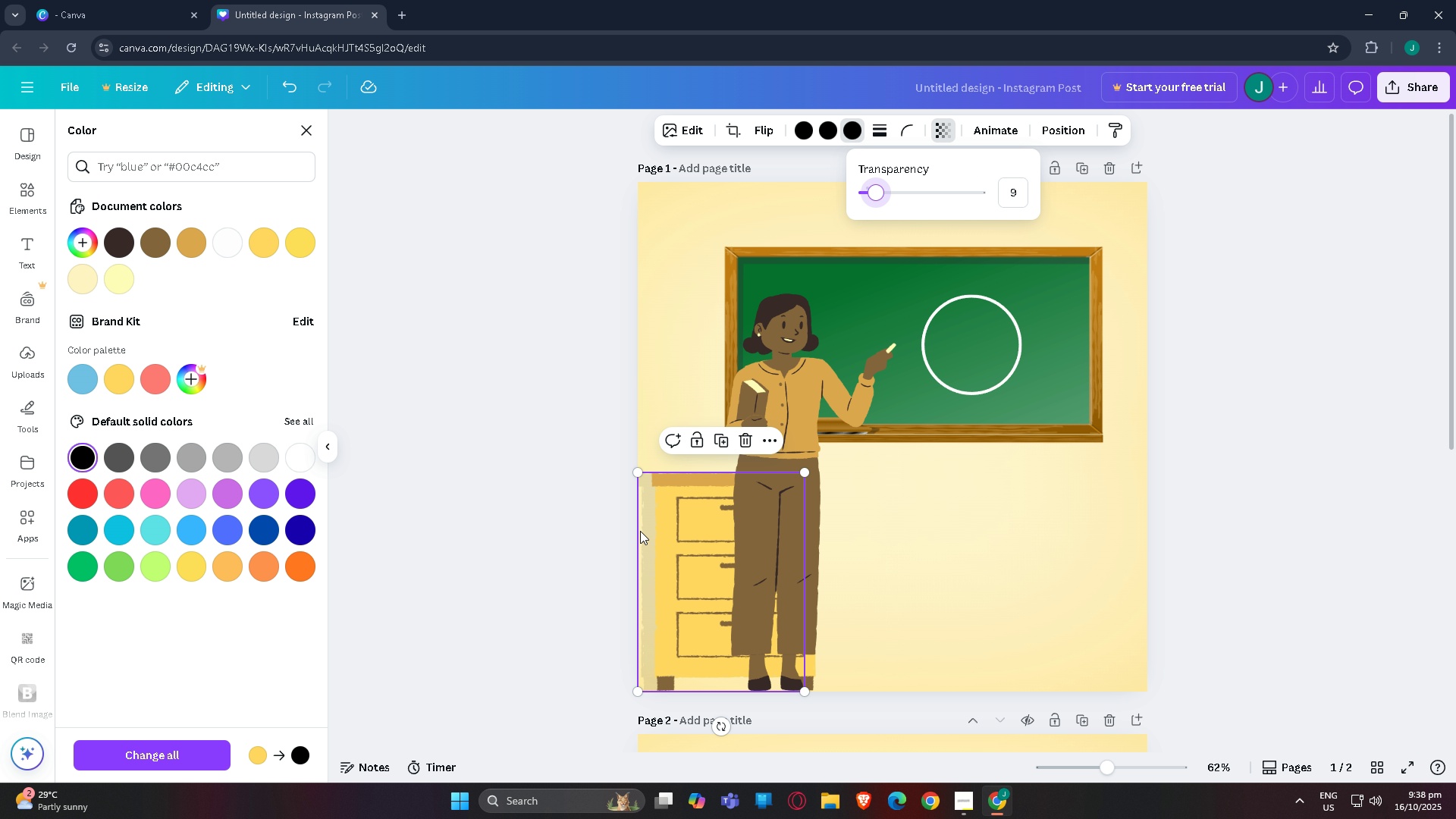 
left_click_drag(start_coordinate=[643, 532], to_coordinate=[649, 529])
 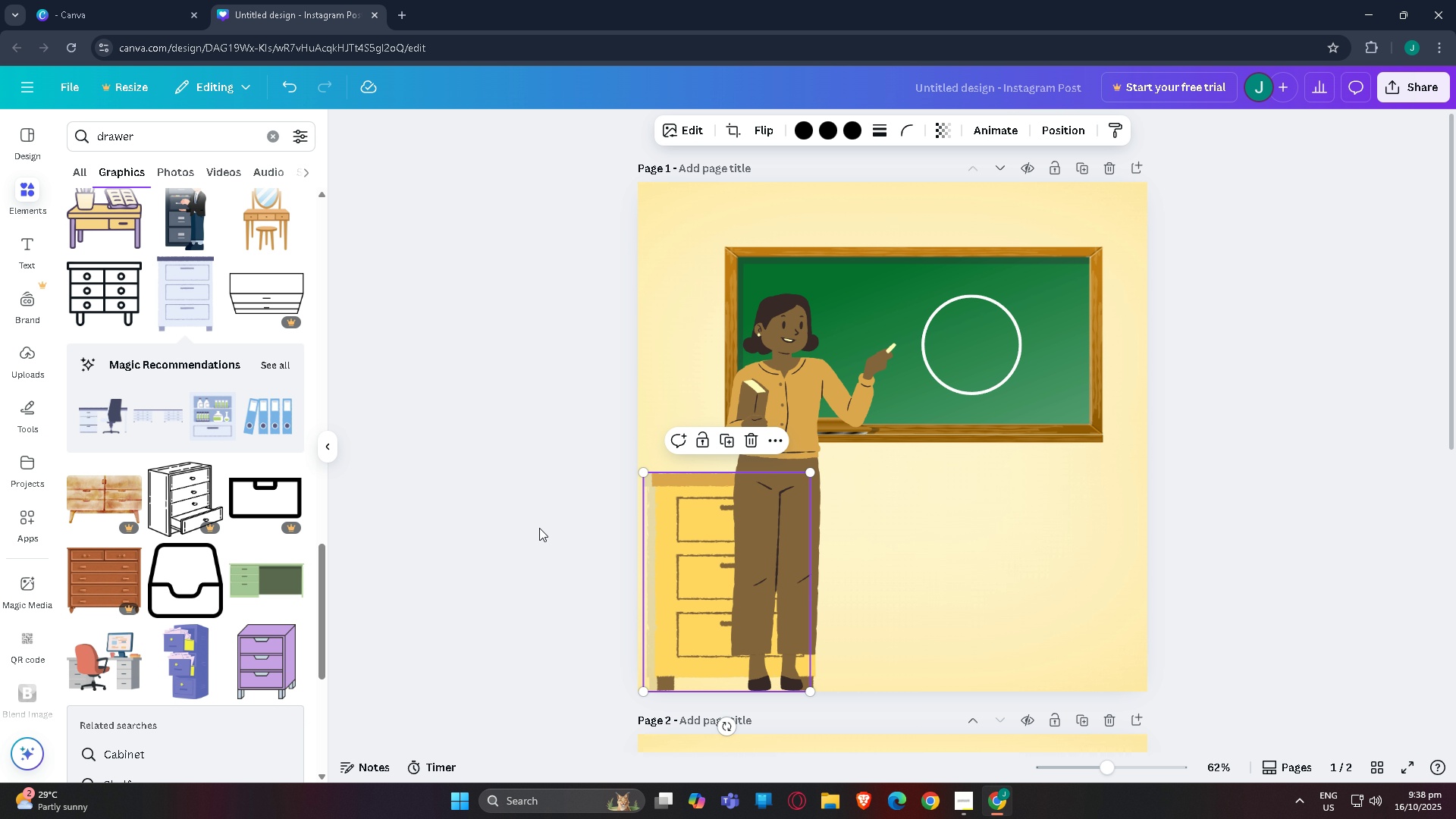 
left_click([539, 528])
 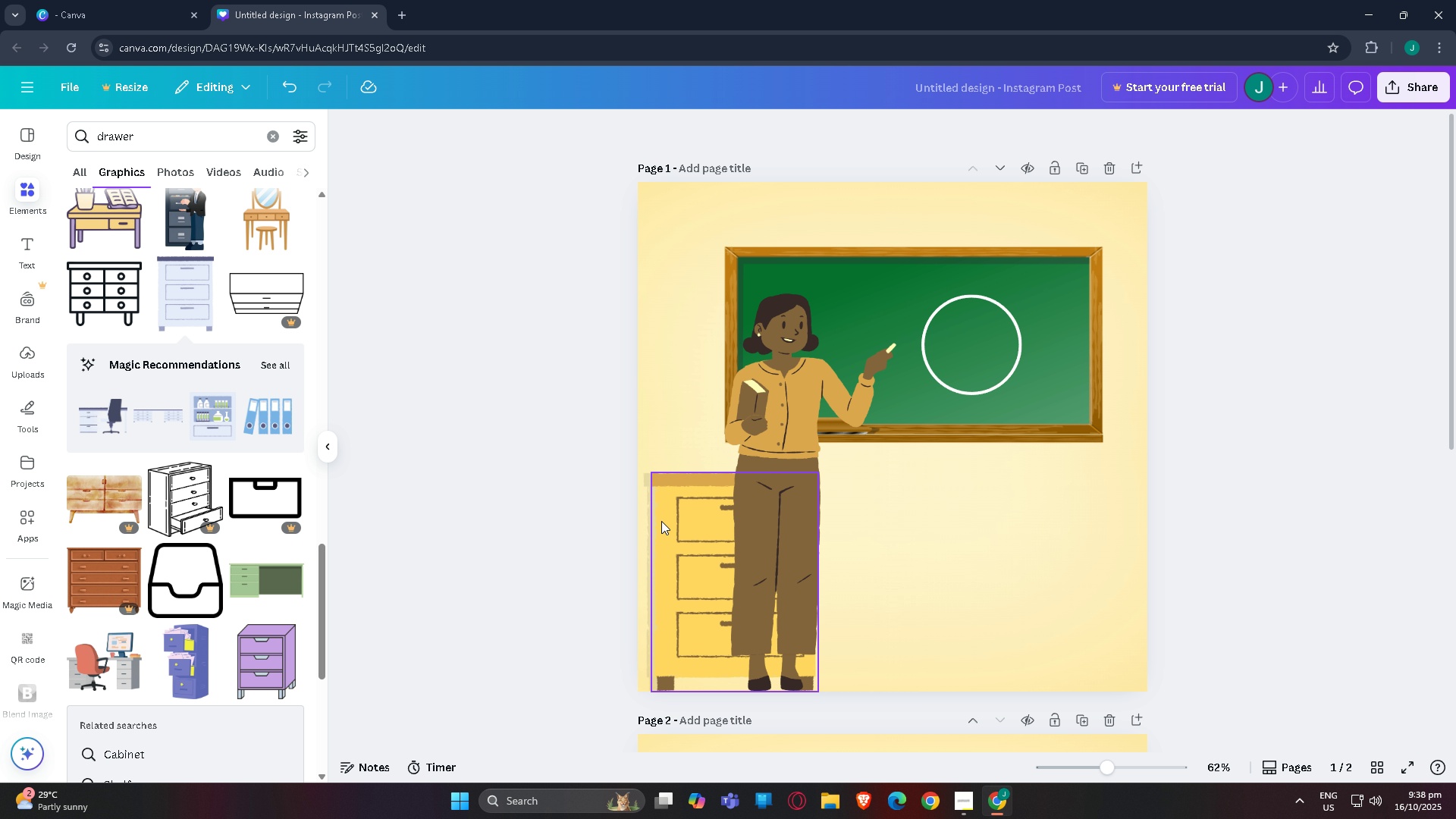 
left_click_drag(start_coordinate=[646, 527], to_coordinate=[641, 535])
 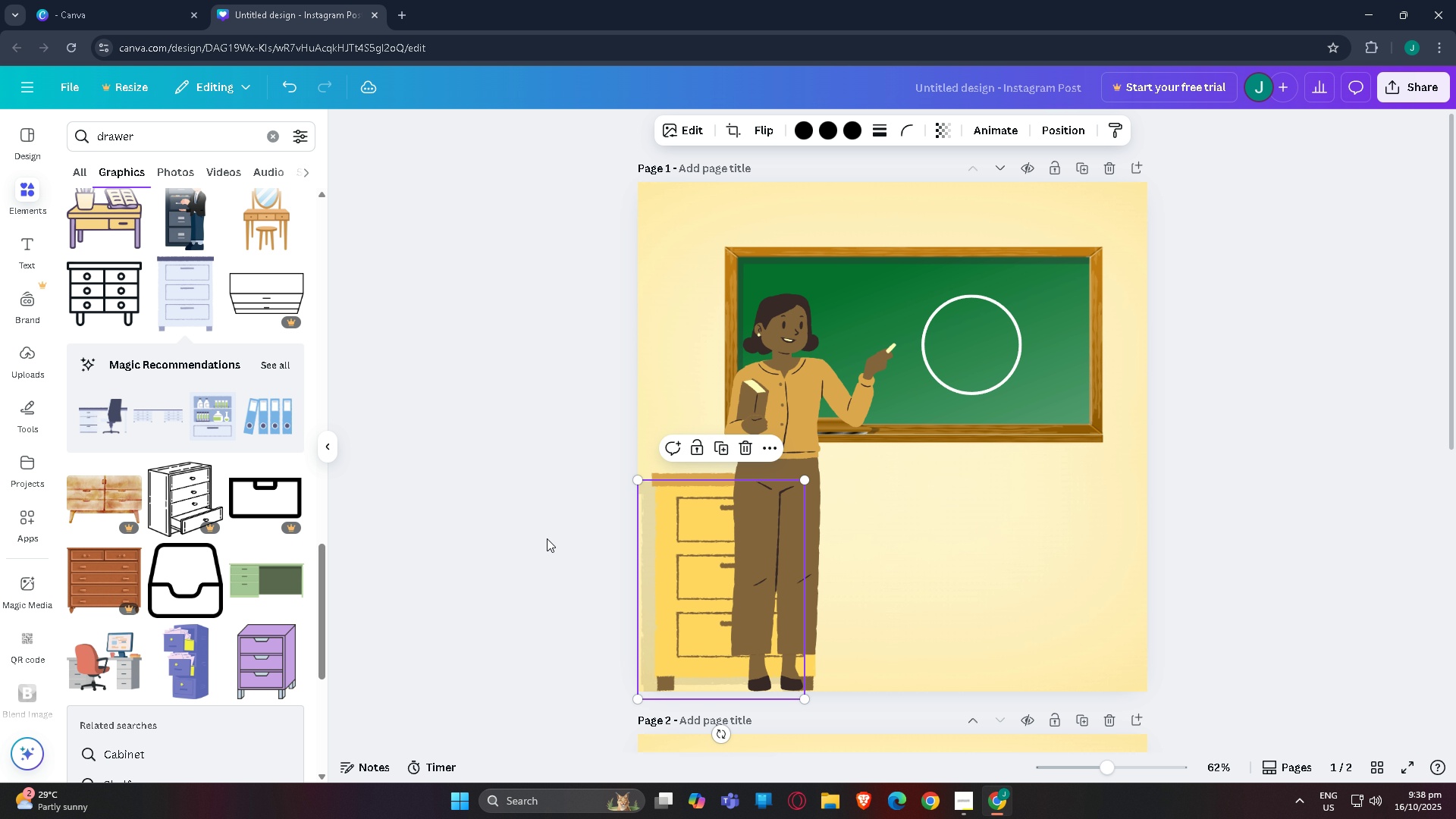 
left_click([547, 538])
 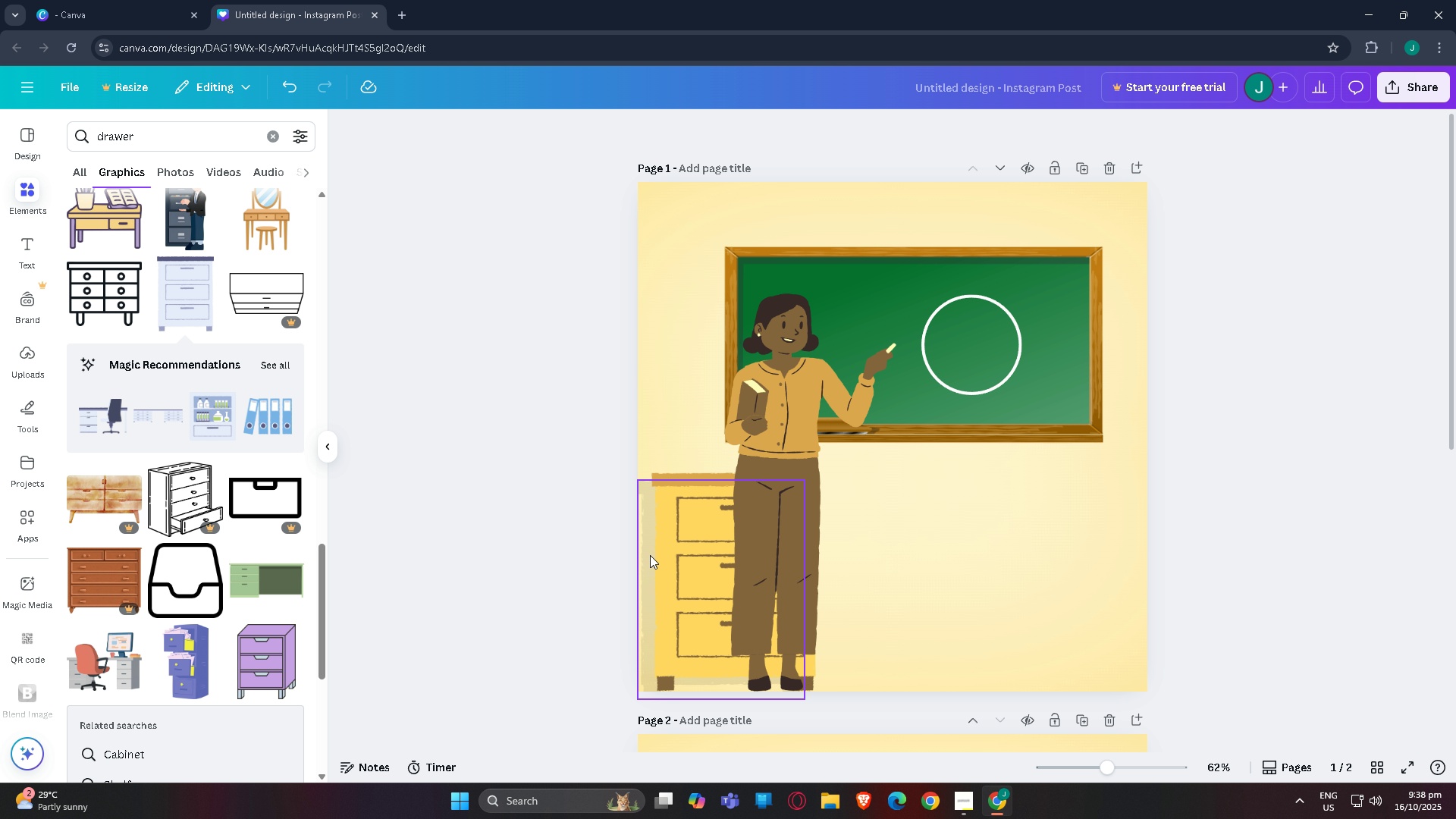 
left_click_drag(start_coordinate=[647, 554], to_coordinate=[652, 542])
 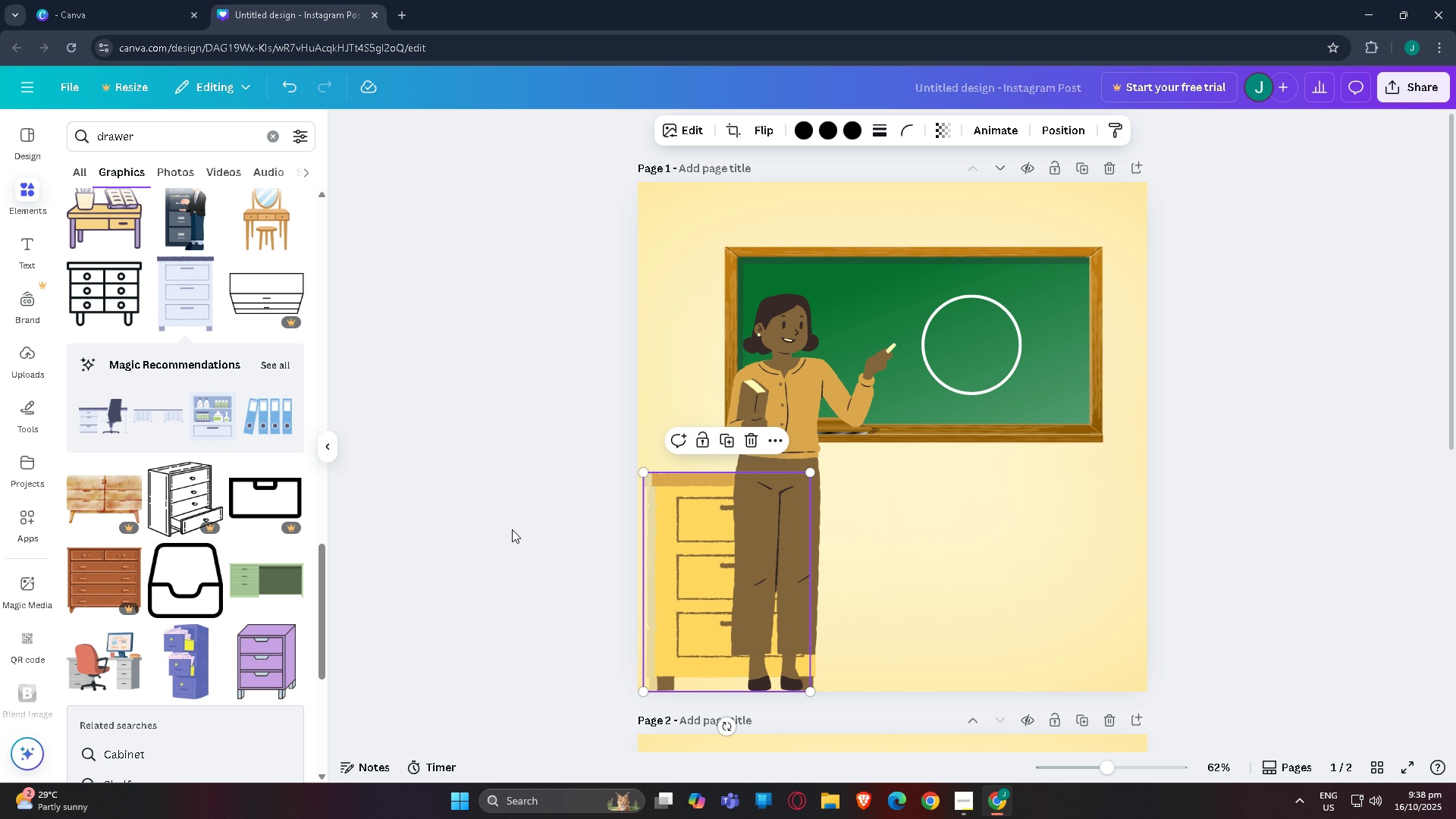 
left_click([512, 529])
 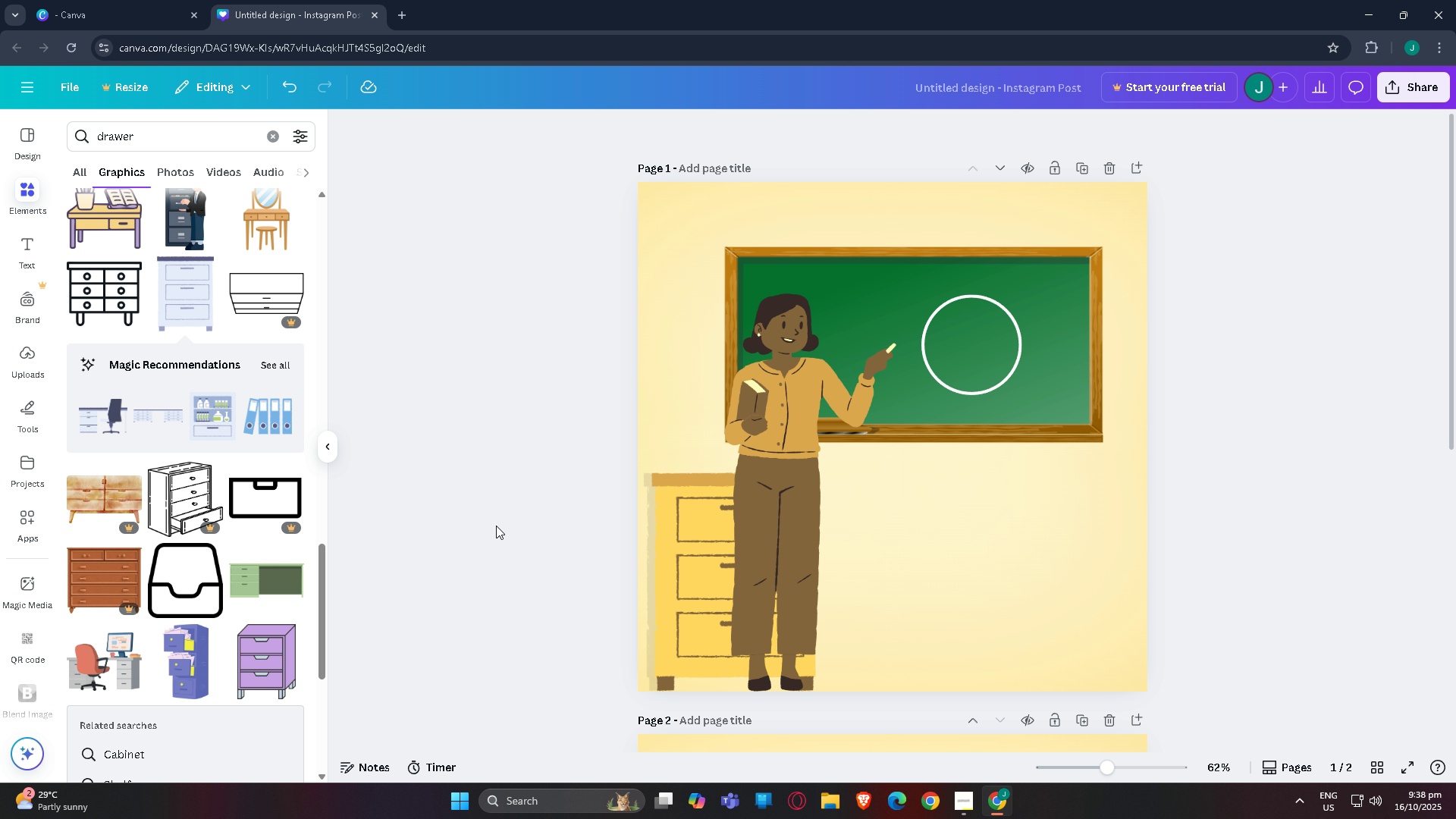 
left_click([496, 529])
 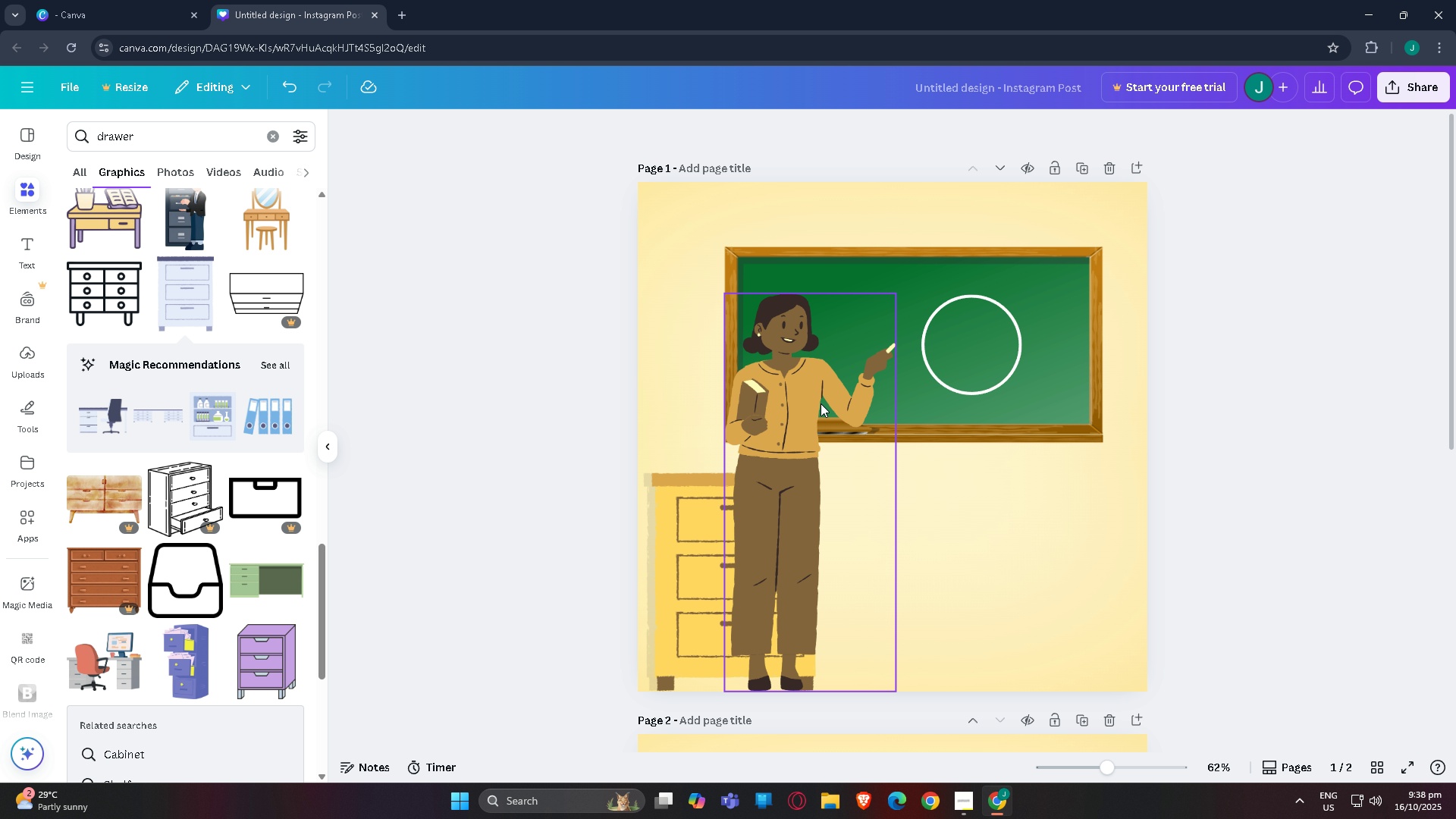 
left_click([821, 403])
 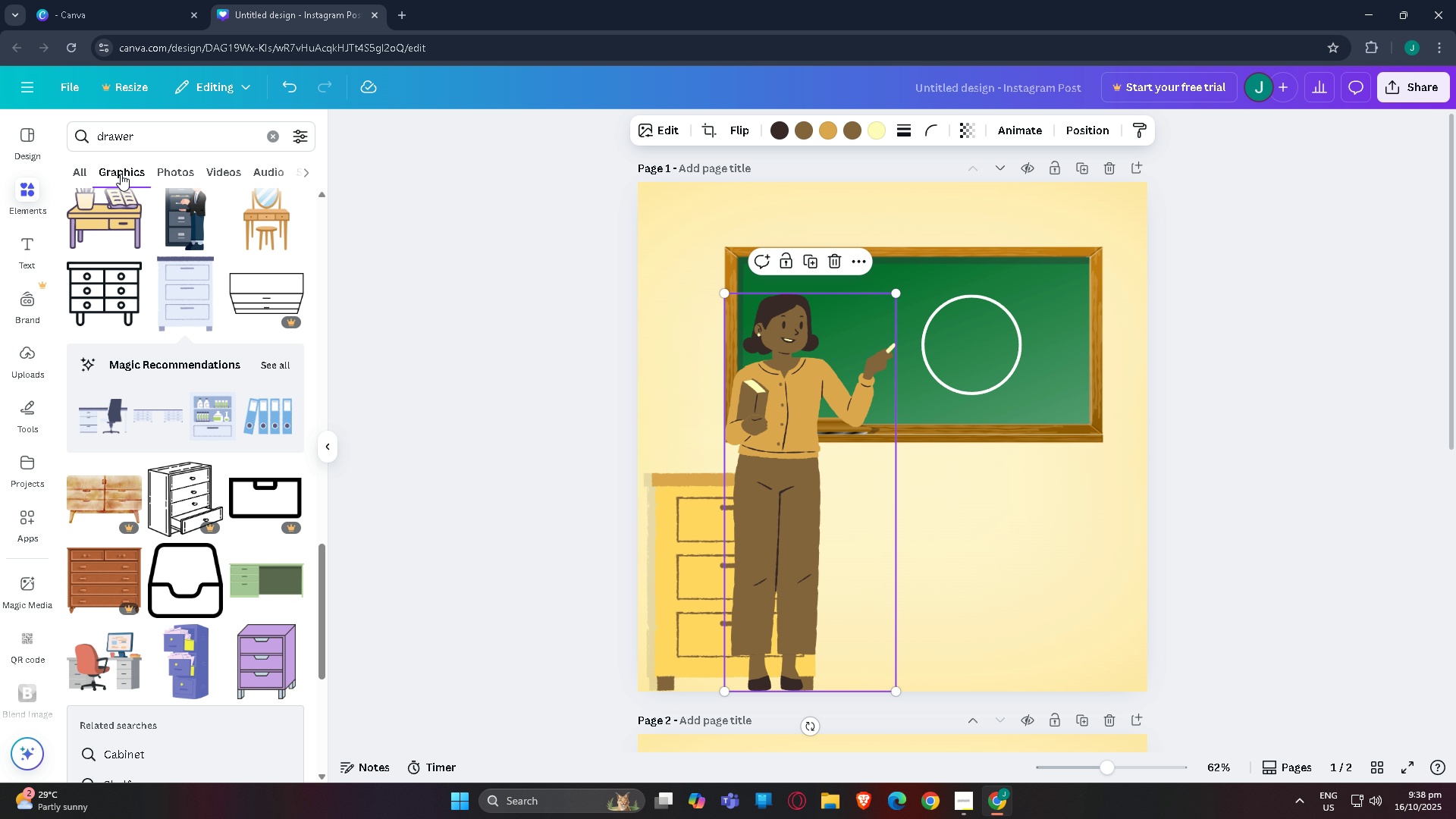 
left_click_drag(start_coordinate=[133, 136], to_coordinate=[0, 135])
 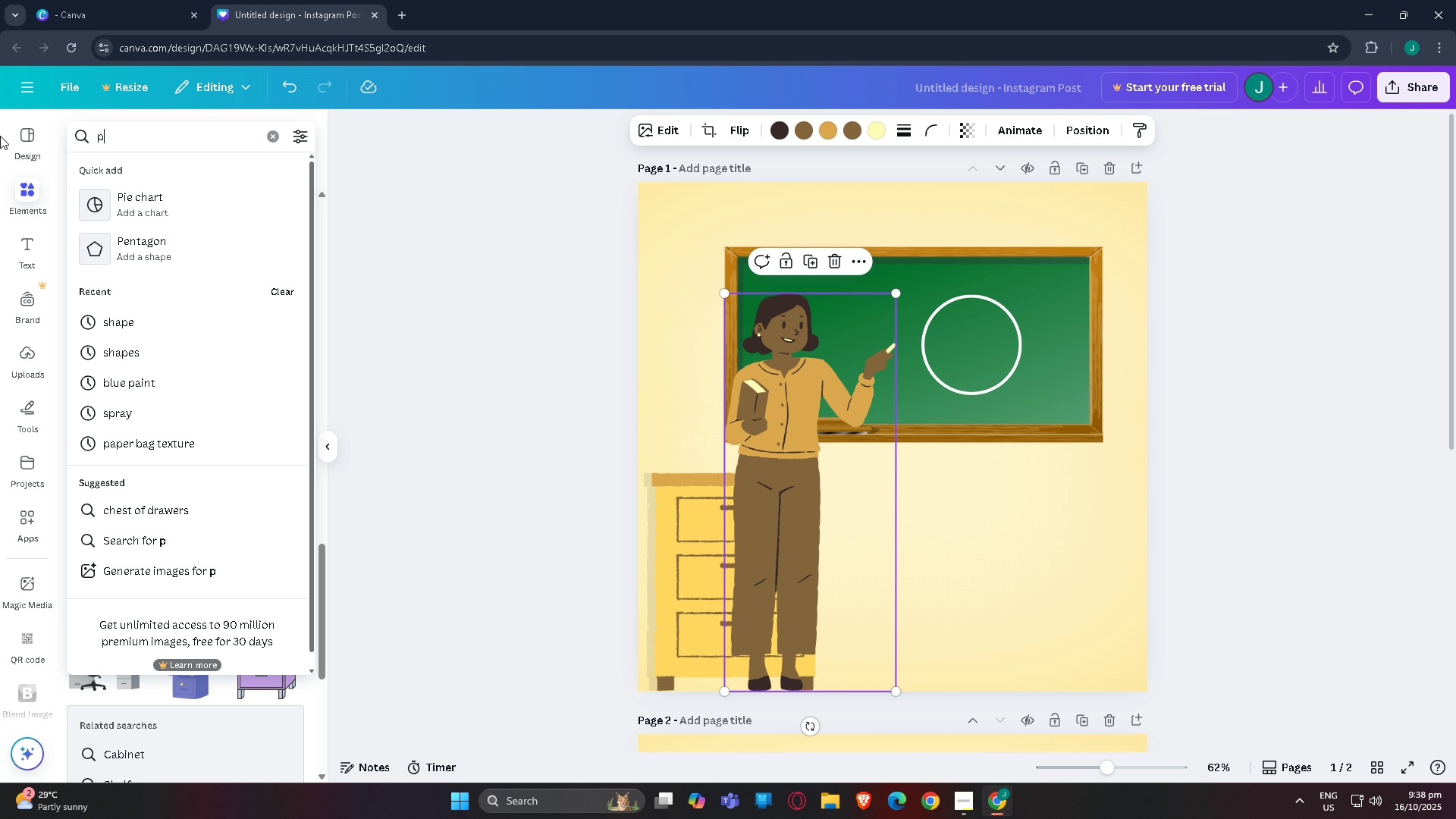 
type(plant)
 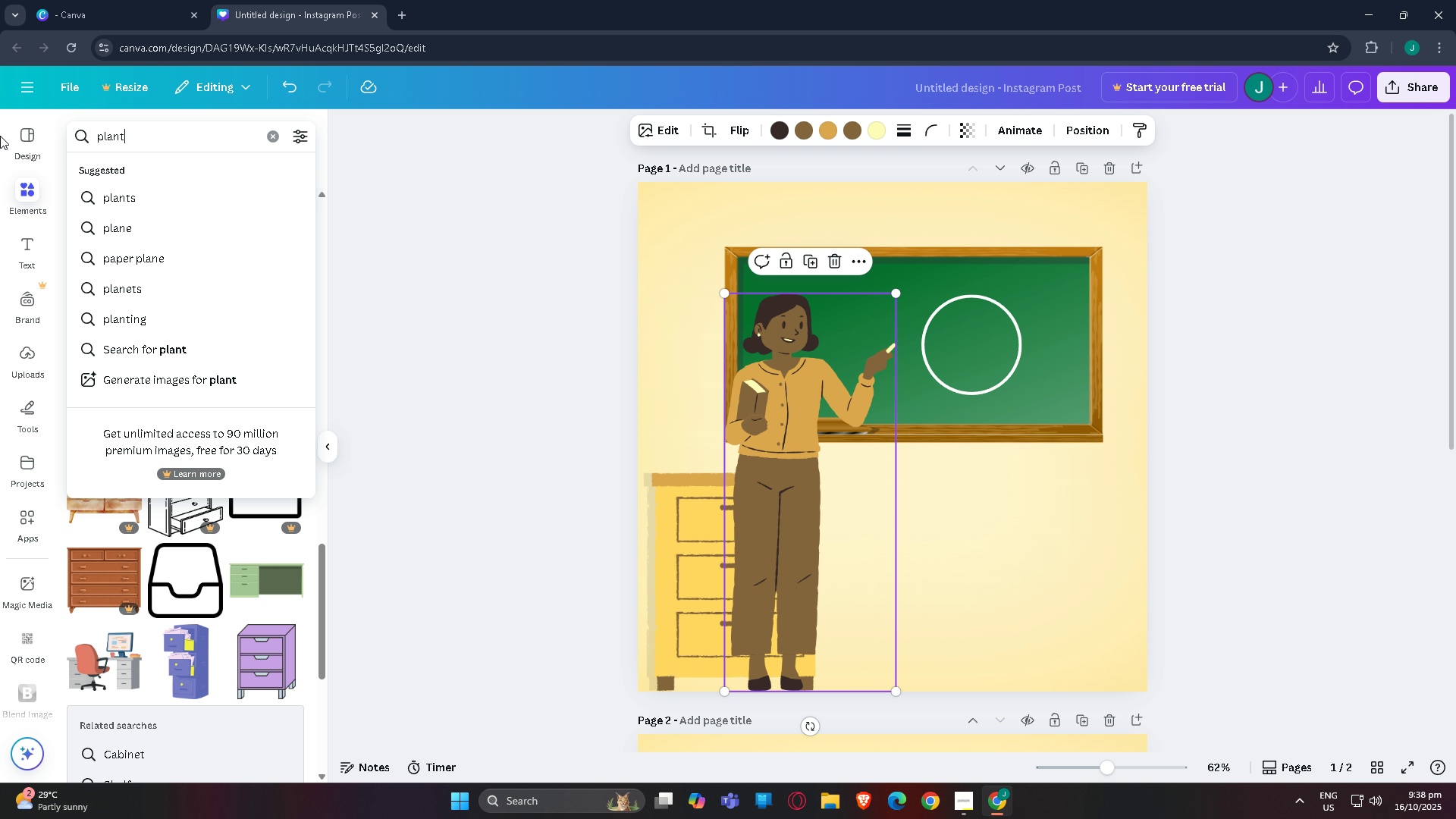 
key(Enter)
 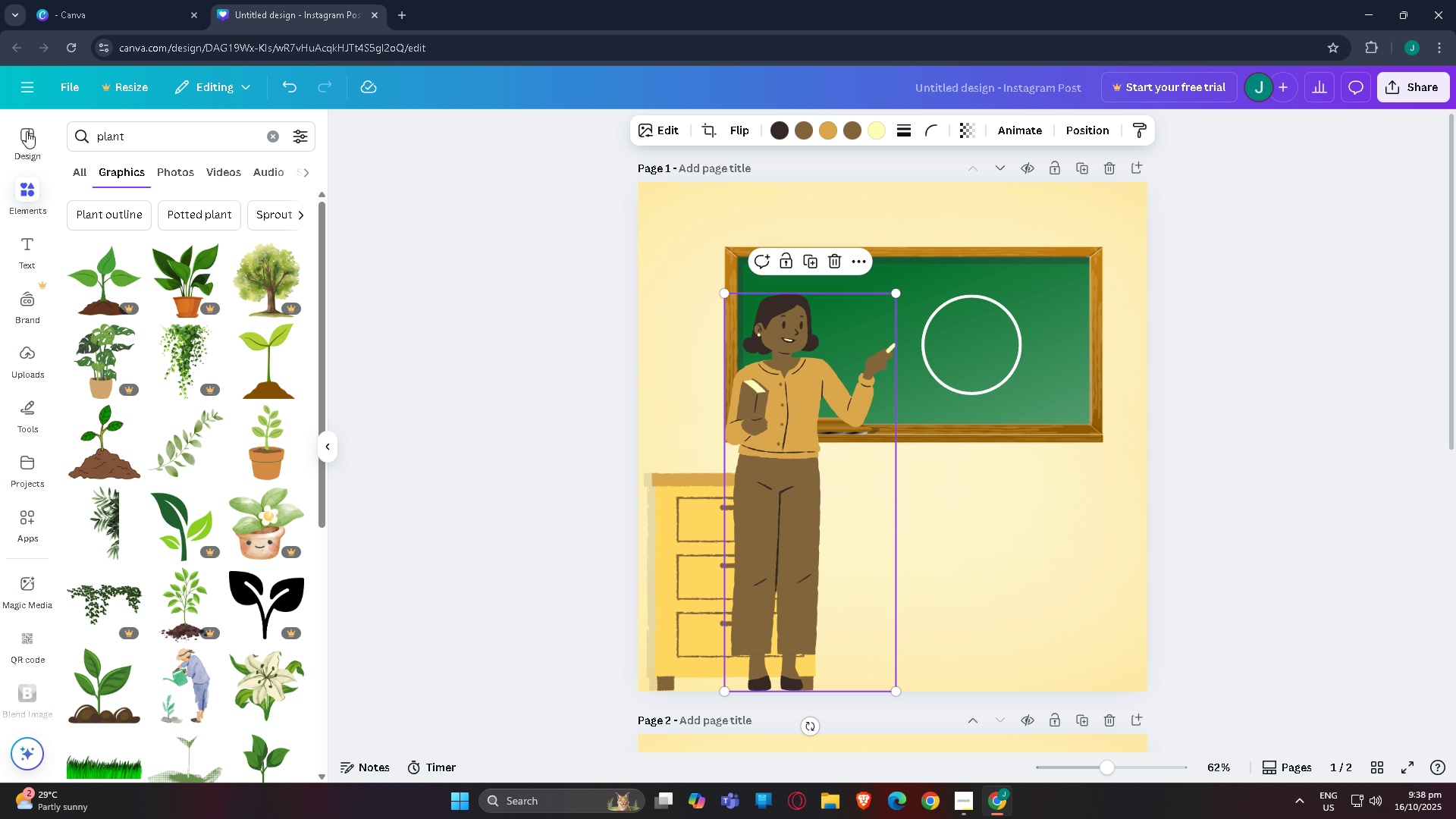 
left_click([278, 439])
 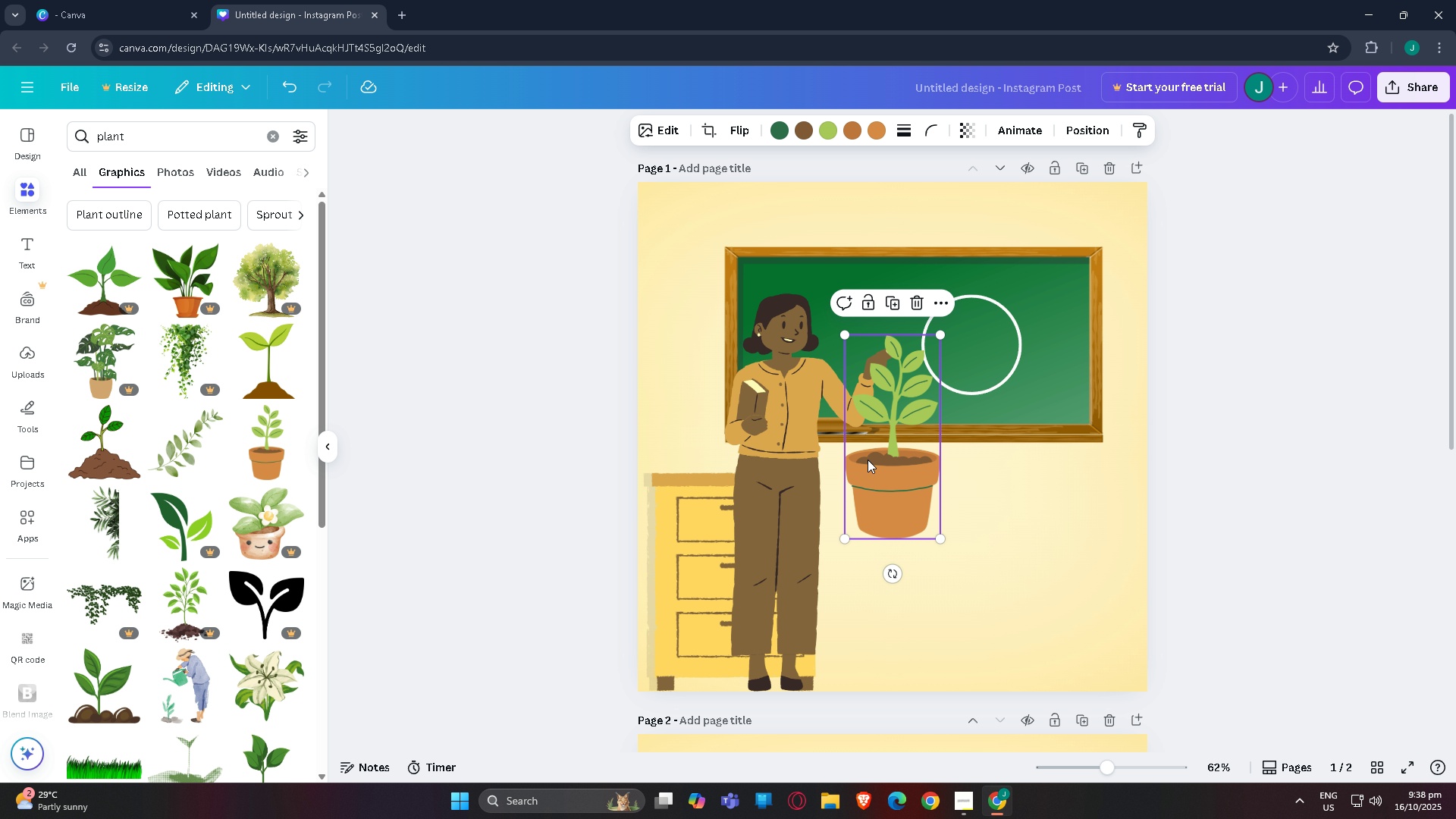 
left_click_drag(start_coordinate=[880, 478], to_coordinate=[674, 413])
 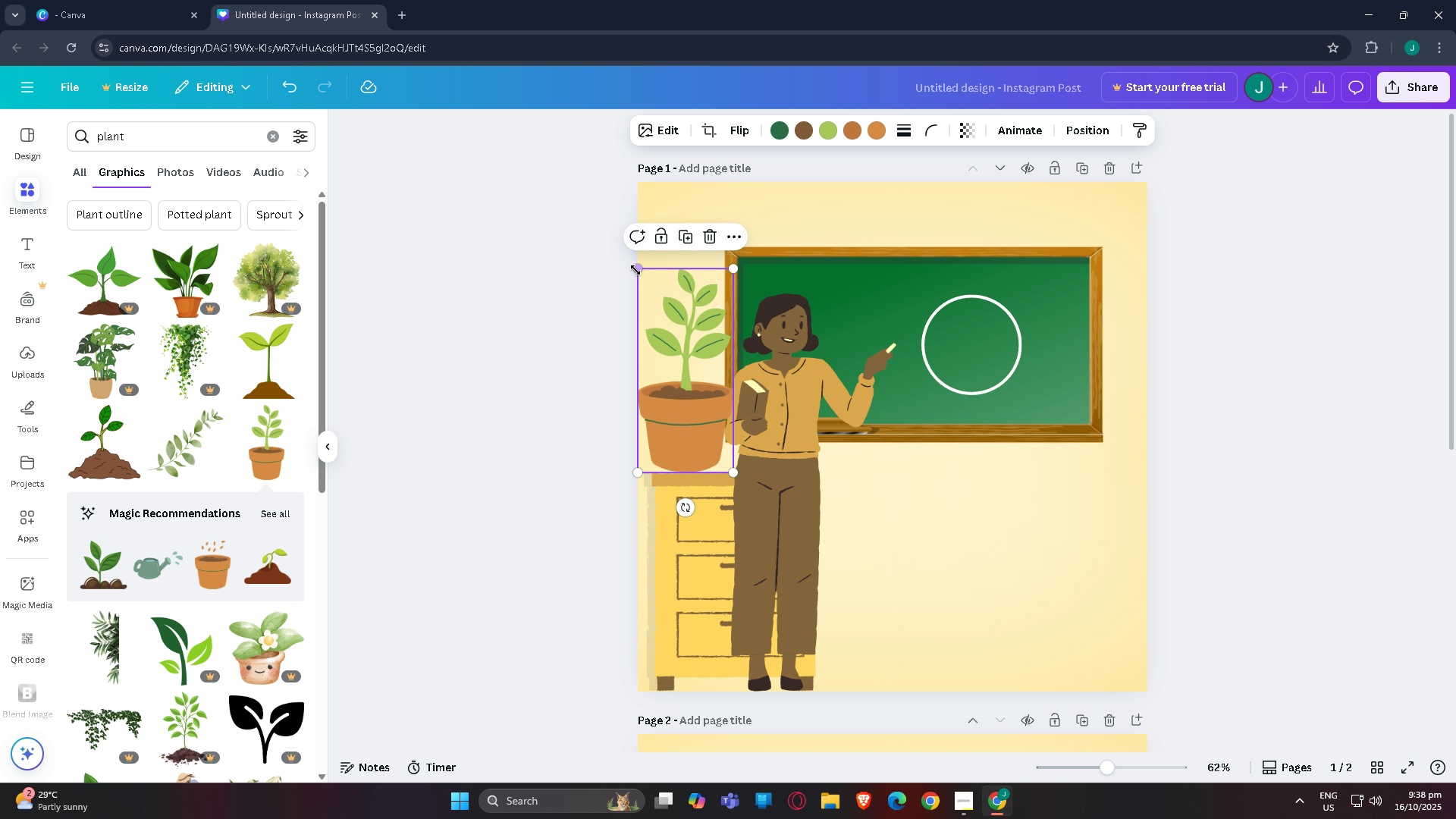 
left_click_drag(start_coordinate=[635, 270], to_coordinate=[678, 351])
 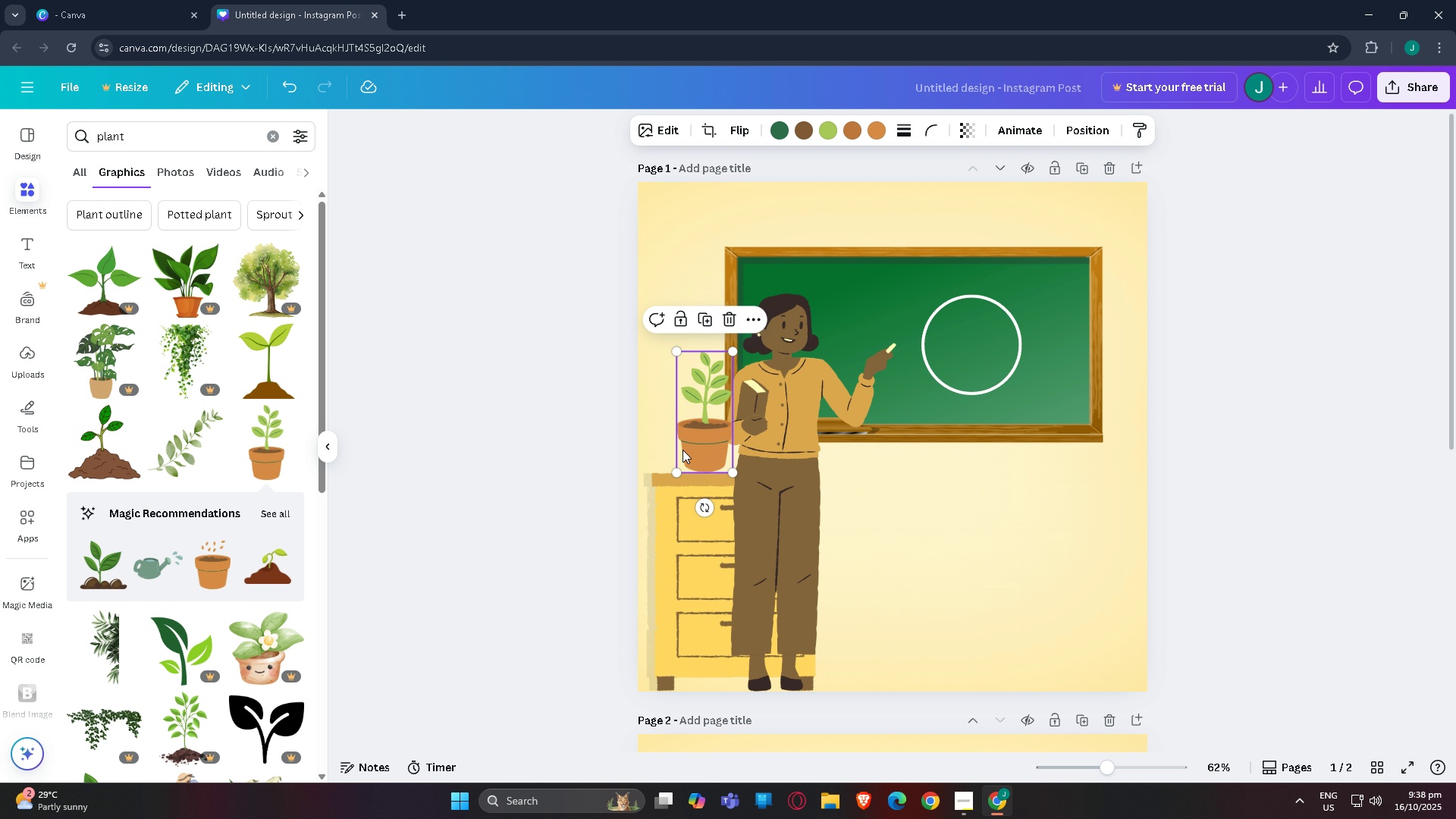 
left_click_drag(start_coordinate=[686, 454], to_coordinate=[661, 457])
 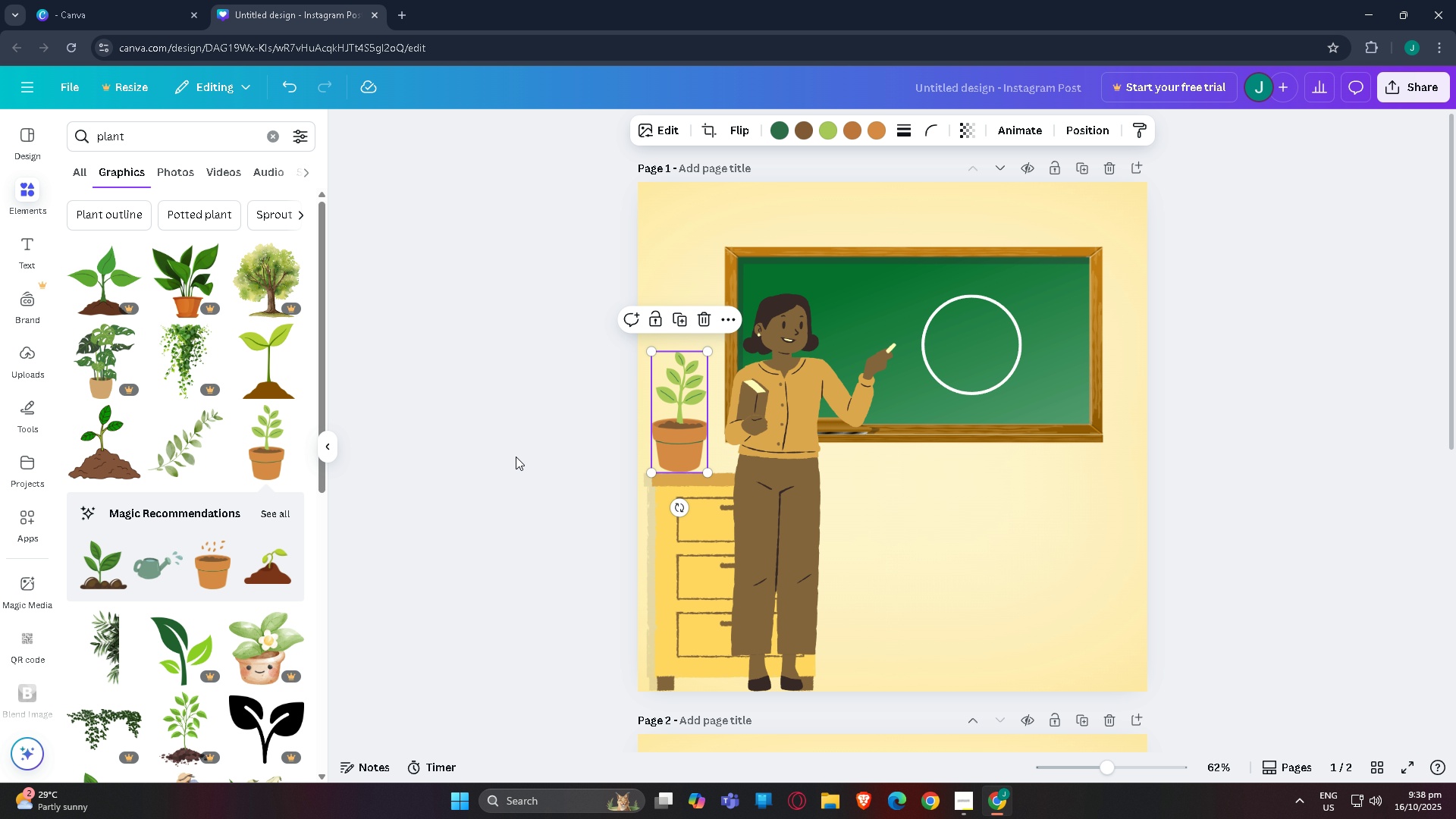 
left_click([516, 457])
 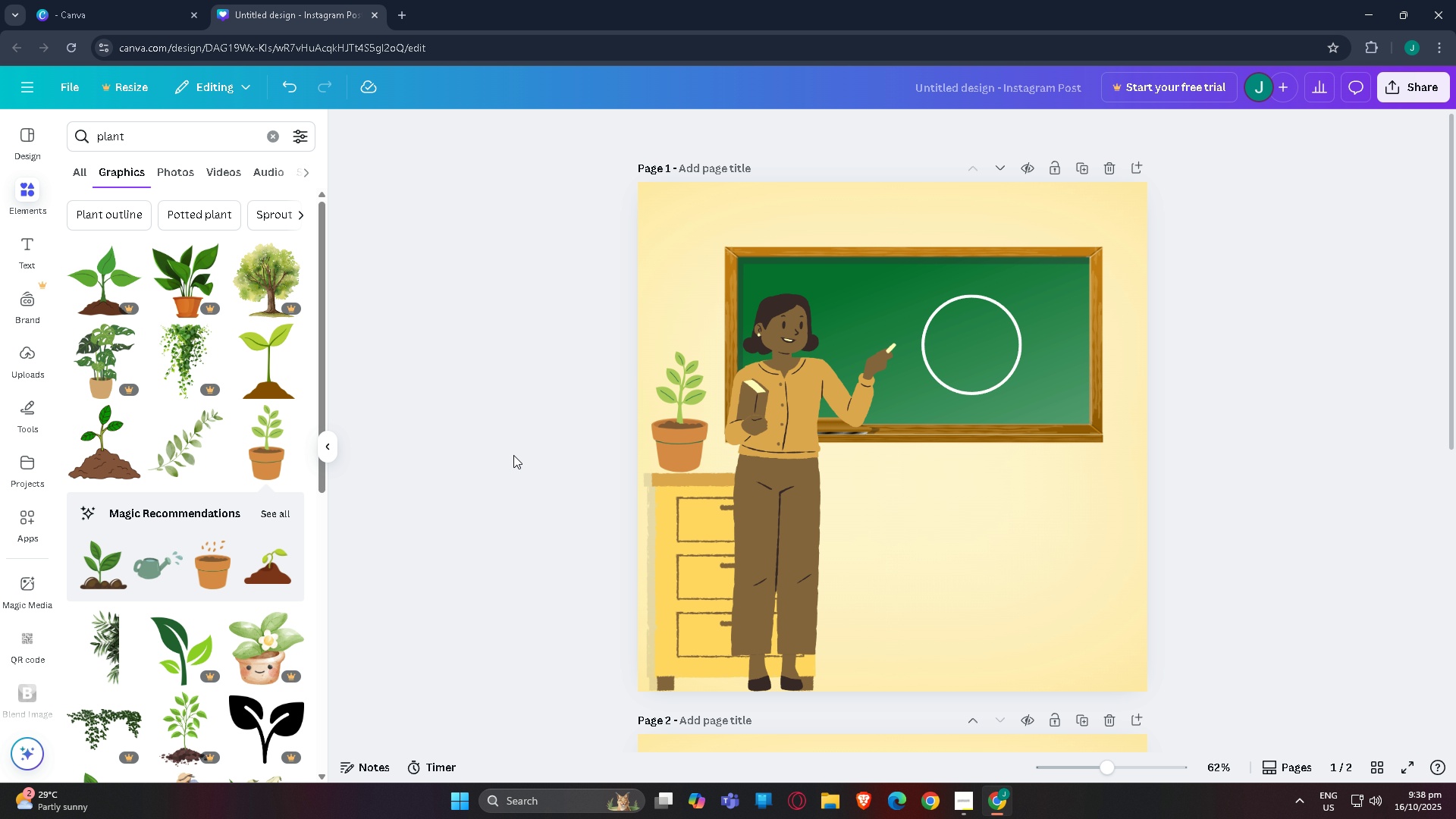 
scroll: coordinate [513, 455], scroll_direction: up, amount: 1.0
 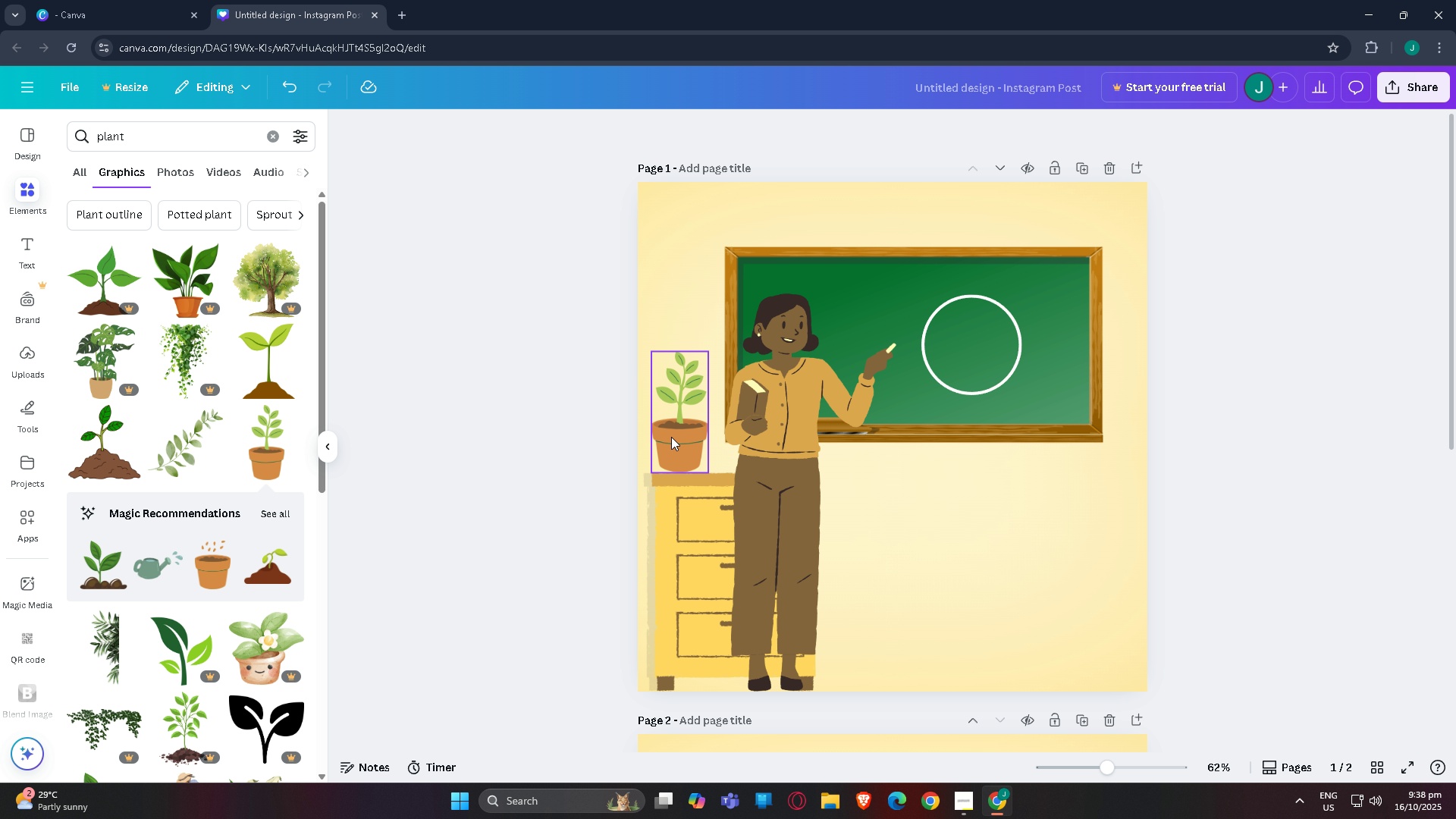 
left_click_drag(start_coordinate=[681, 439], to_coordinate=[682, 444])
 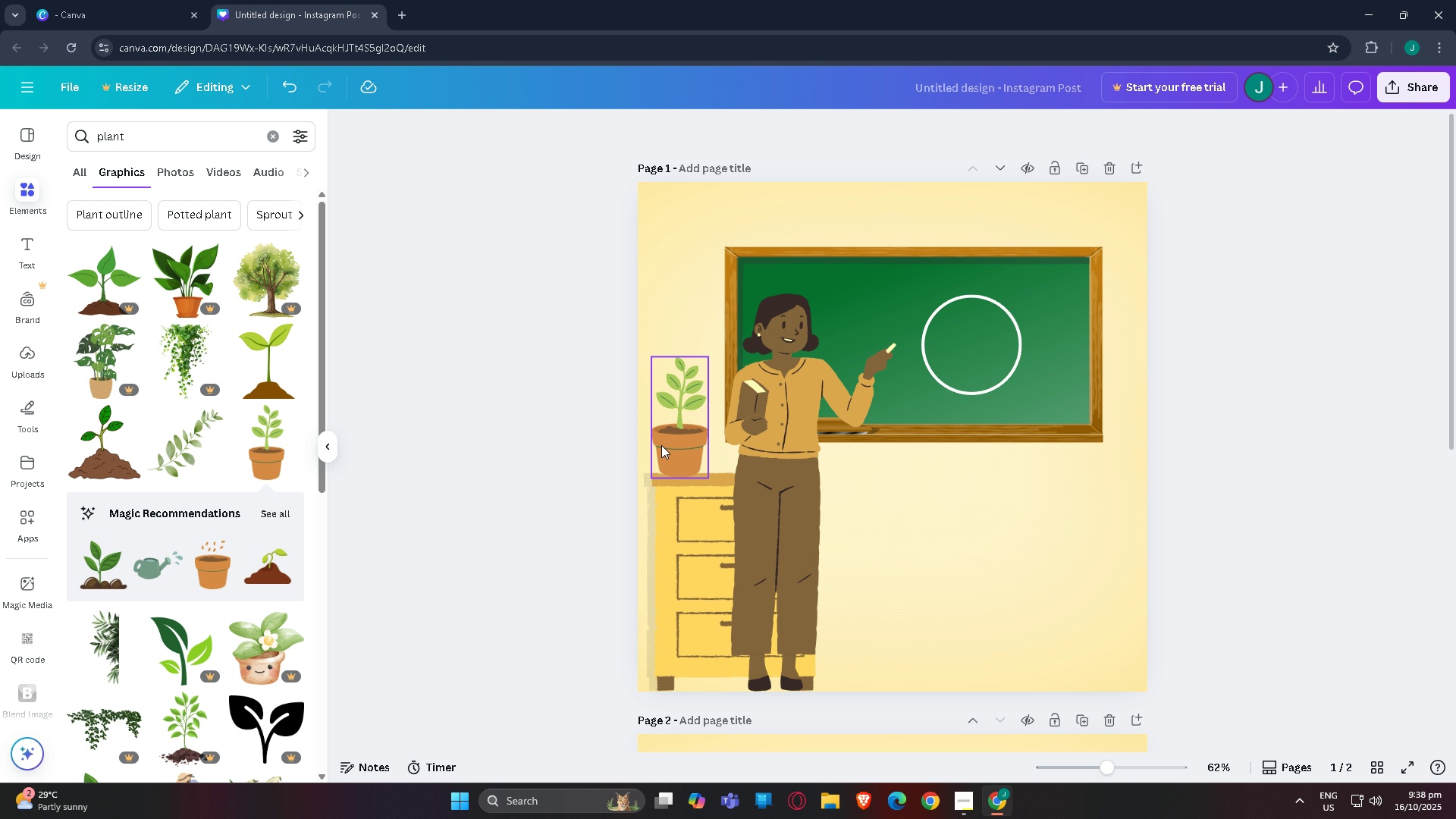 
left_click_drag(start_coordinate=[679, 438], to_coordinate=[683, 441])
 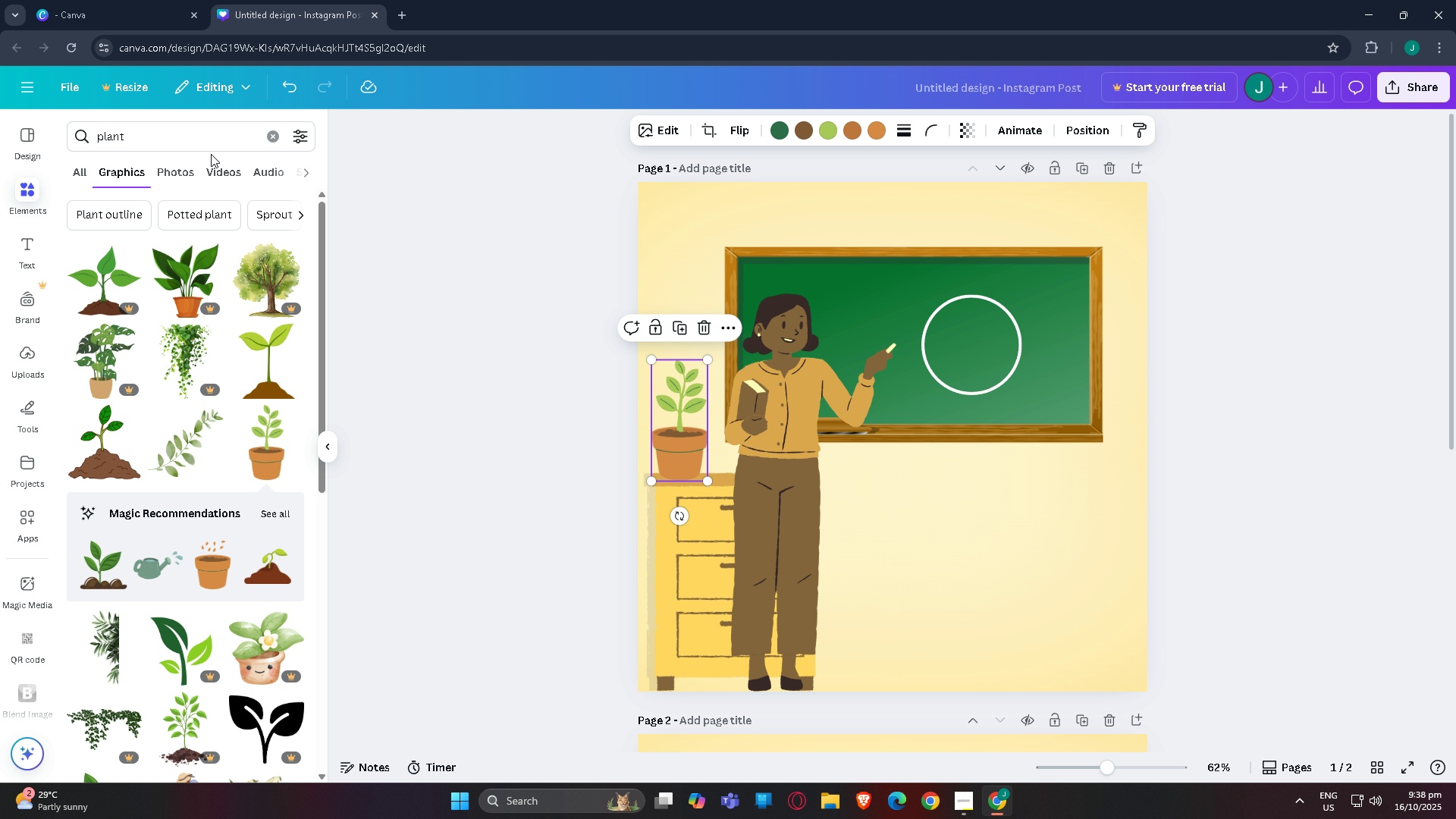 
left_click_drag(start_coordinate=[202, 144], to_coordinate=[0, 111])
 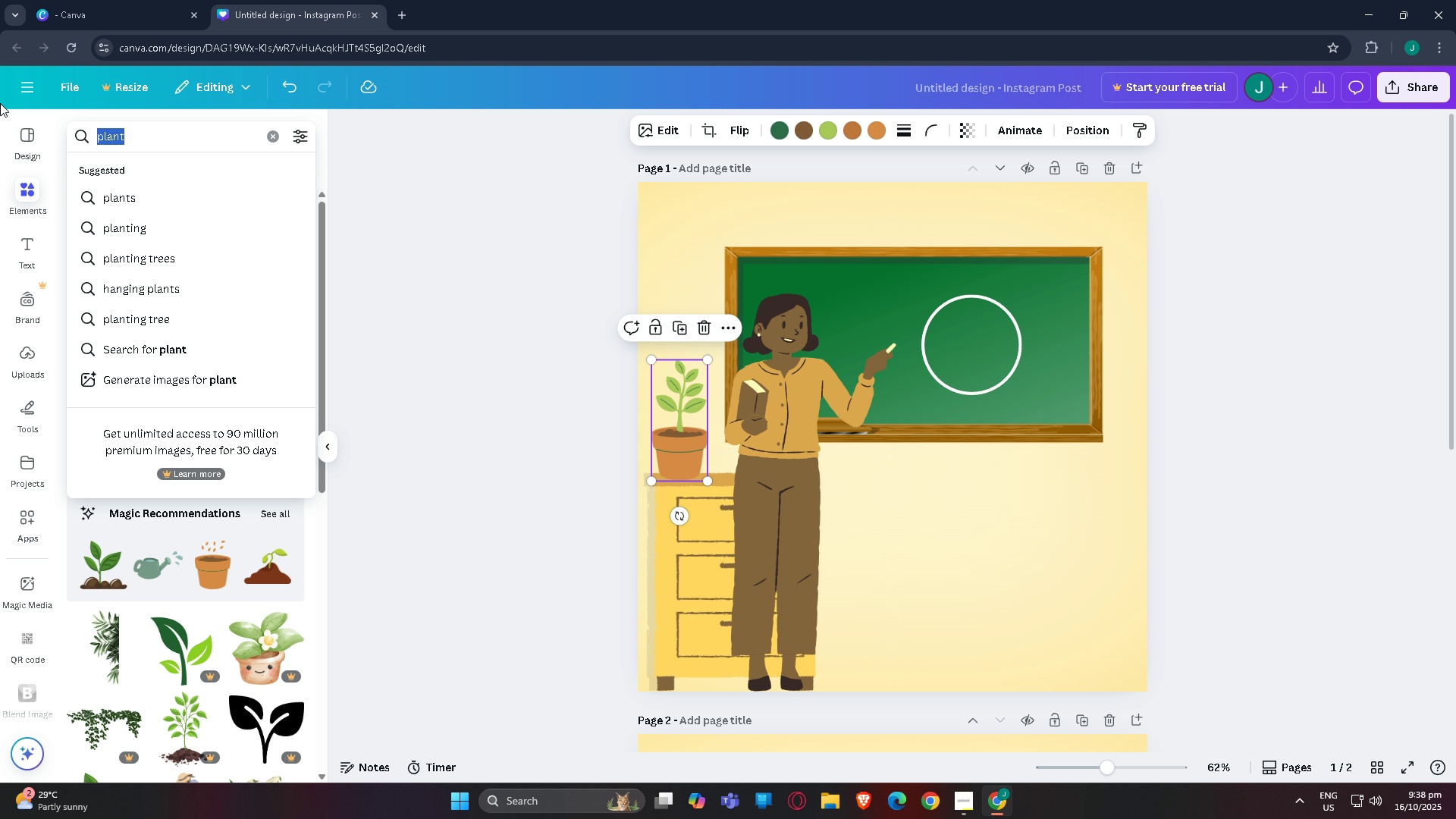 
type(sgh)
key(Backspace)
key(Backspace)
type(hadow)
 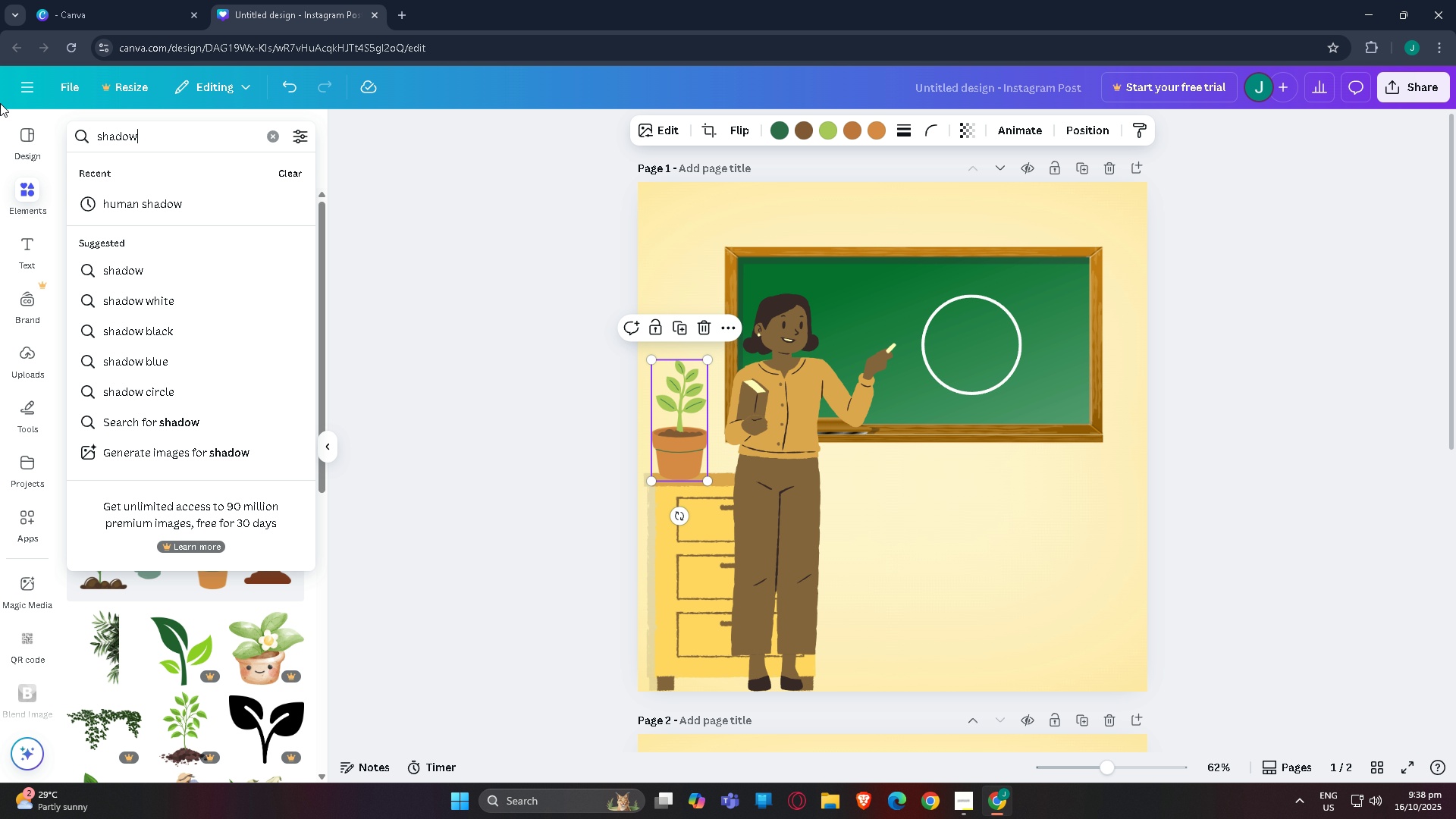 
key(Enter)
 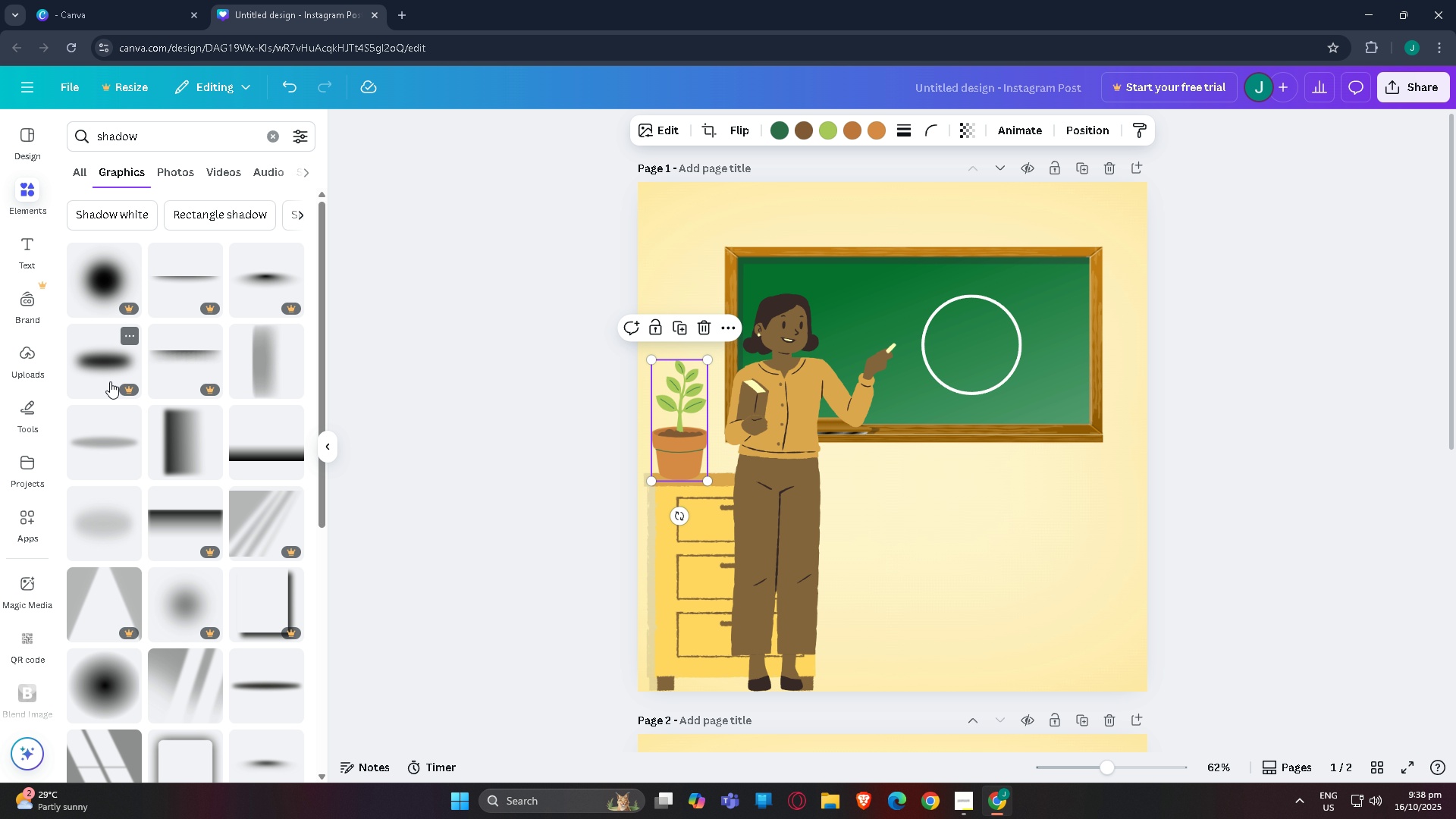 
left_click([99, 457])
 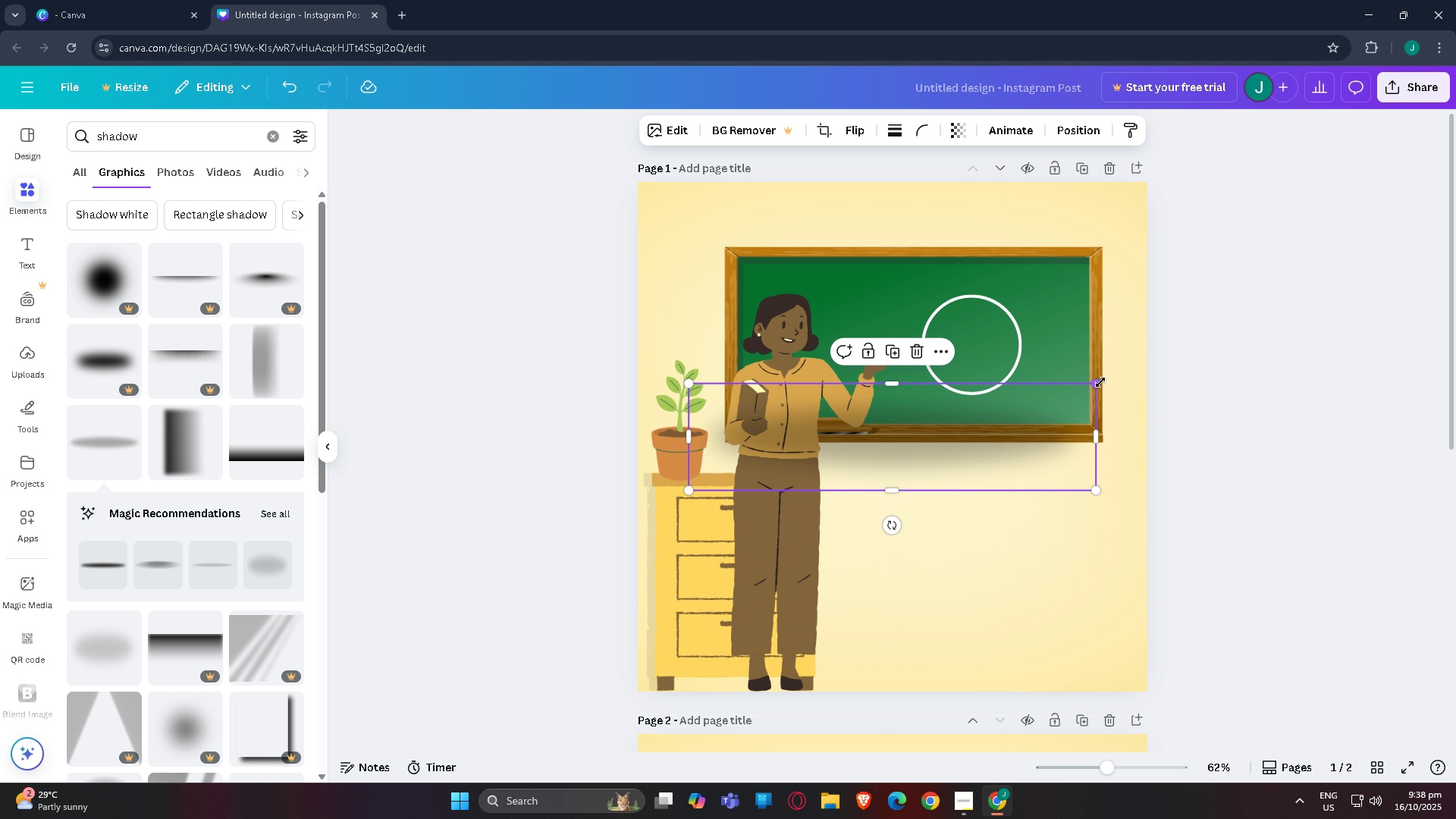 
left_click_drag(start_coordinate=[1102, 382], to_coordinate=[744, 411])
 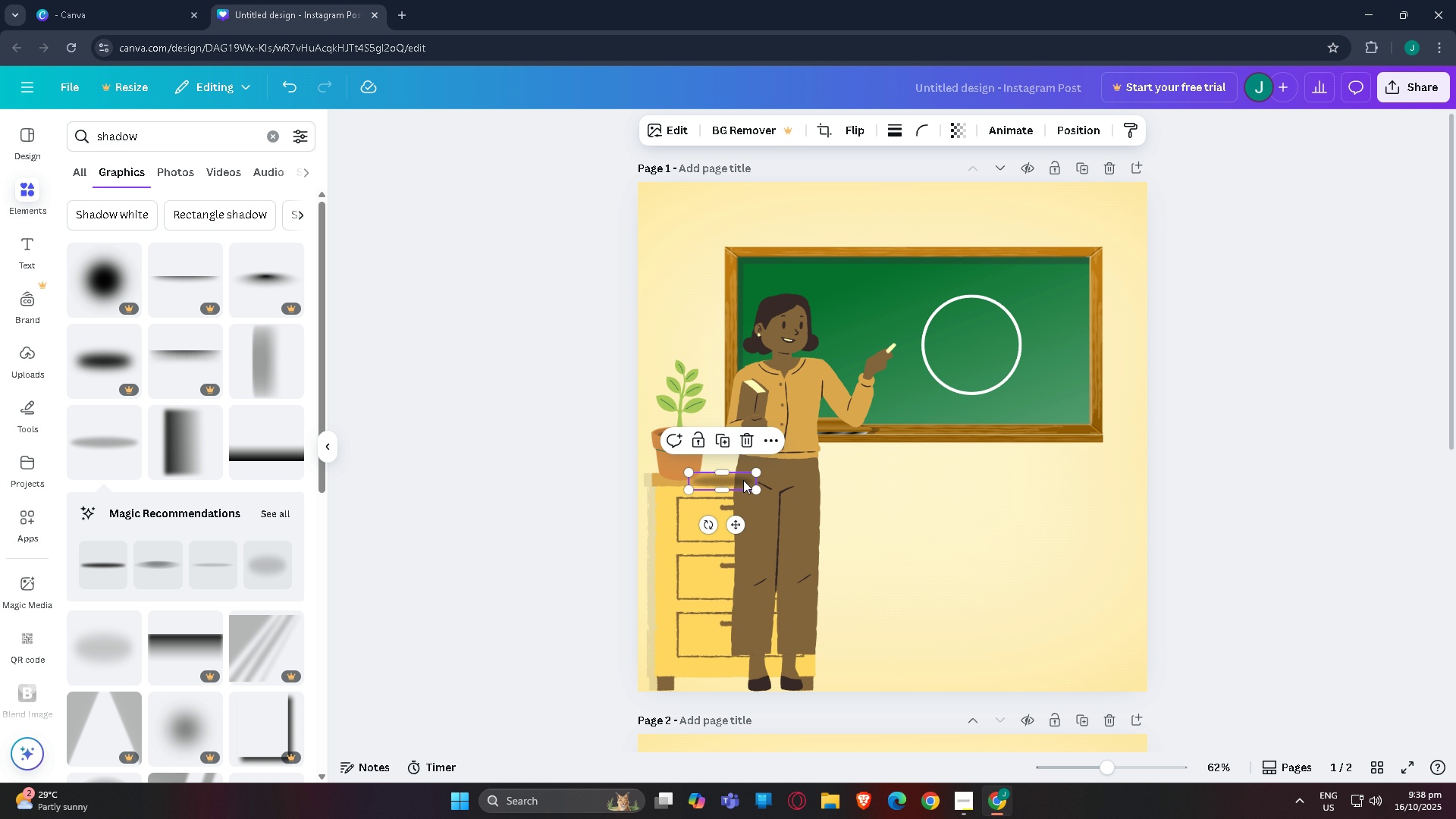 
left_click_drag(start_coordinate=[739, 522], to_coordinate=[697, 517])
 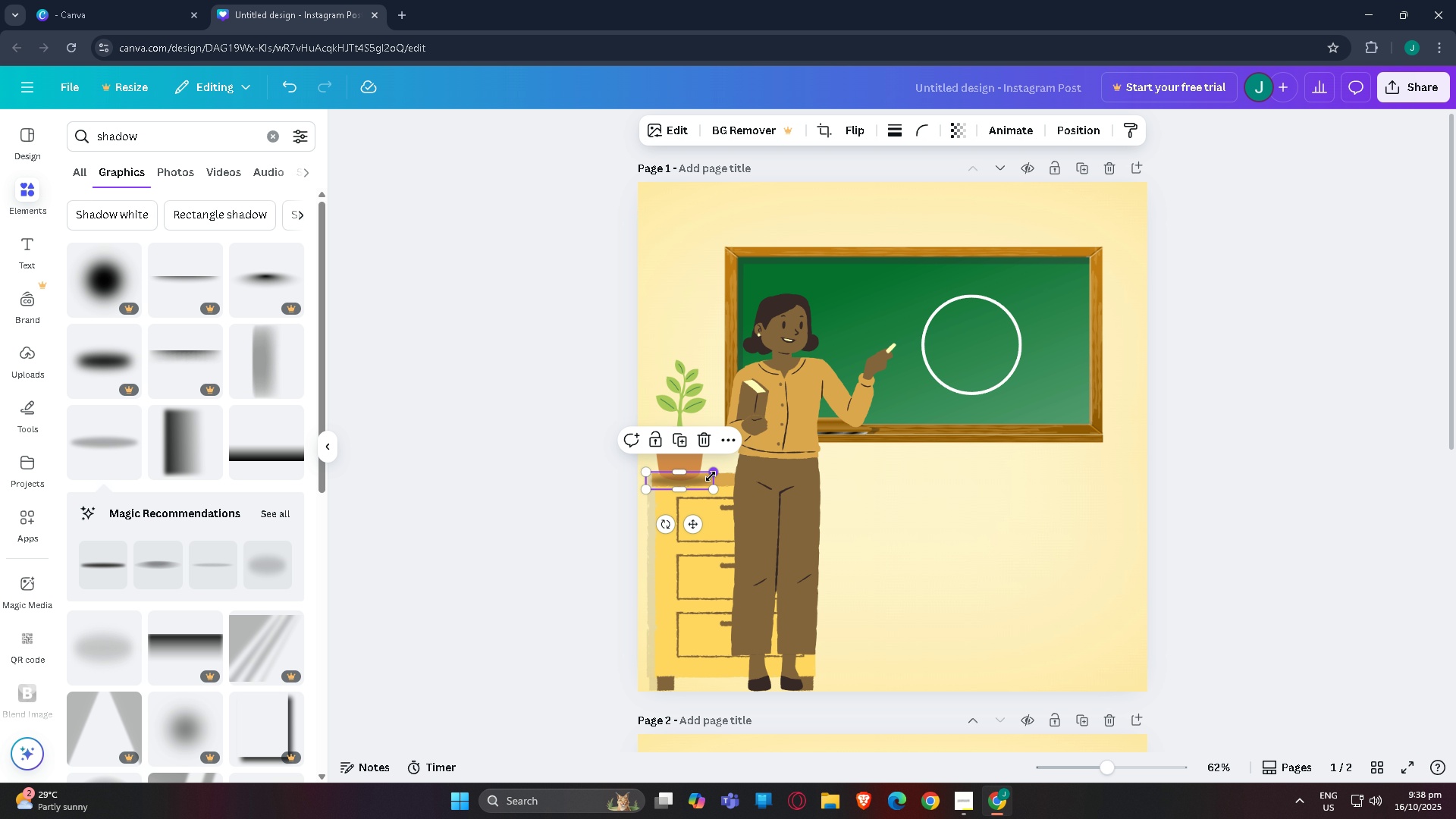 
left_click_drag(start_coordinate=[711, 476], to_coordinate=[693, 482])
 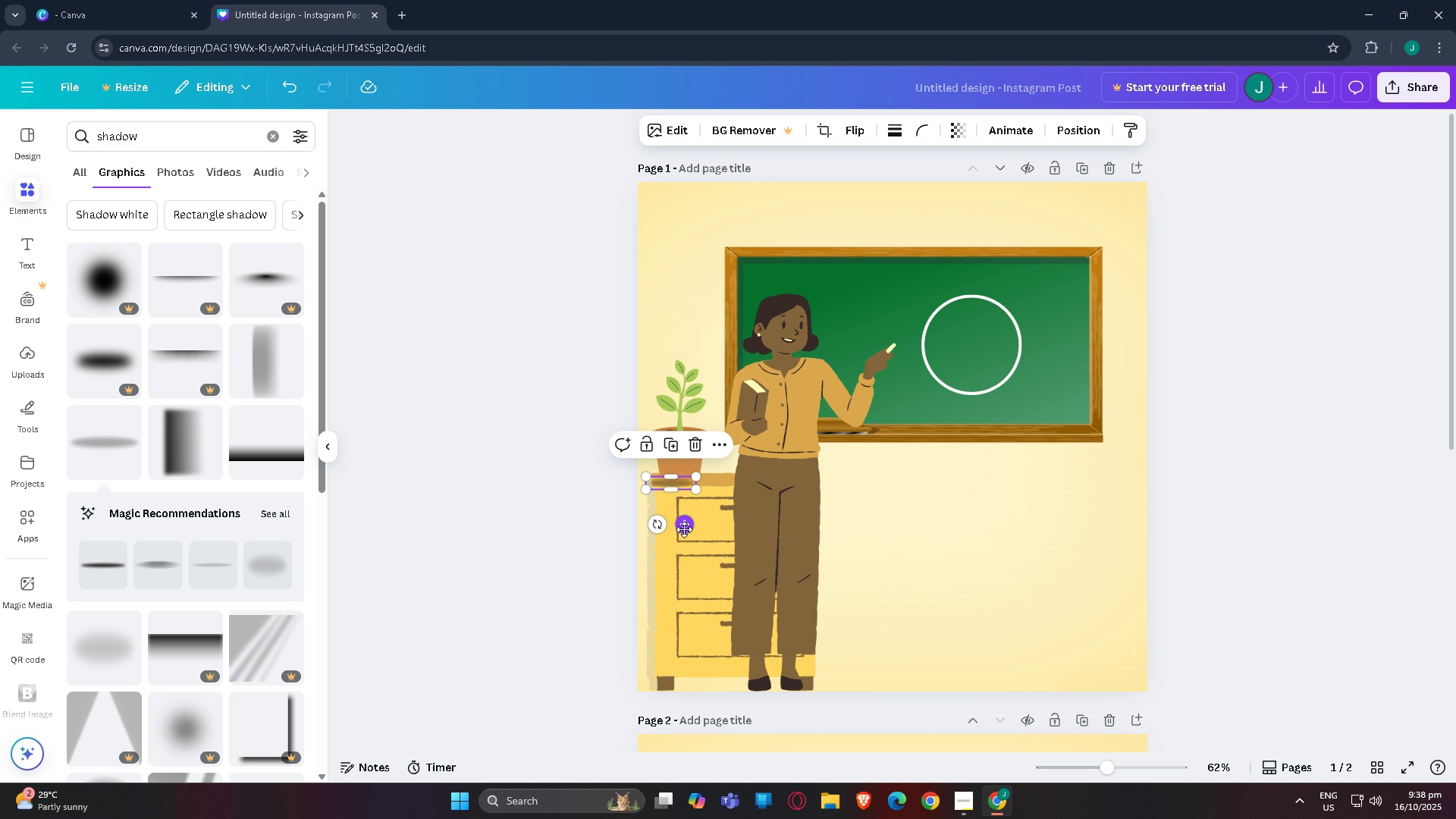 
left_click_drag(start_coordinate=[684, 529], to_coordinate=[693, 523])
 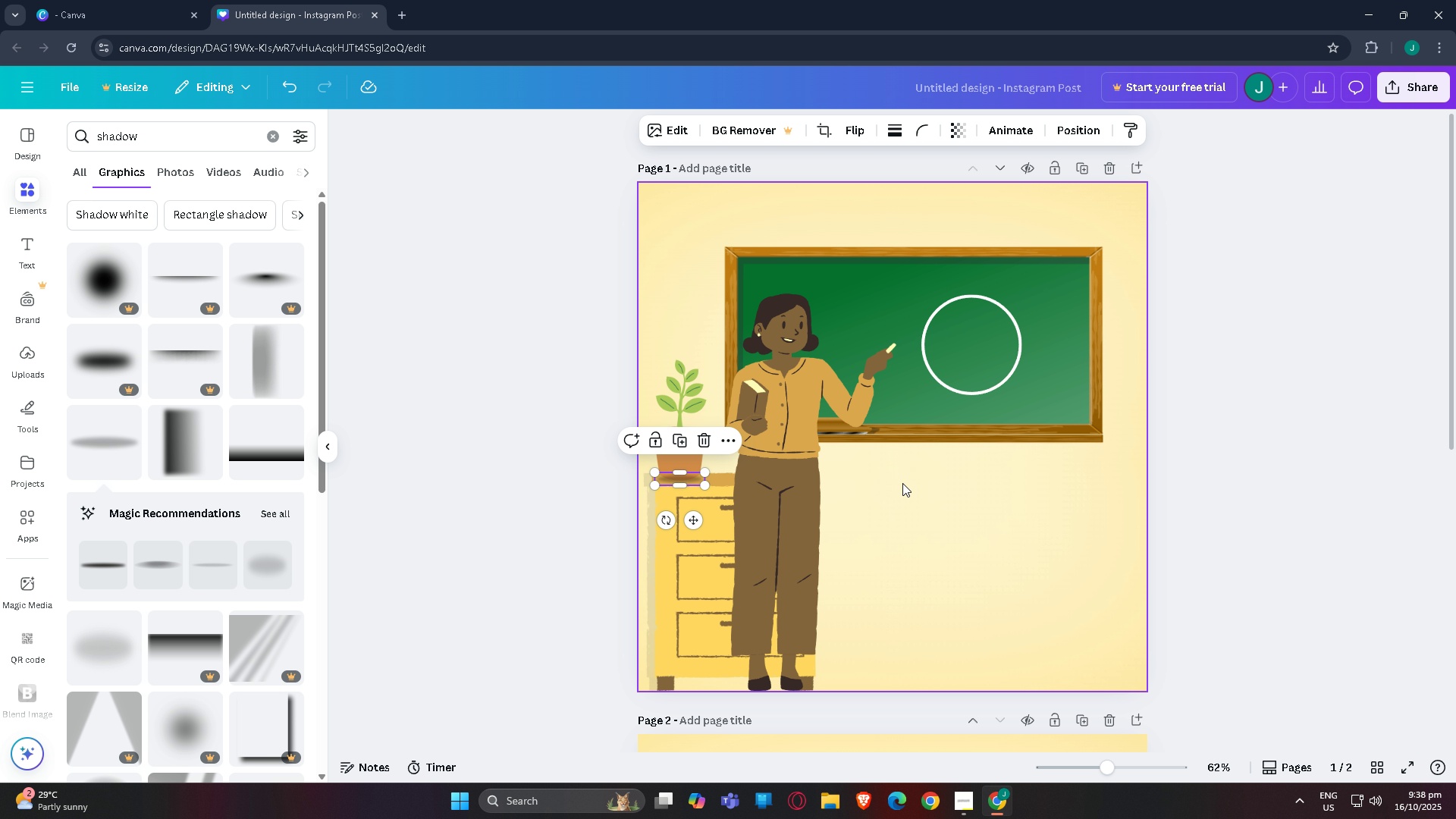 
key(Control+BracketLeft)
 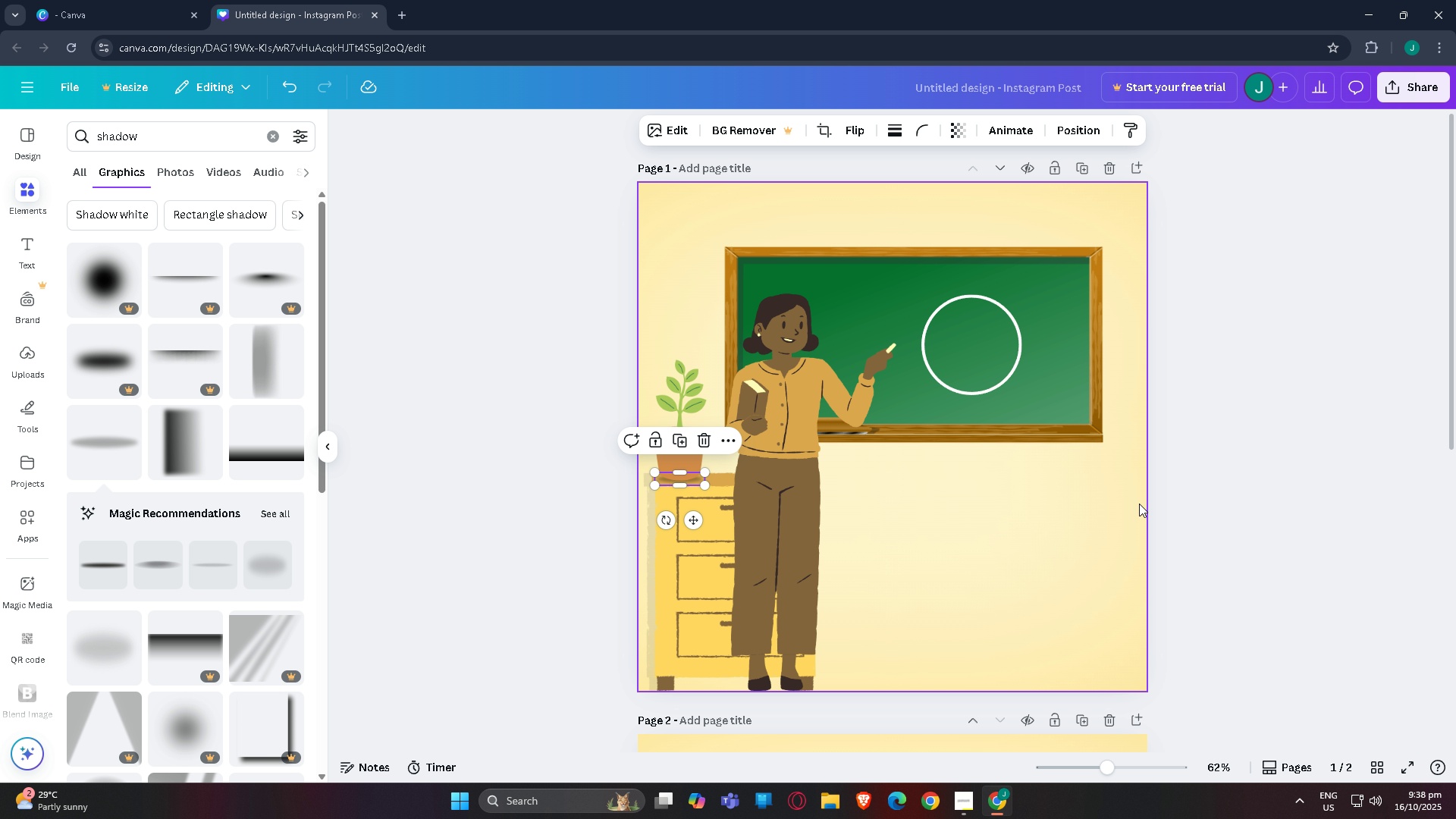 
left_click([1439, 466])
 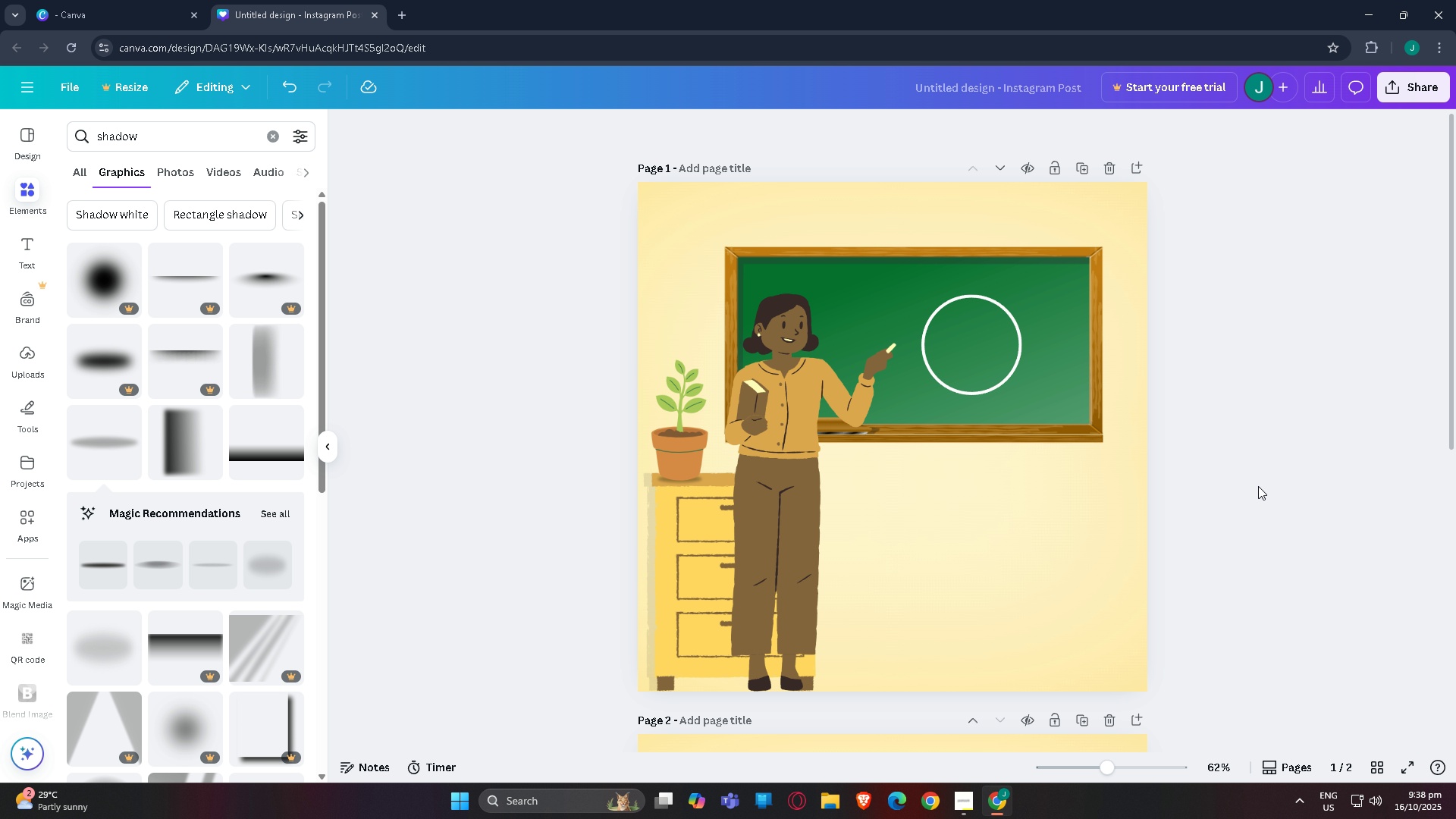 
left_click([1333, 468])
 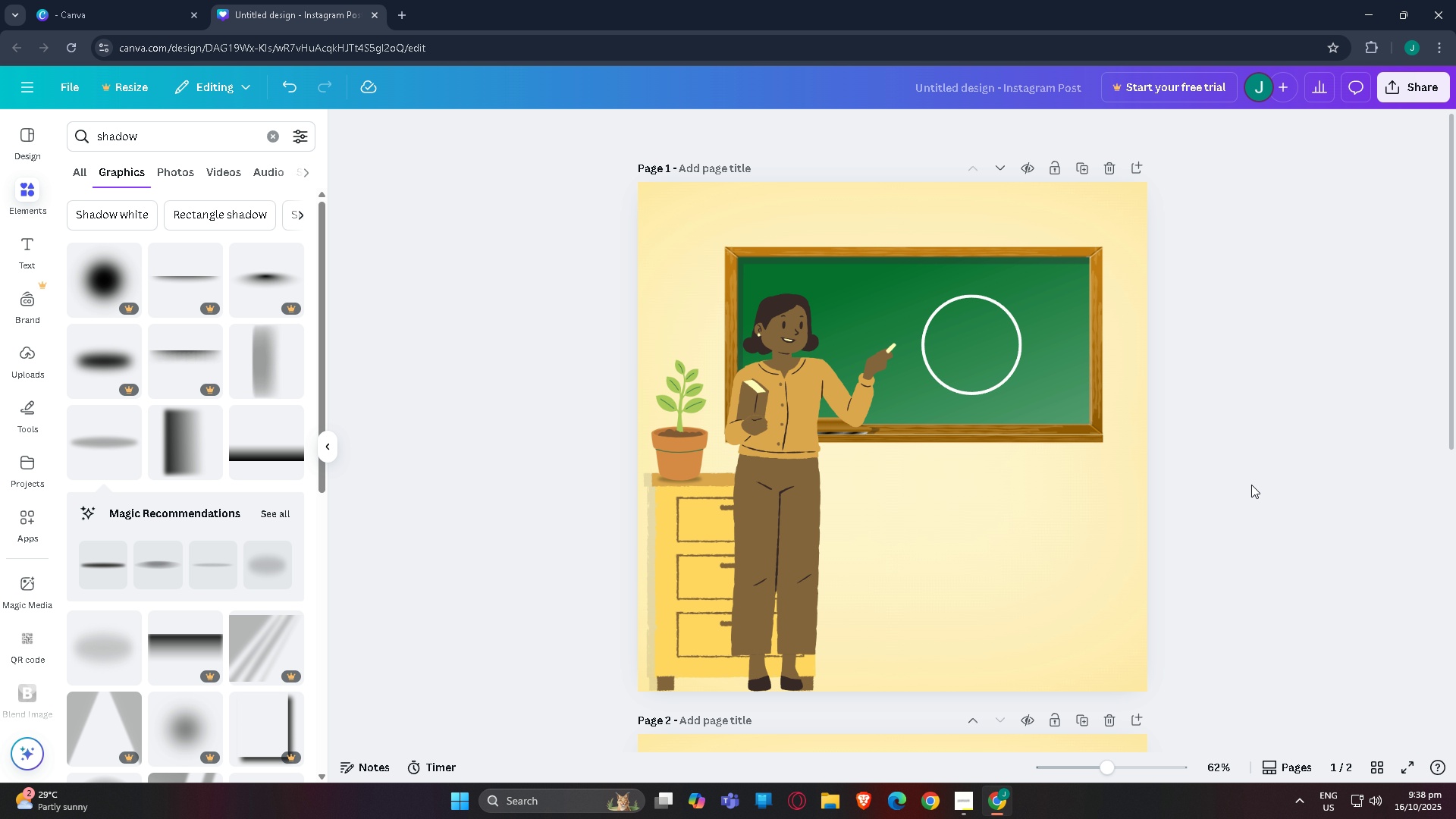 
wait(9.46)
 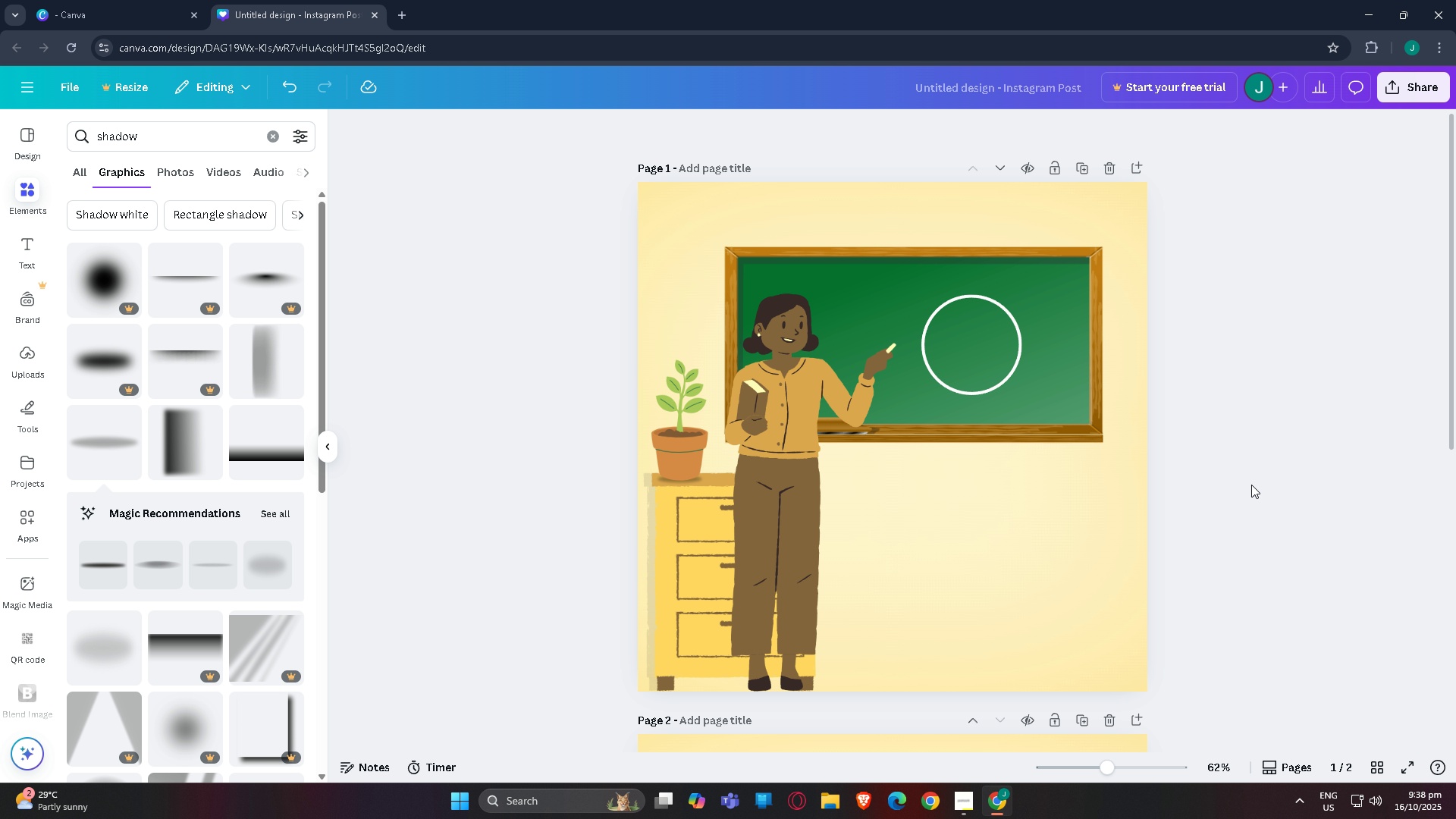 
left_click([664, 592])
 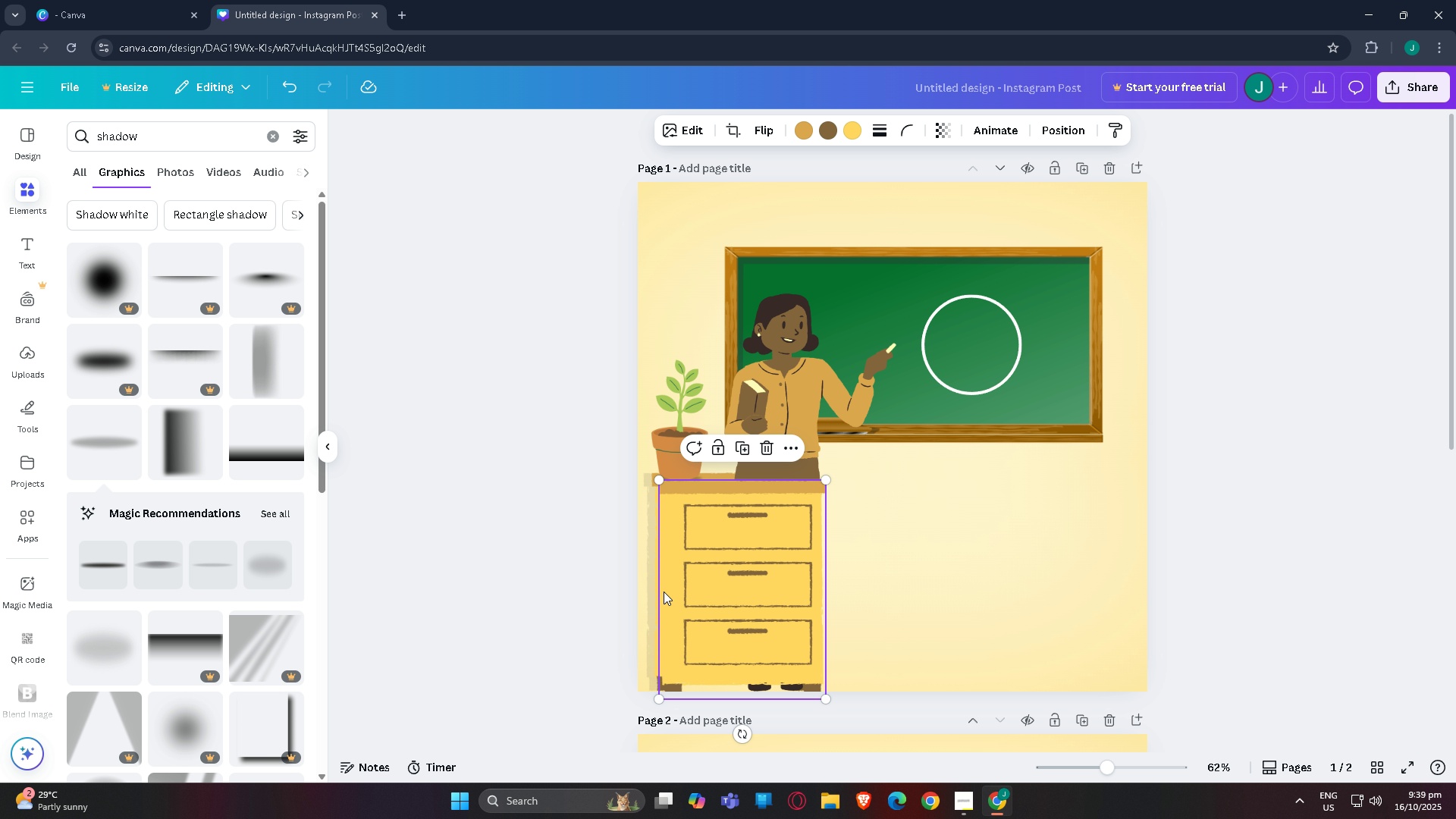 
key(Control+C)
 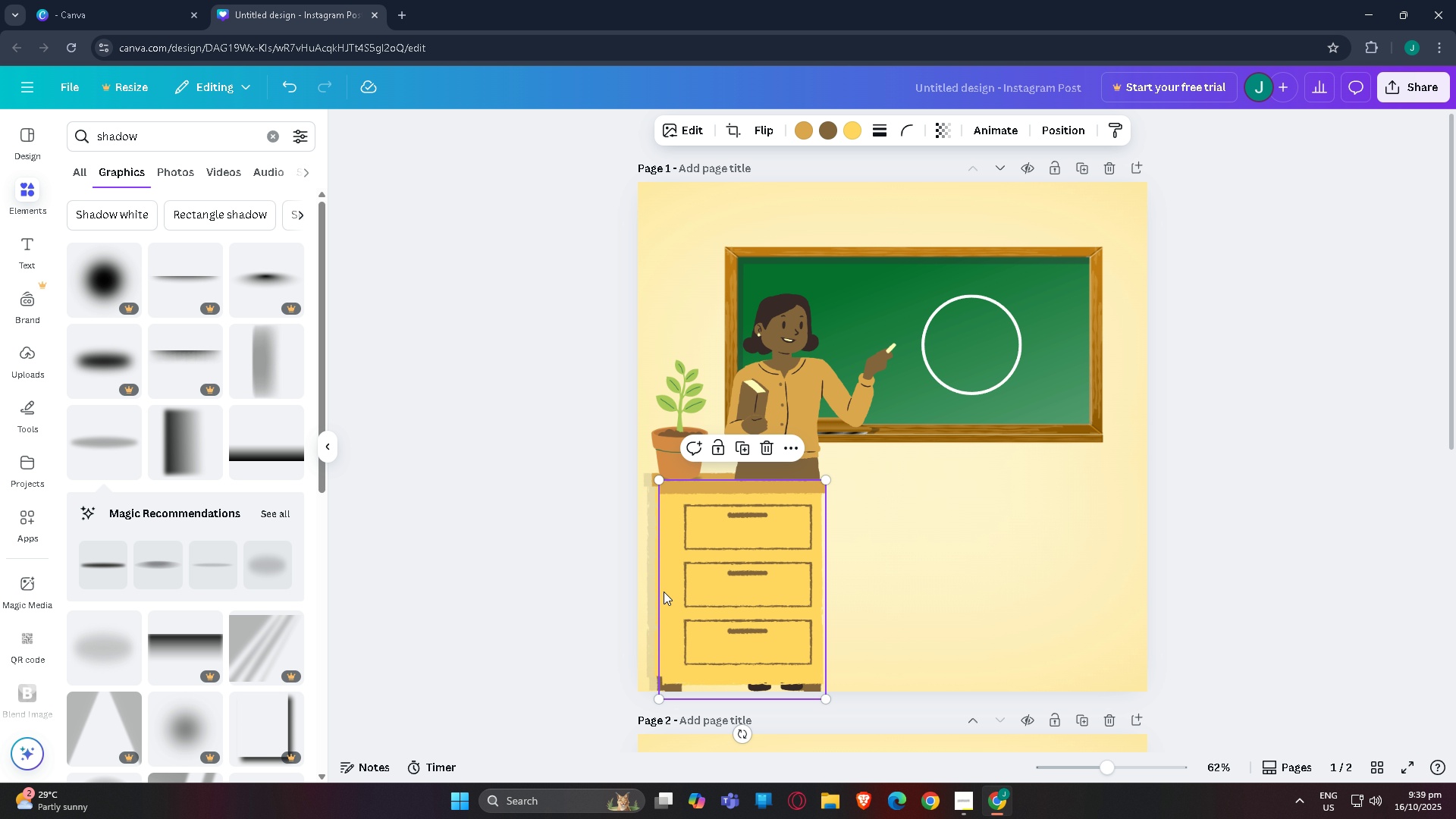 
key(Control+V)
 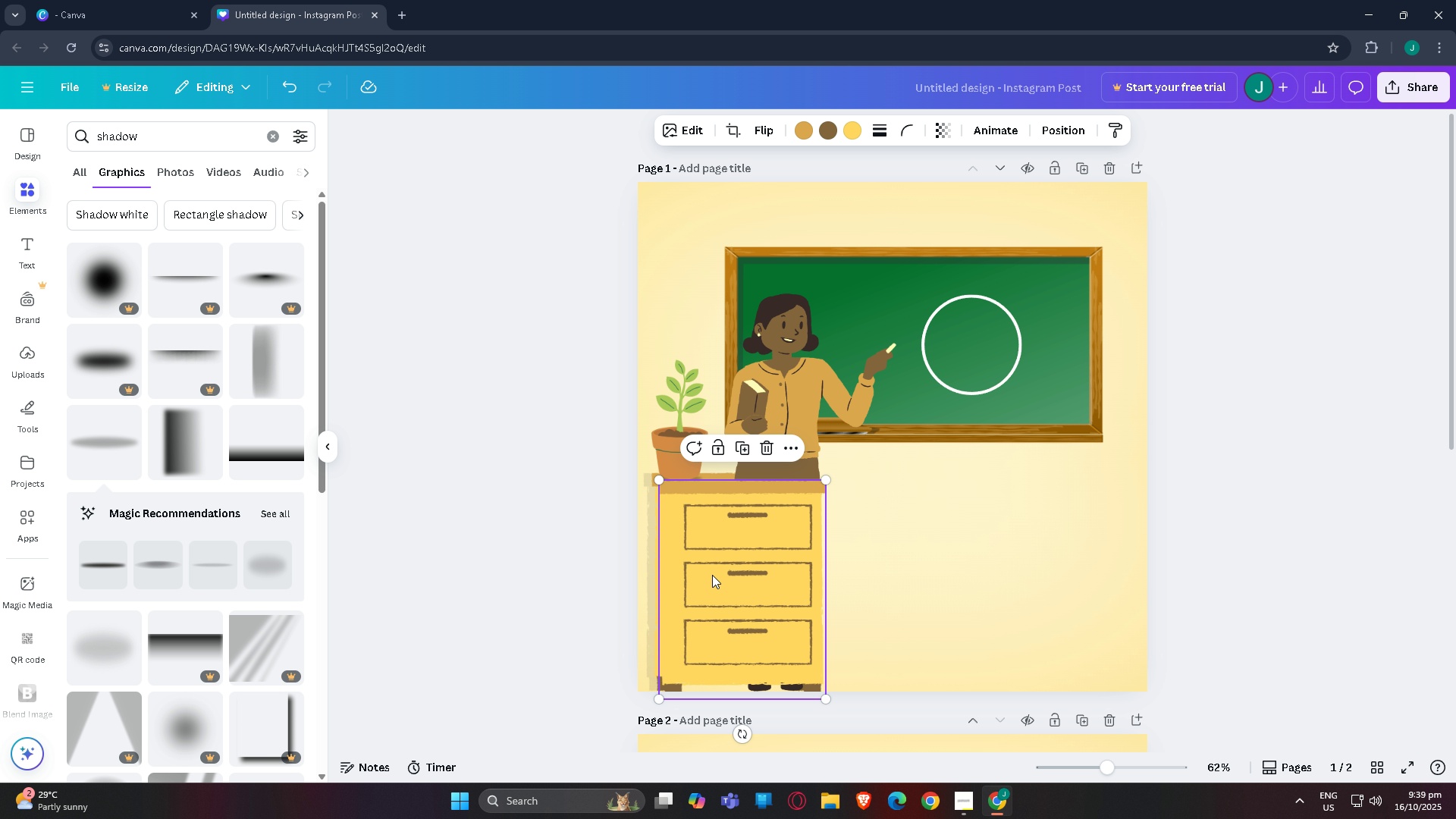 
left_click_drag(start_coordinate=[711, 576], to_coordinate=[1033, 575])
 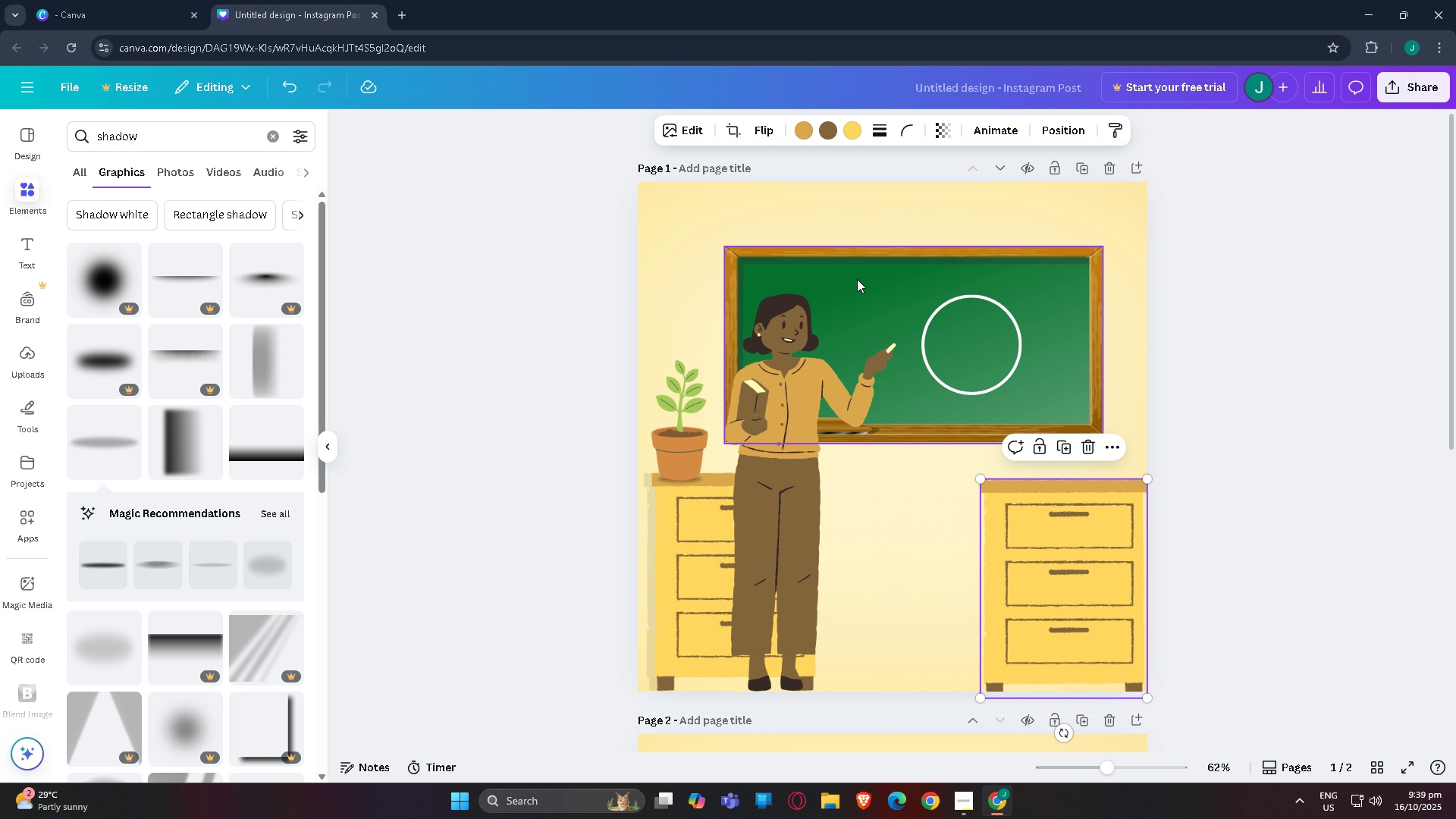 
left_click_drag(start_coordinate=[855, 279], to_coordinate=[843, 233])
 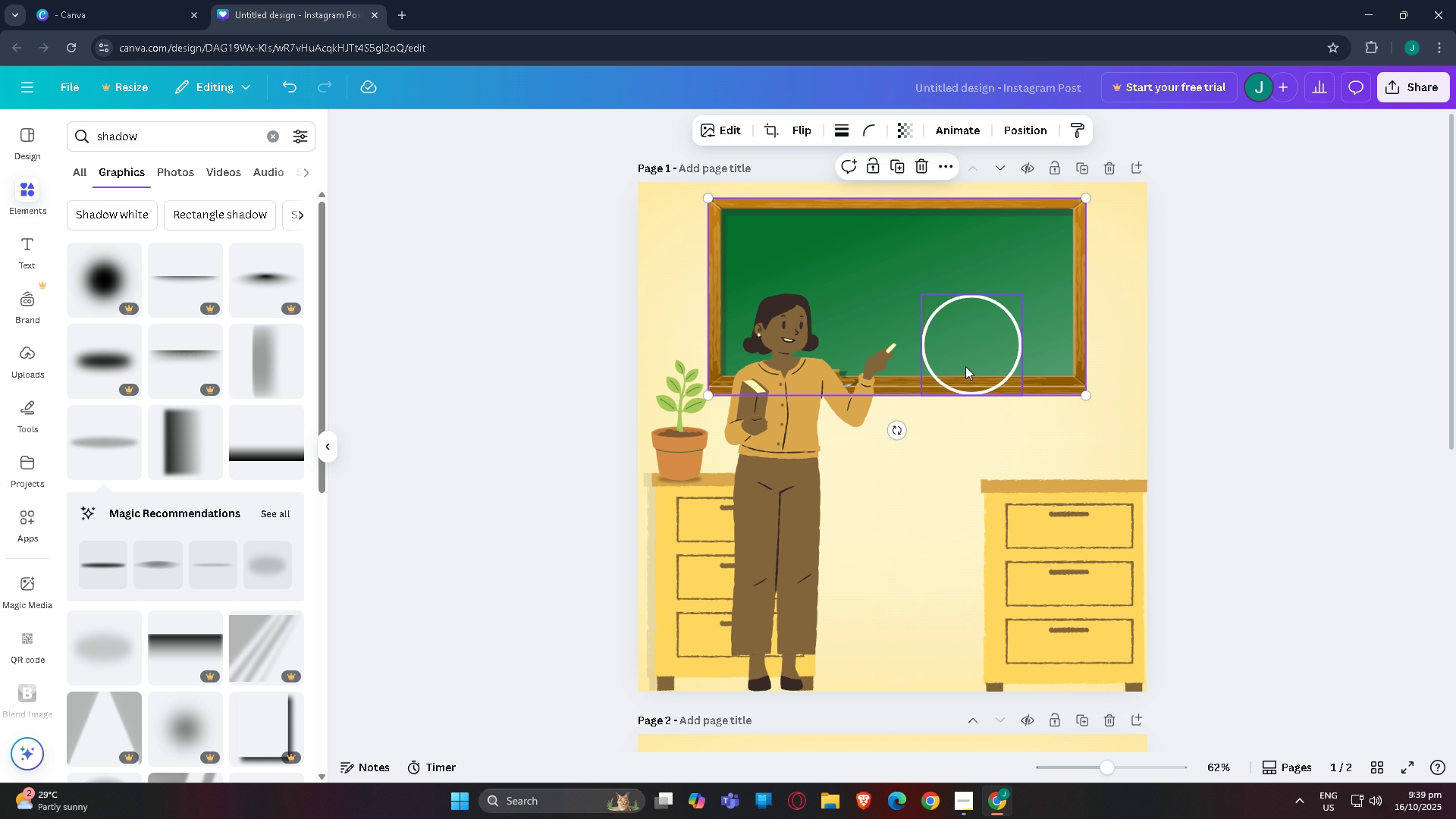 
left_click([965, 366])
 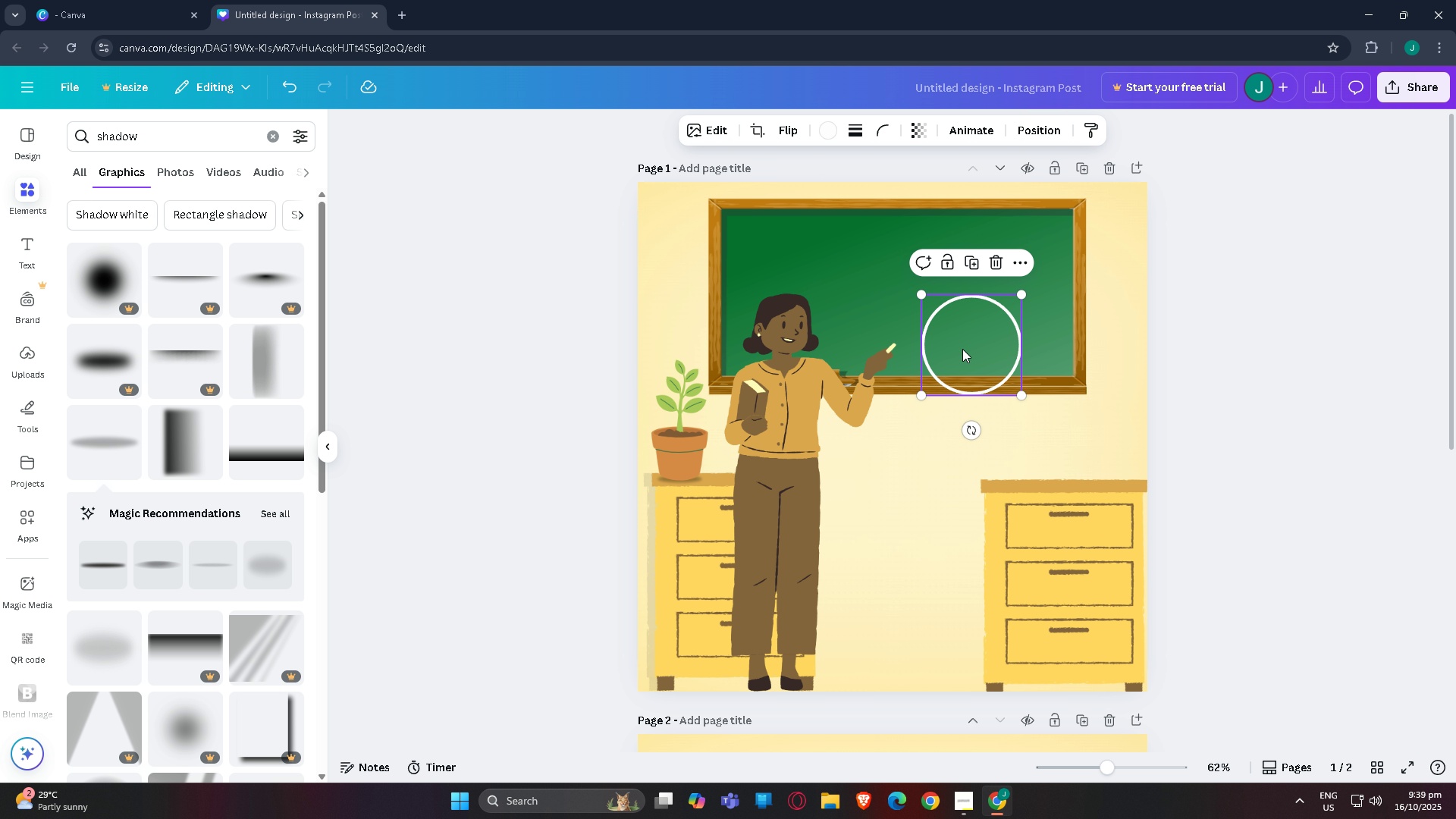 
left_click_drag(start_coordinate=[965, 361], to_coordinate=[934, 308])
 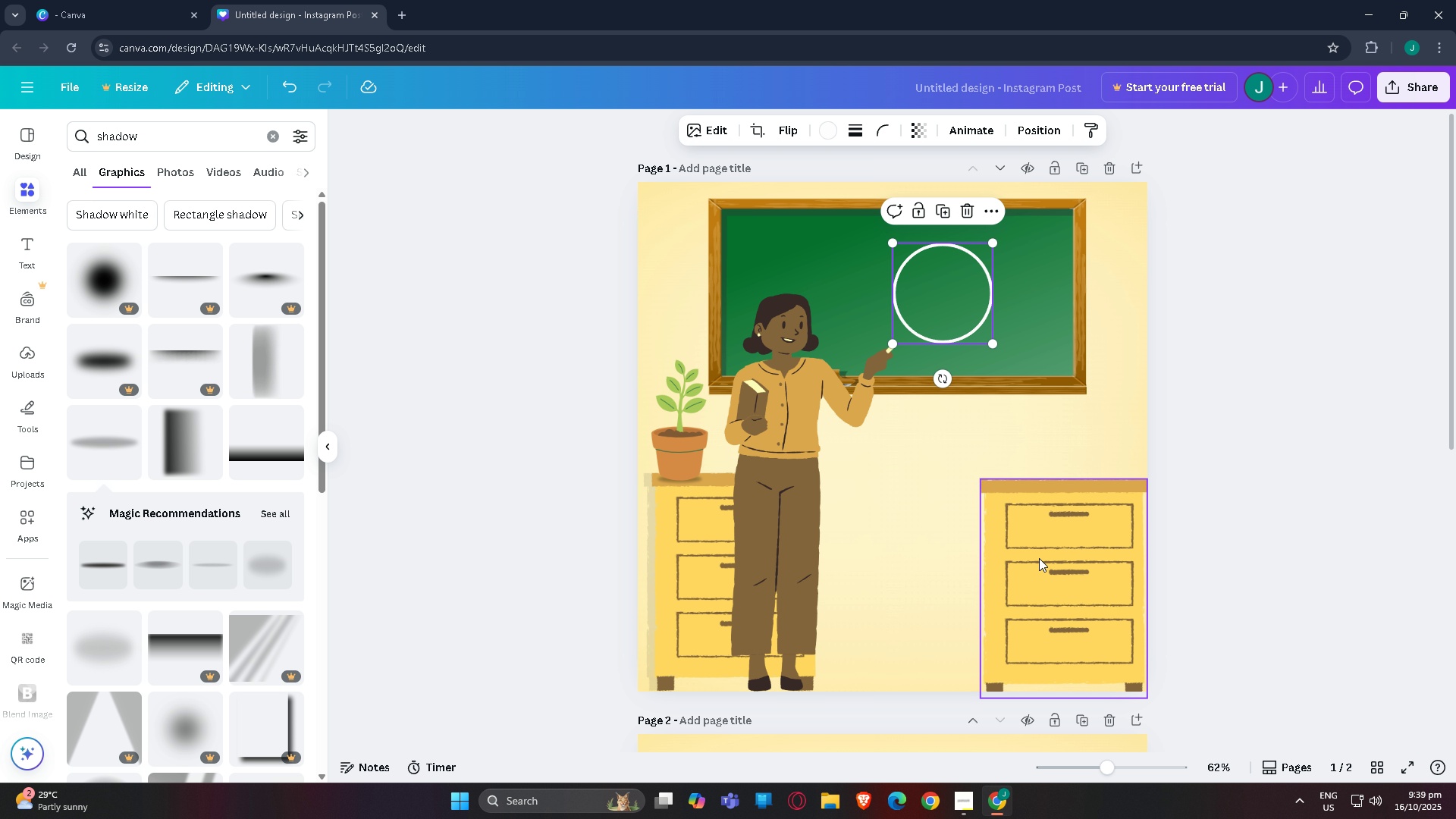 
left_click([1039, 558])
 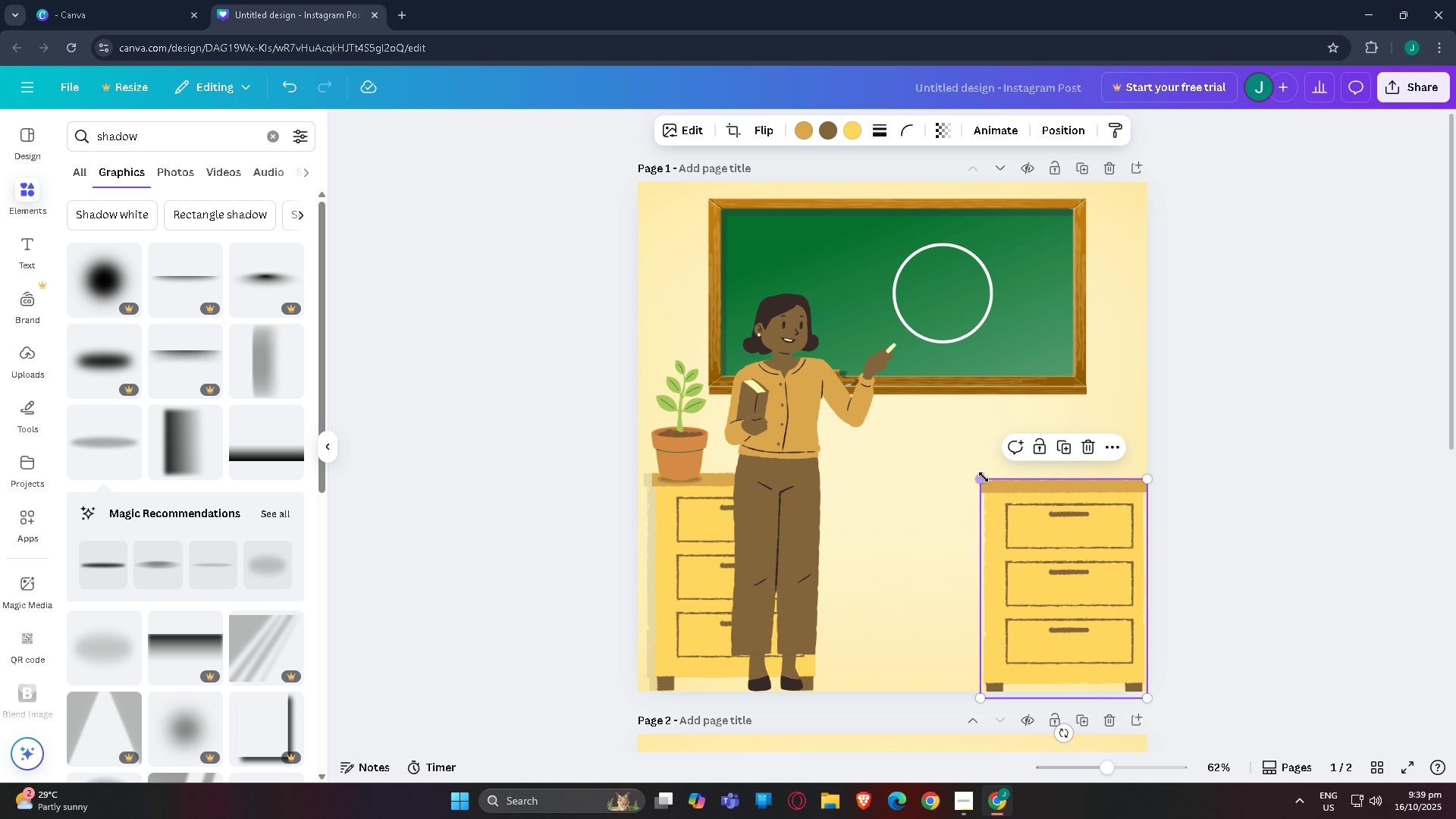 
left_click_drag(start_coordinate=[984, 477], to_coordinate=[1026, 494])
 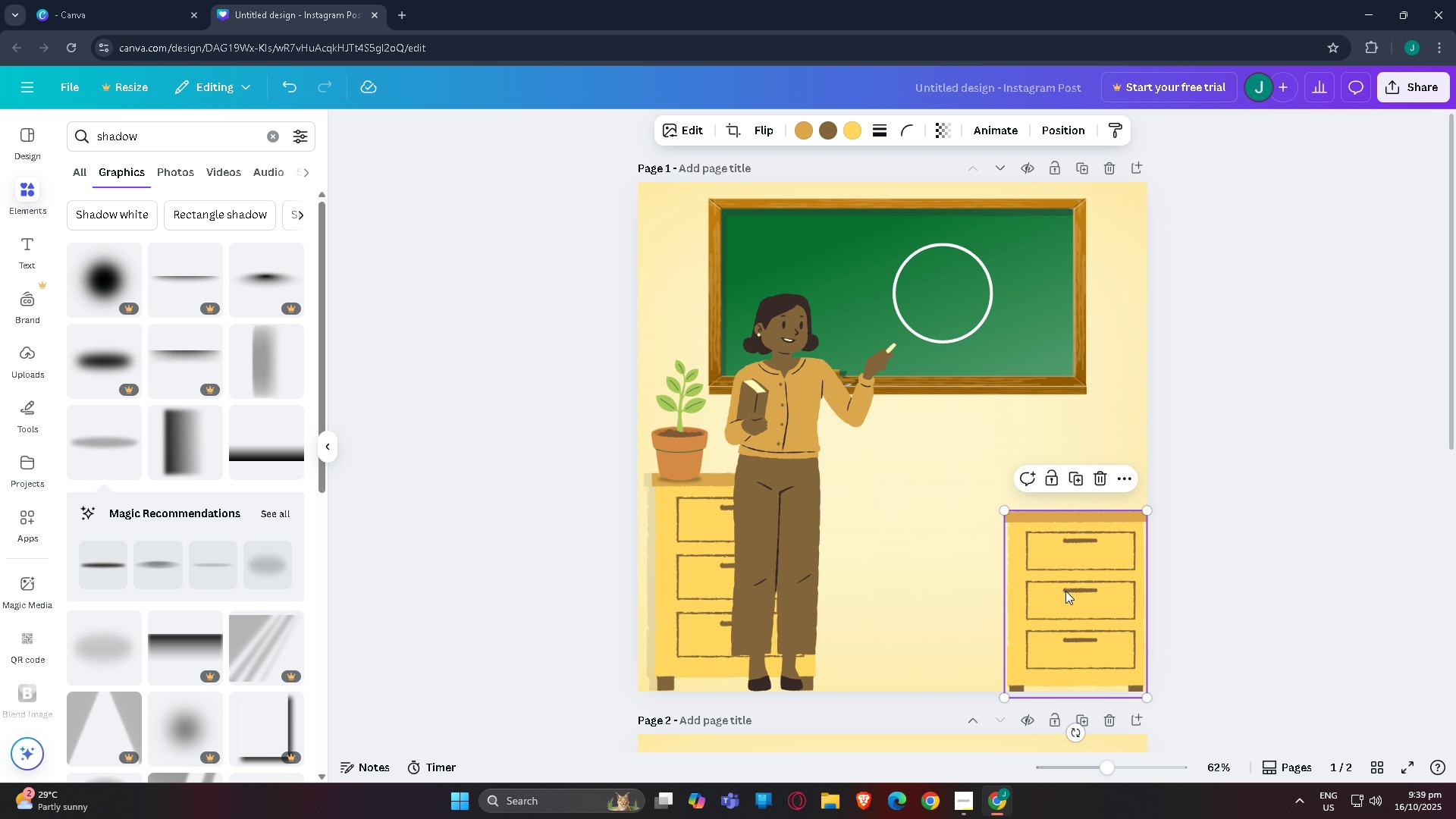 
left_click_drag(start_coordinate=[1065, 591], to_coordinate=[1095, 588])
 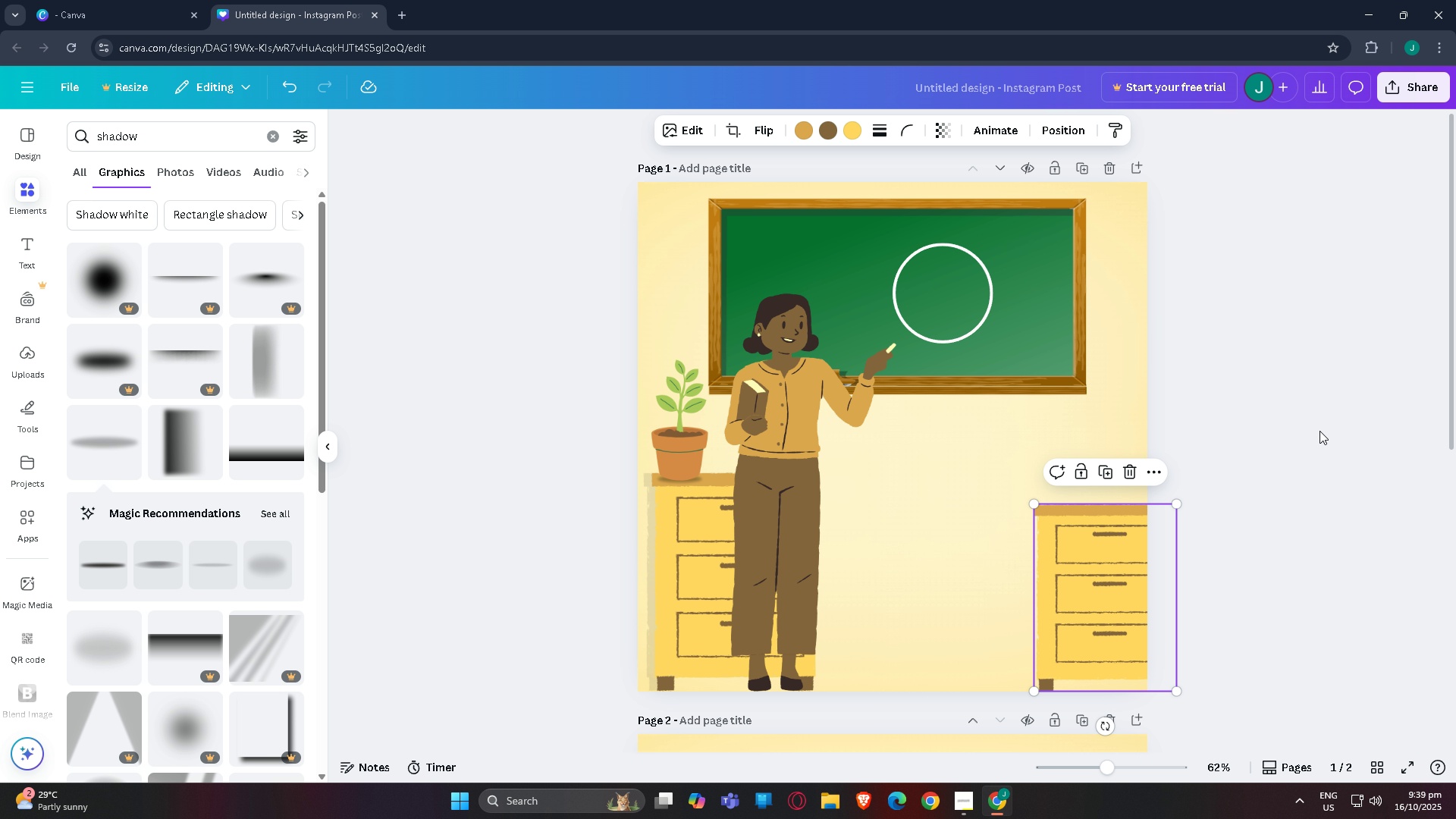 
left_click([1320, 431])
 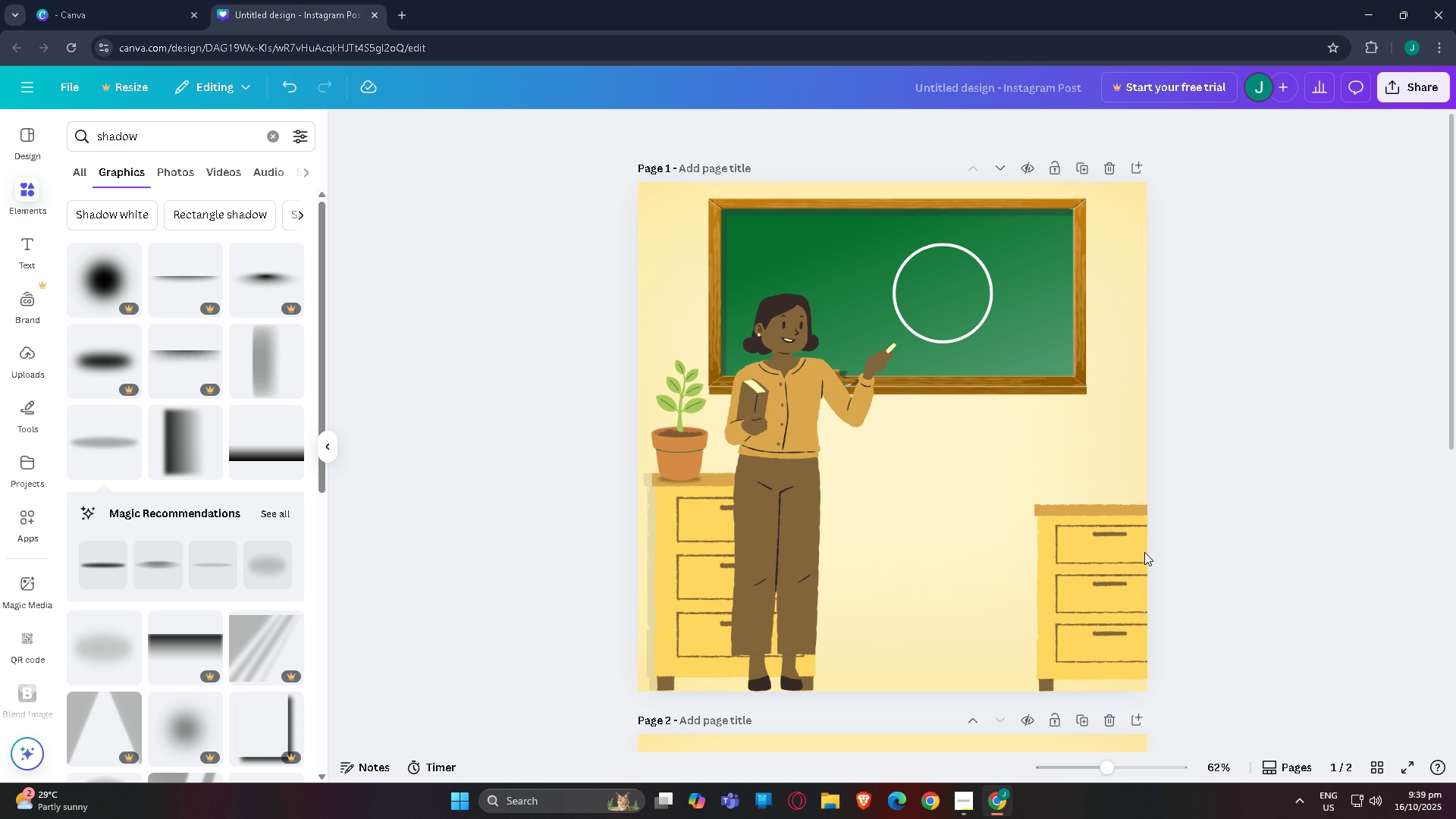 
double_click([1124, 552])
 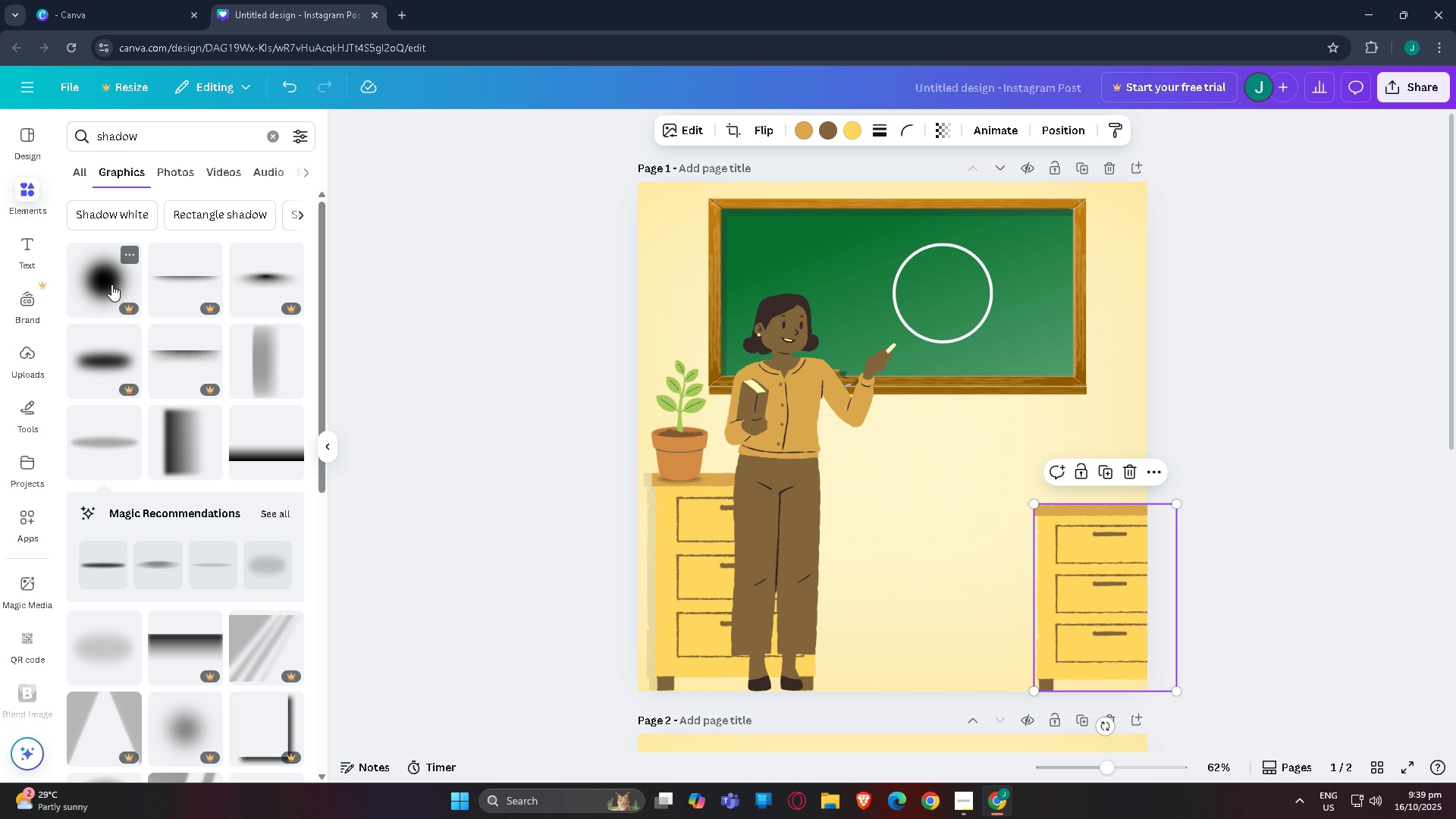 
left_click_drag(start_coordinate=[152, 139], to_coordinate=[0, 139])
 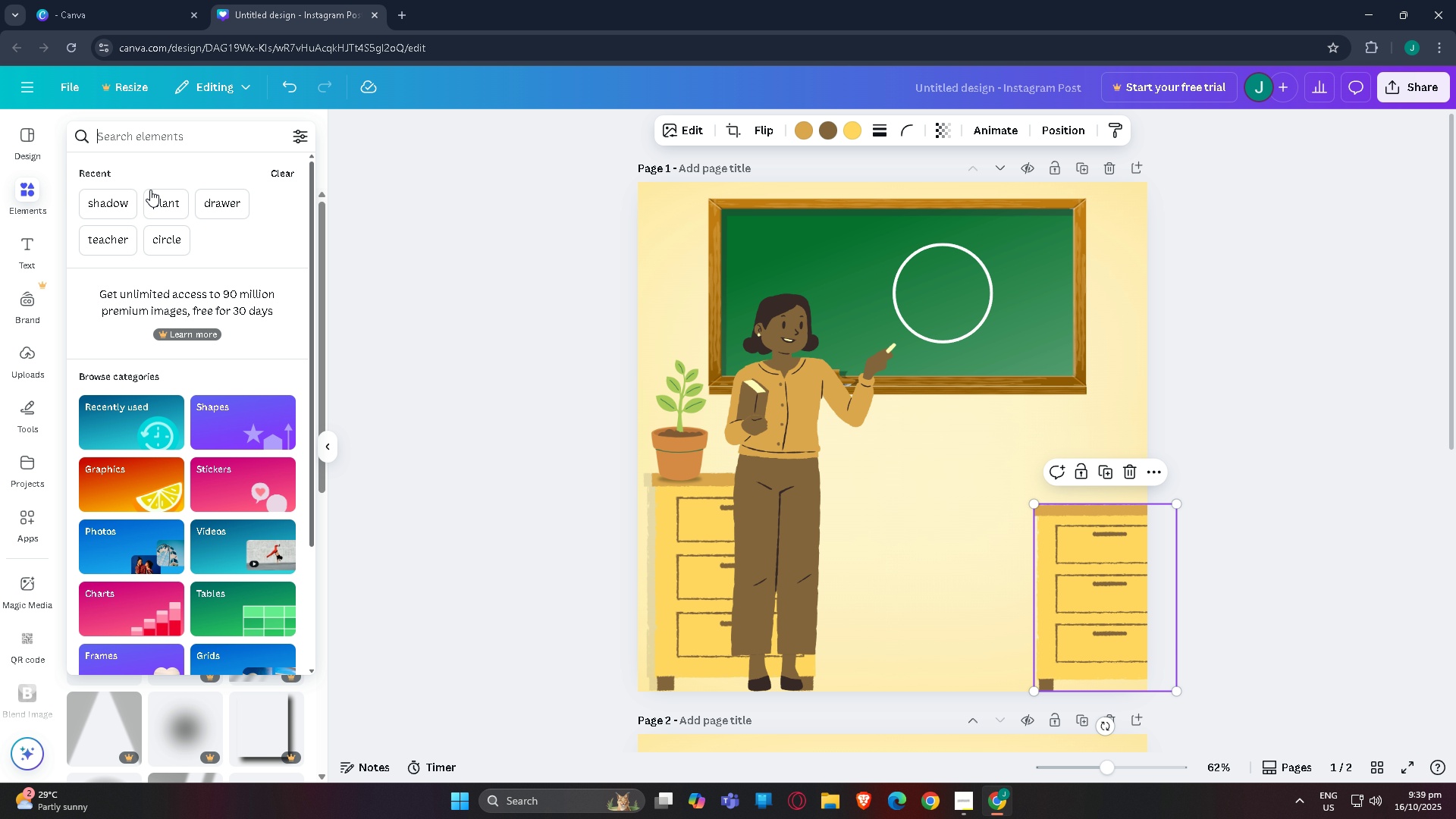 
key(Backspace)
key(Backspace)
type(globe)
 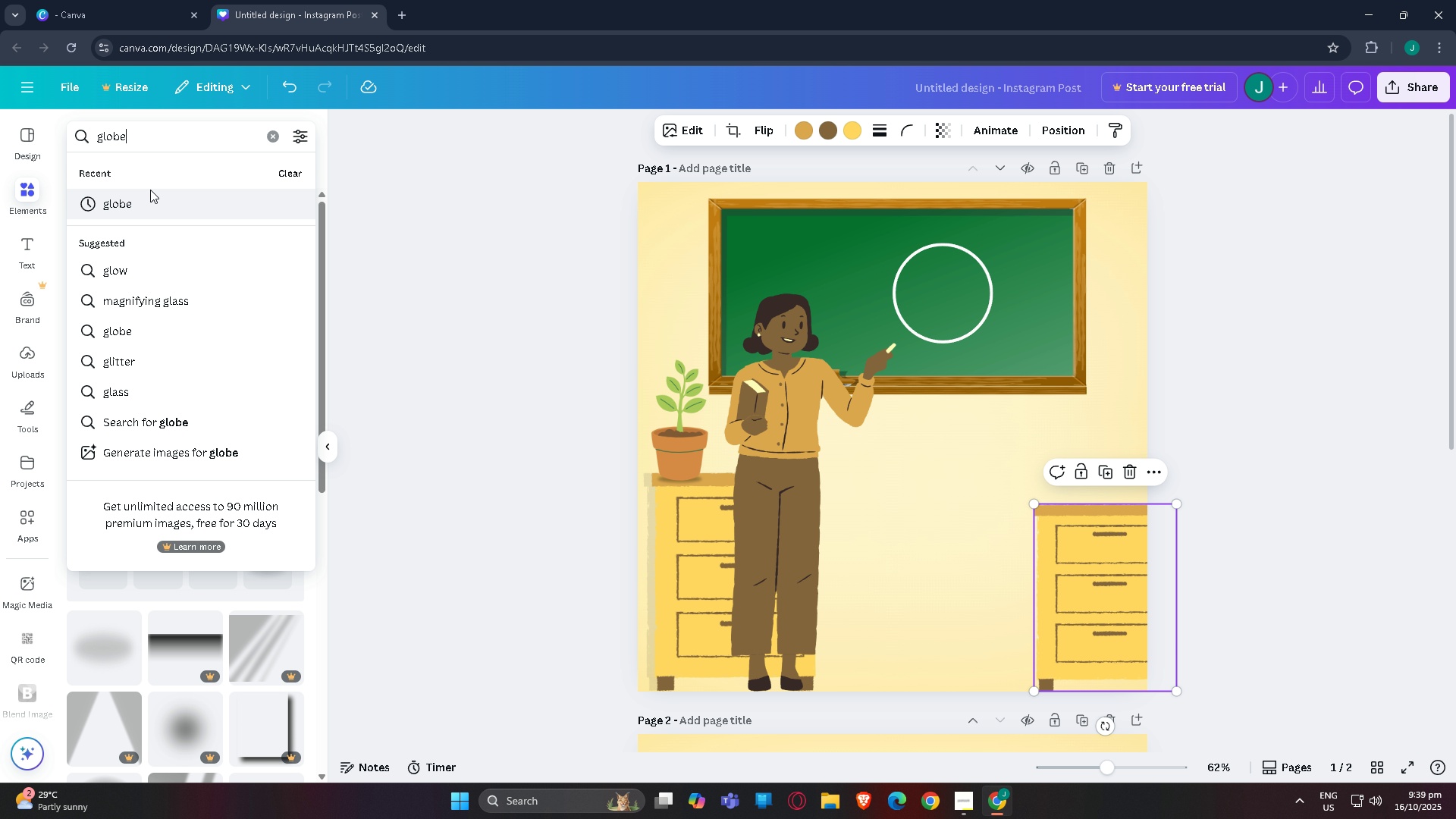 
key(Enter)
 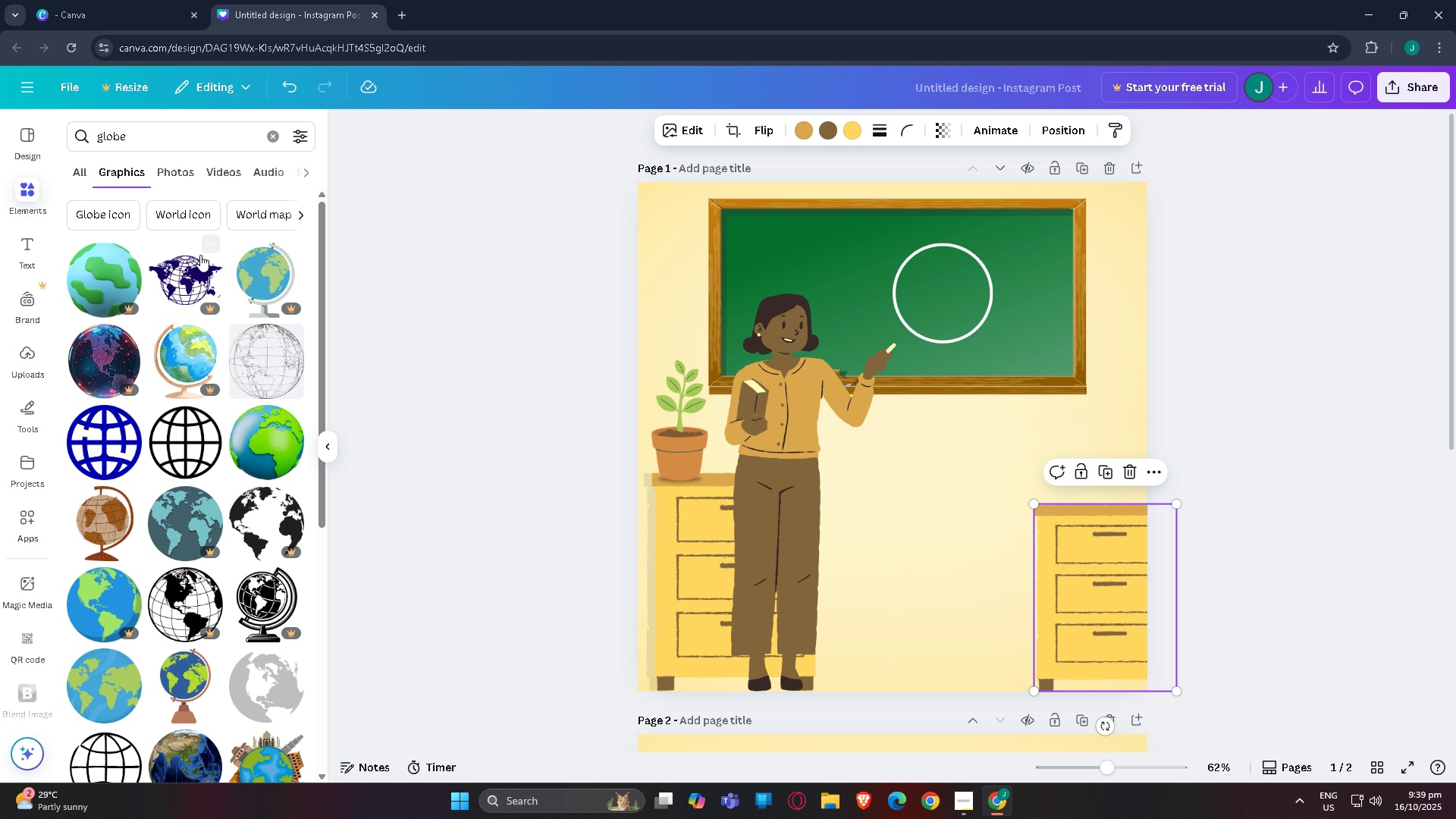 
scroll: coordinate [208, 359], scroll_direction: down, amount: 3.0
 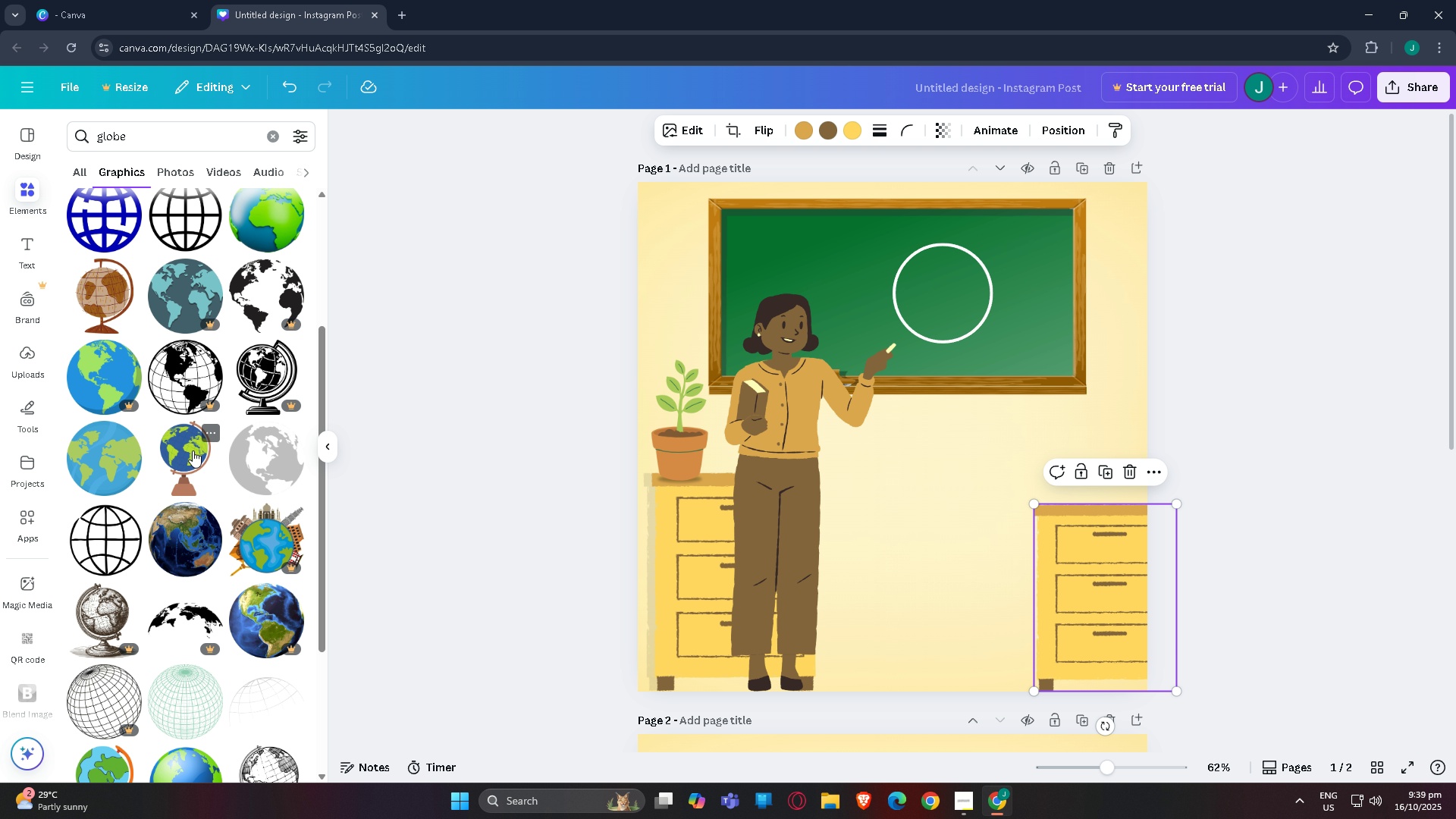 
left_click([193, 450])
 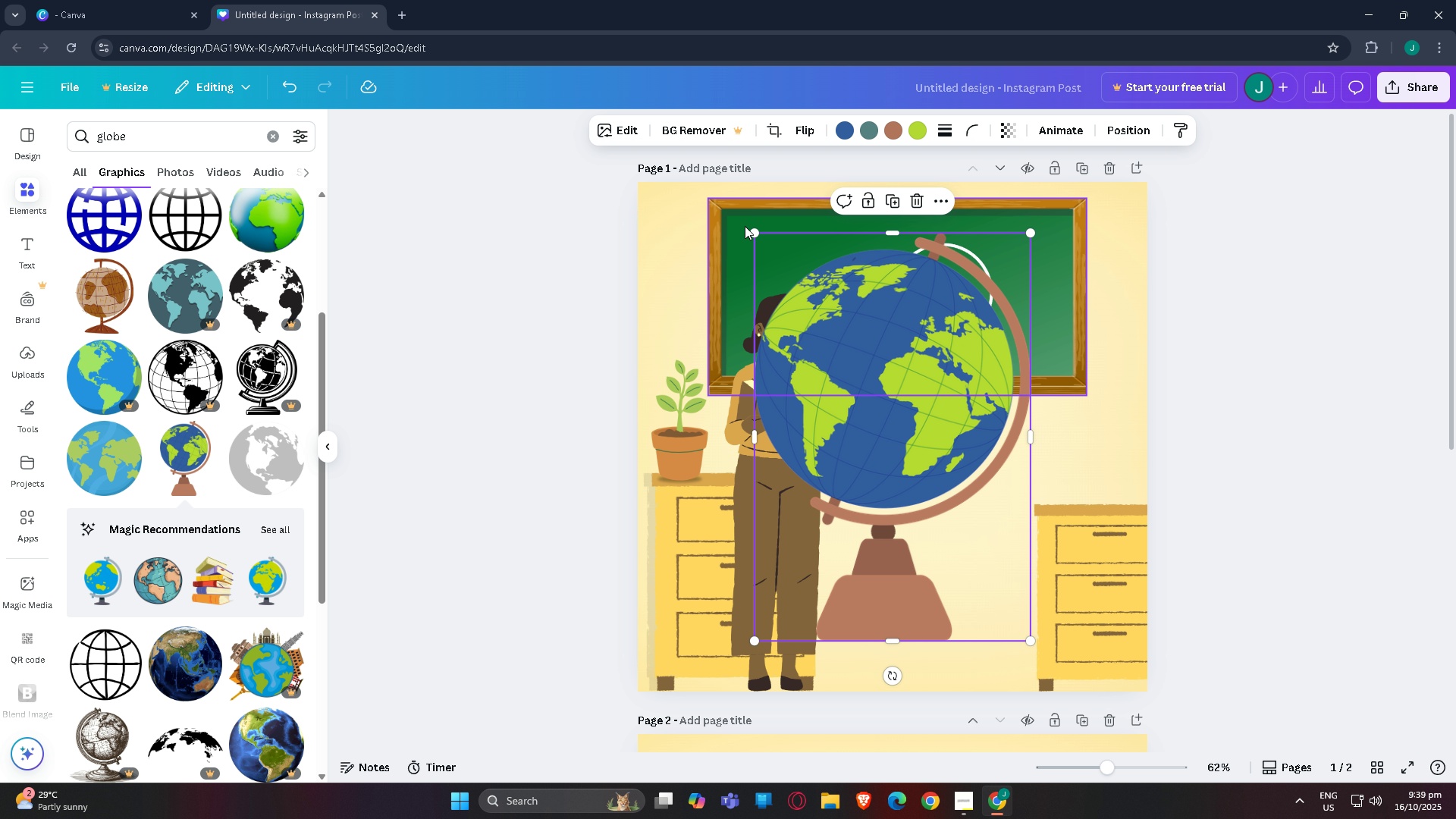 
left_click_drag(start_coordinate=[758, 231], to_coordinate=[1069, 525])
 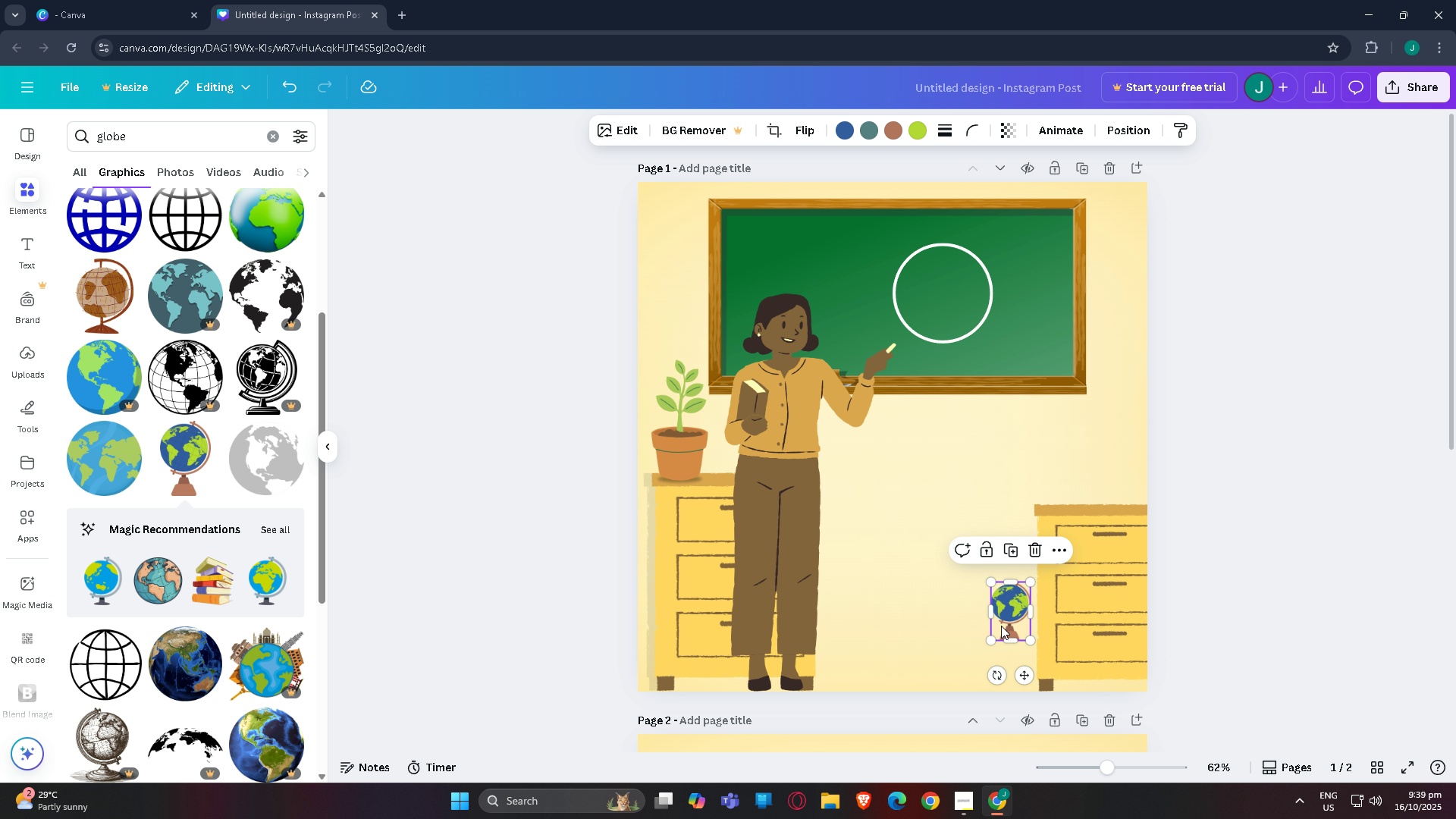 
left_click_drag(start_coordinate=[1006, 619], to_coordinate=[1094, 482])
 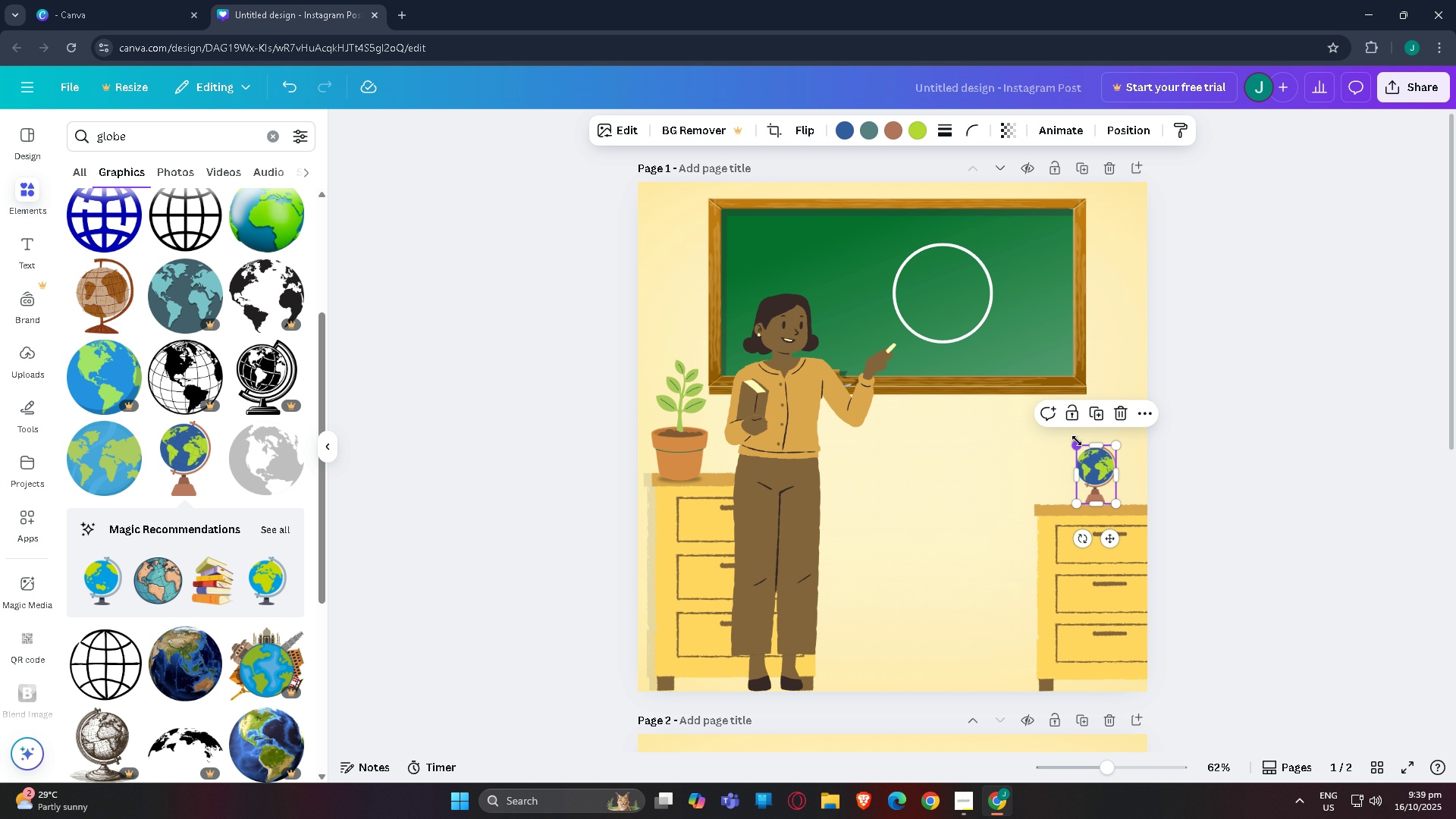 
left_click_drag(start_coordinate=[1077, 441], to_coordinate=[1034, 422])
 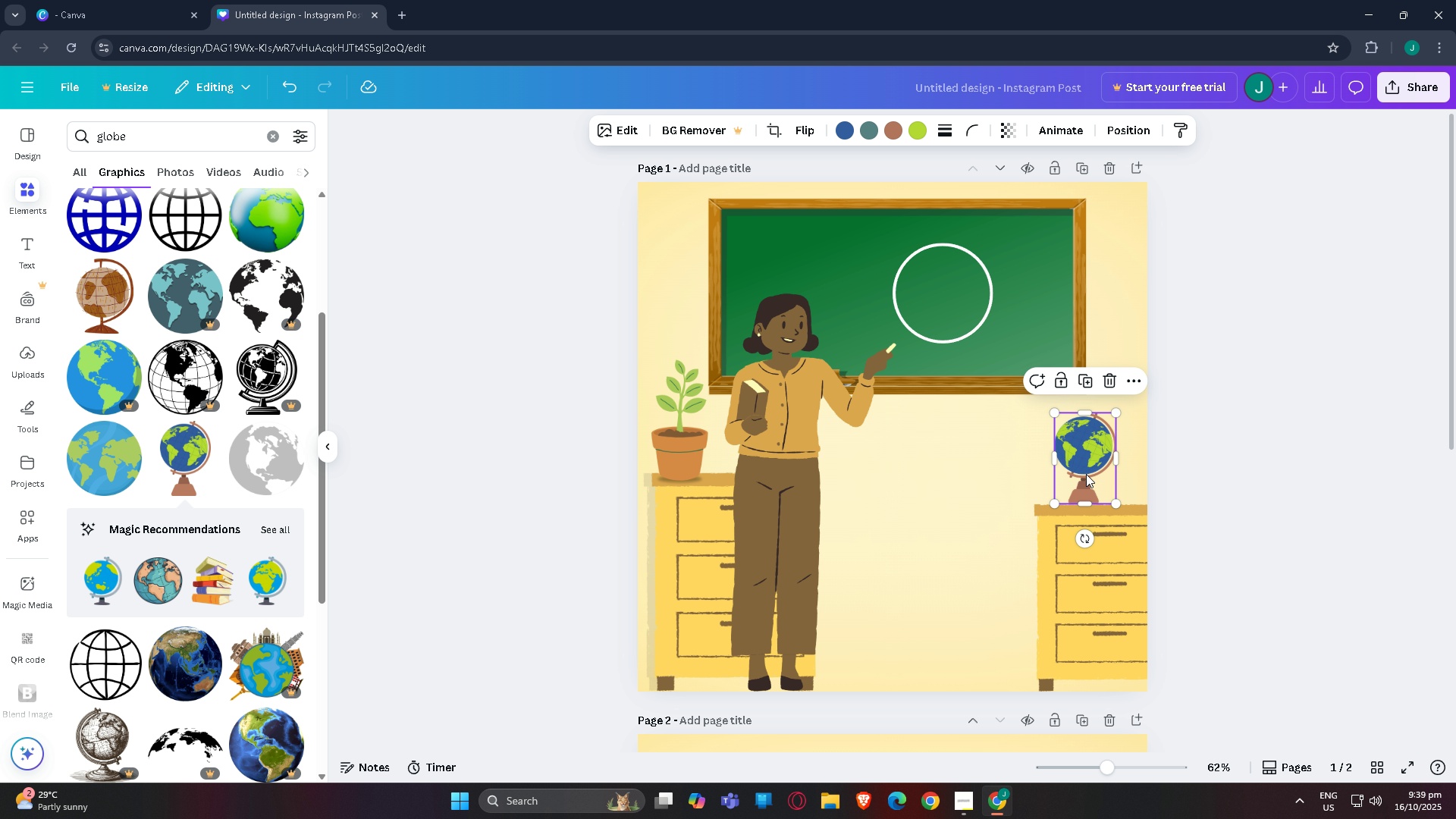 
left_click_drag(start_coordinate=[1083, 469], to_coordinate=[1098, 465])
 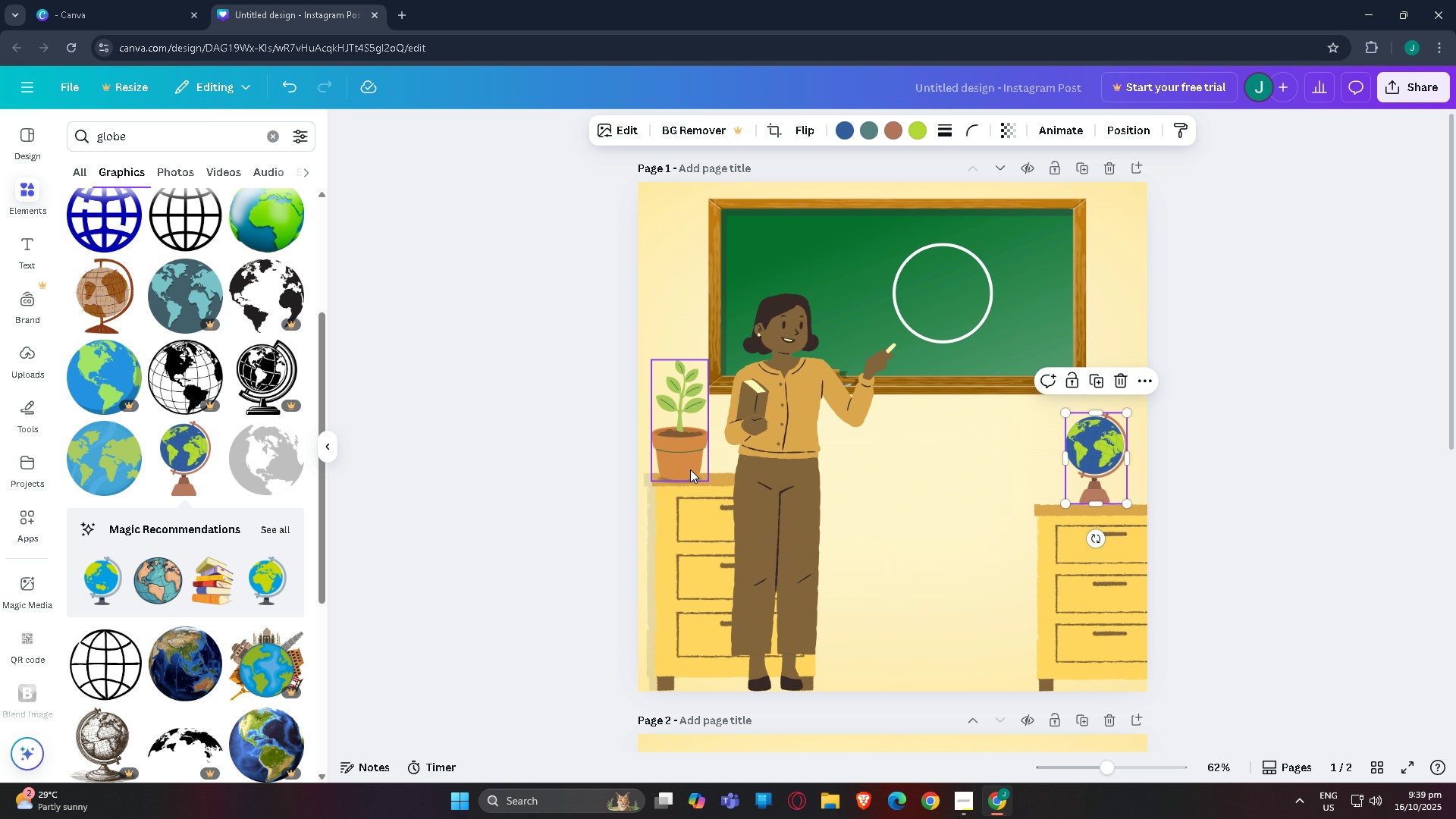 
left_click_drag(start_coordinate=[1085, 466], to_coordinate=[1087, 470])
 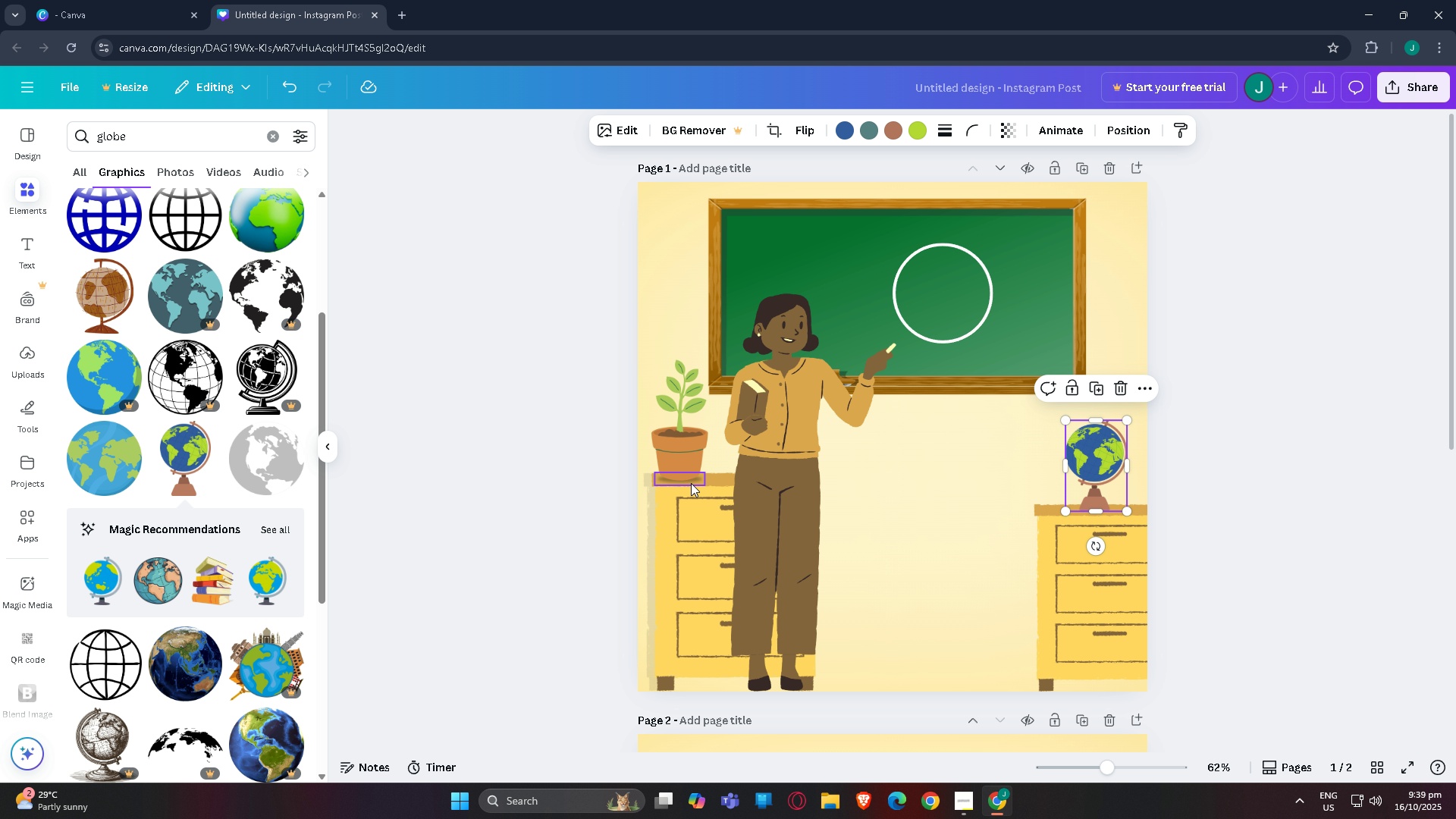 
left_click([691, 482])
 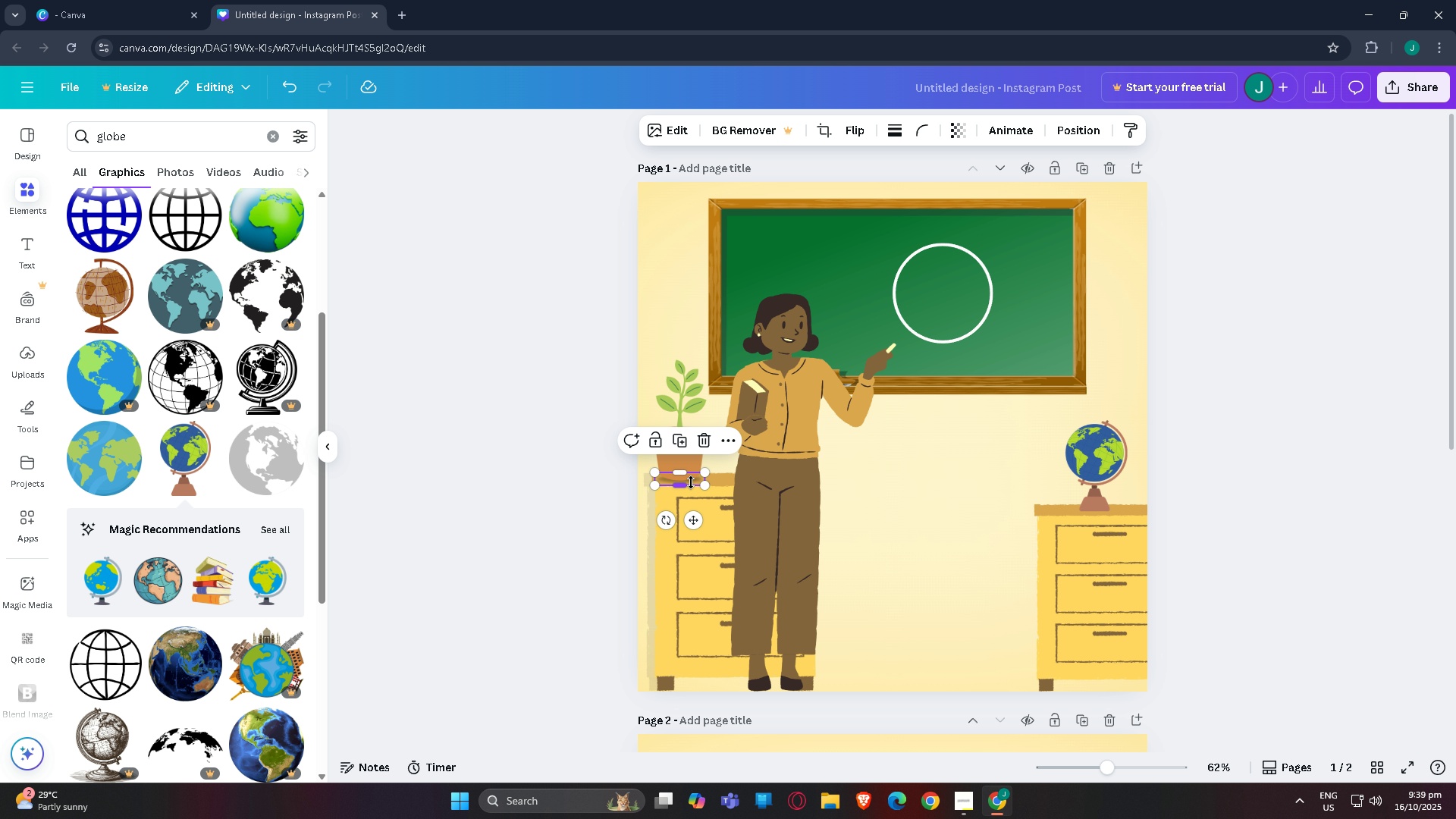 
key(Control+C)
 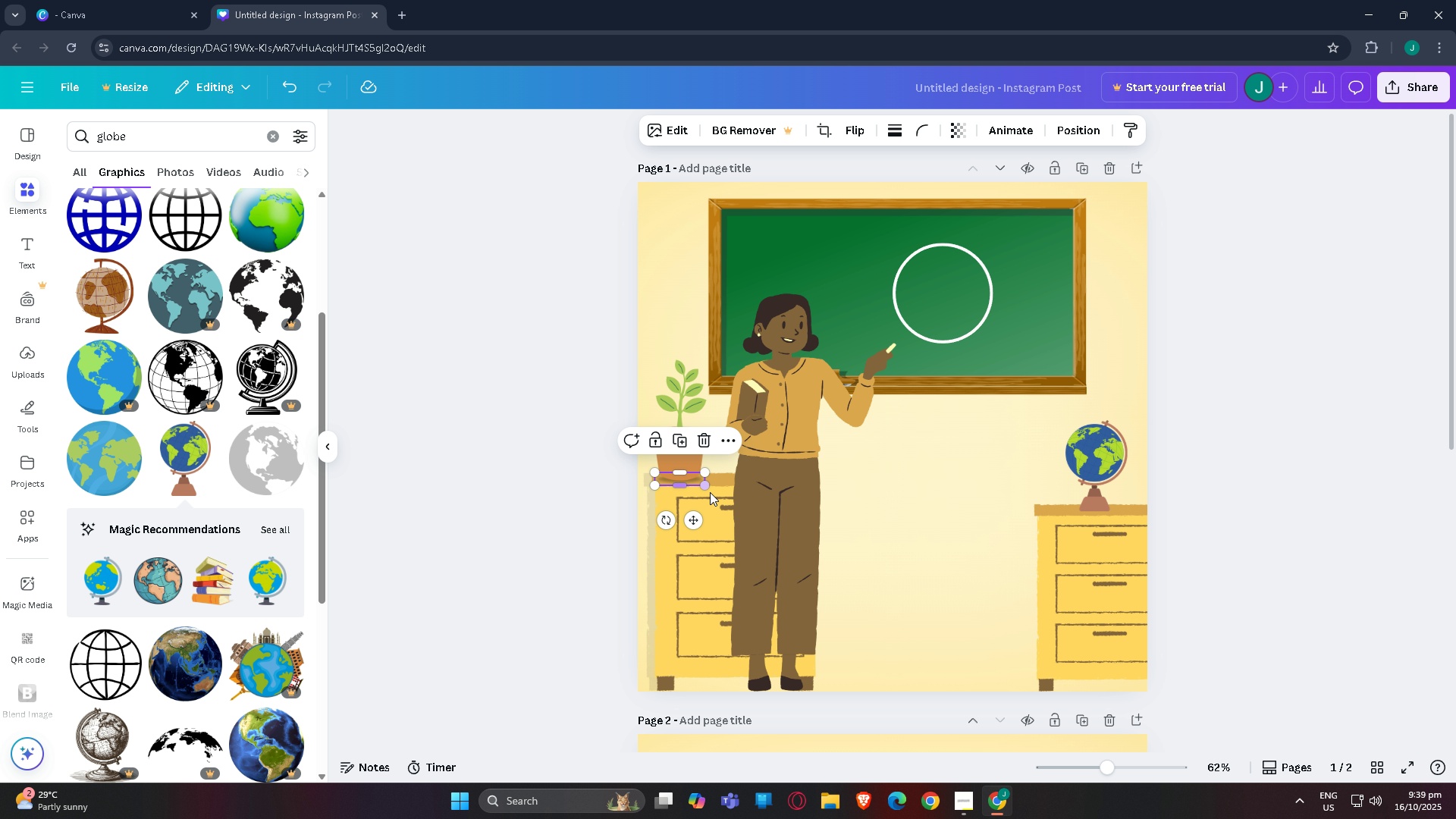 
key(Control+V)
 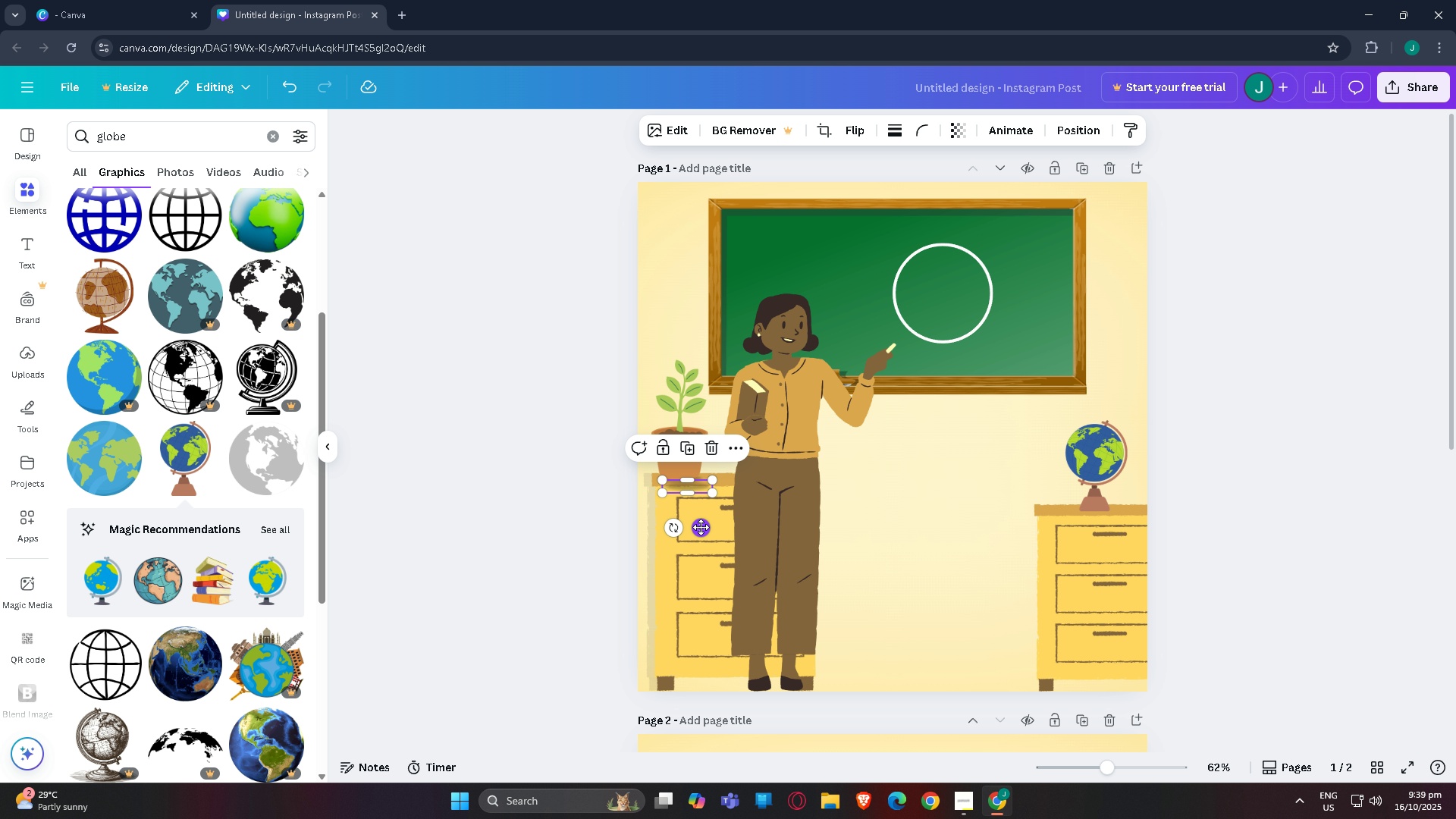 
left_click_drag(start_coordinate=[701, 529], to_coordinate=[1109, 551])
 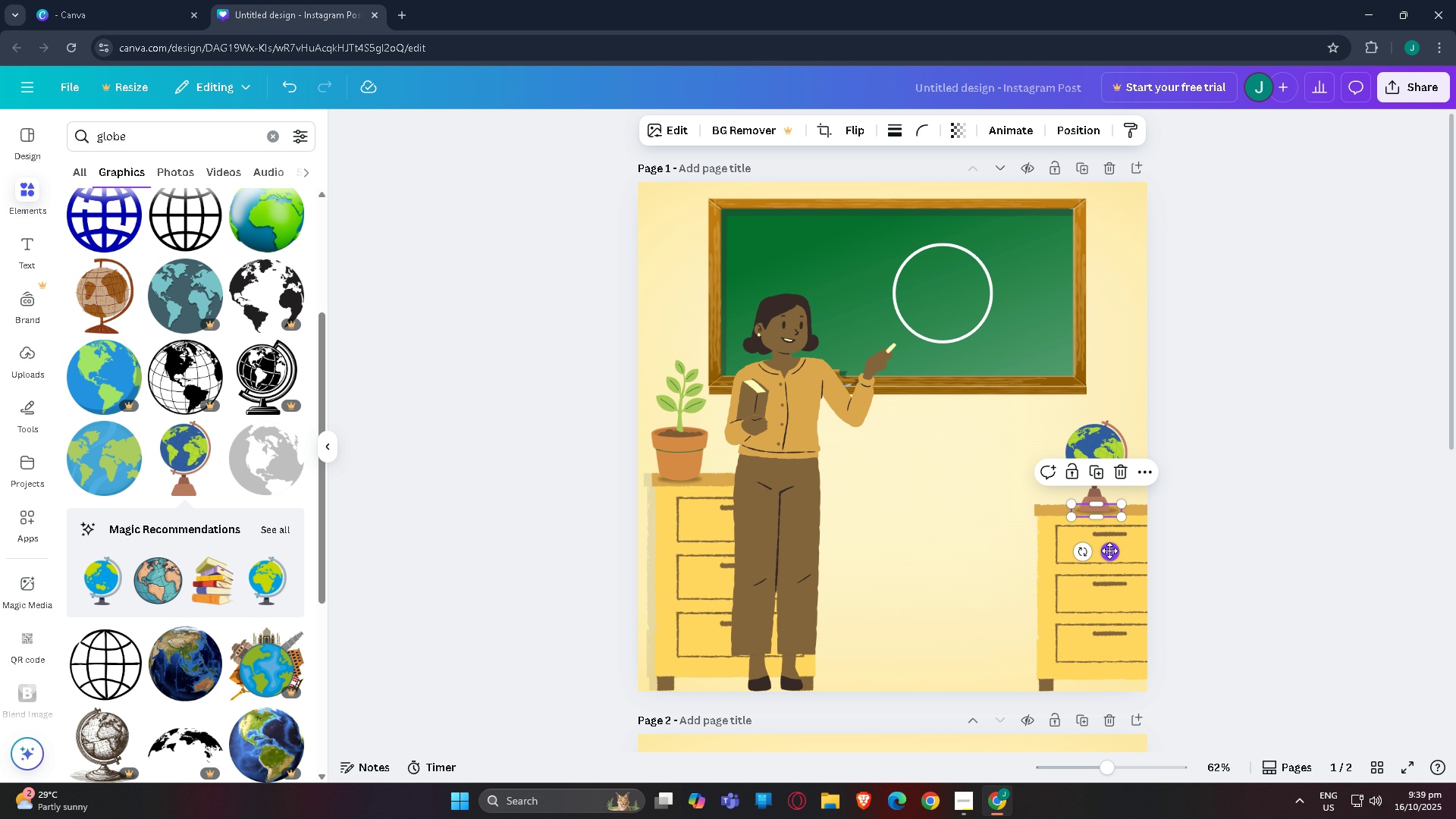 
key(Control+BracketLeft)
 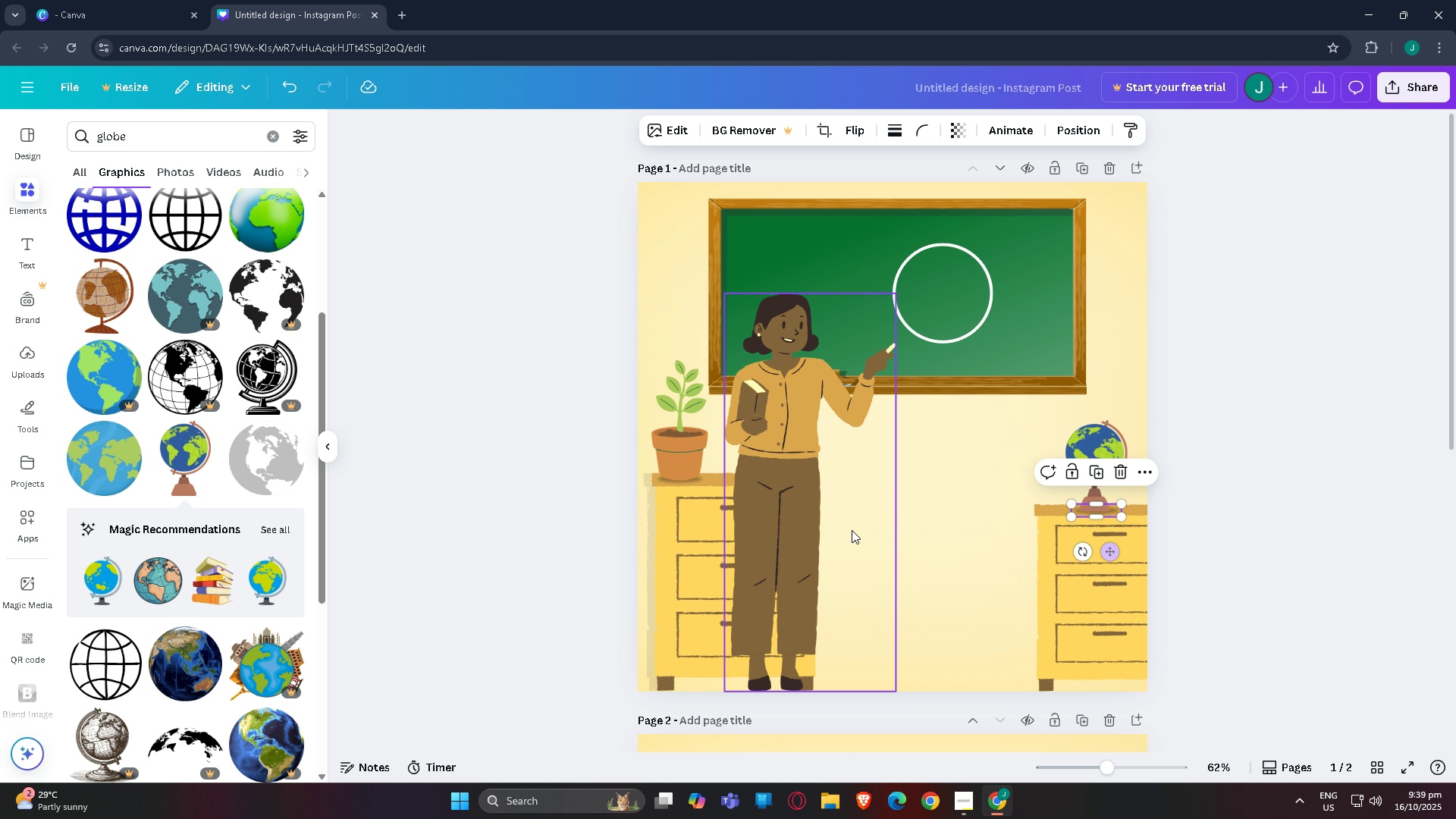 
left_click([844, 528])
 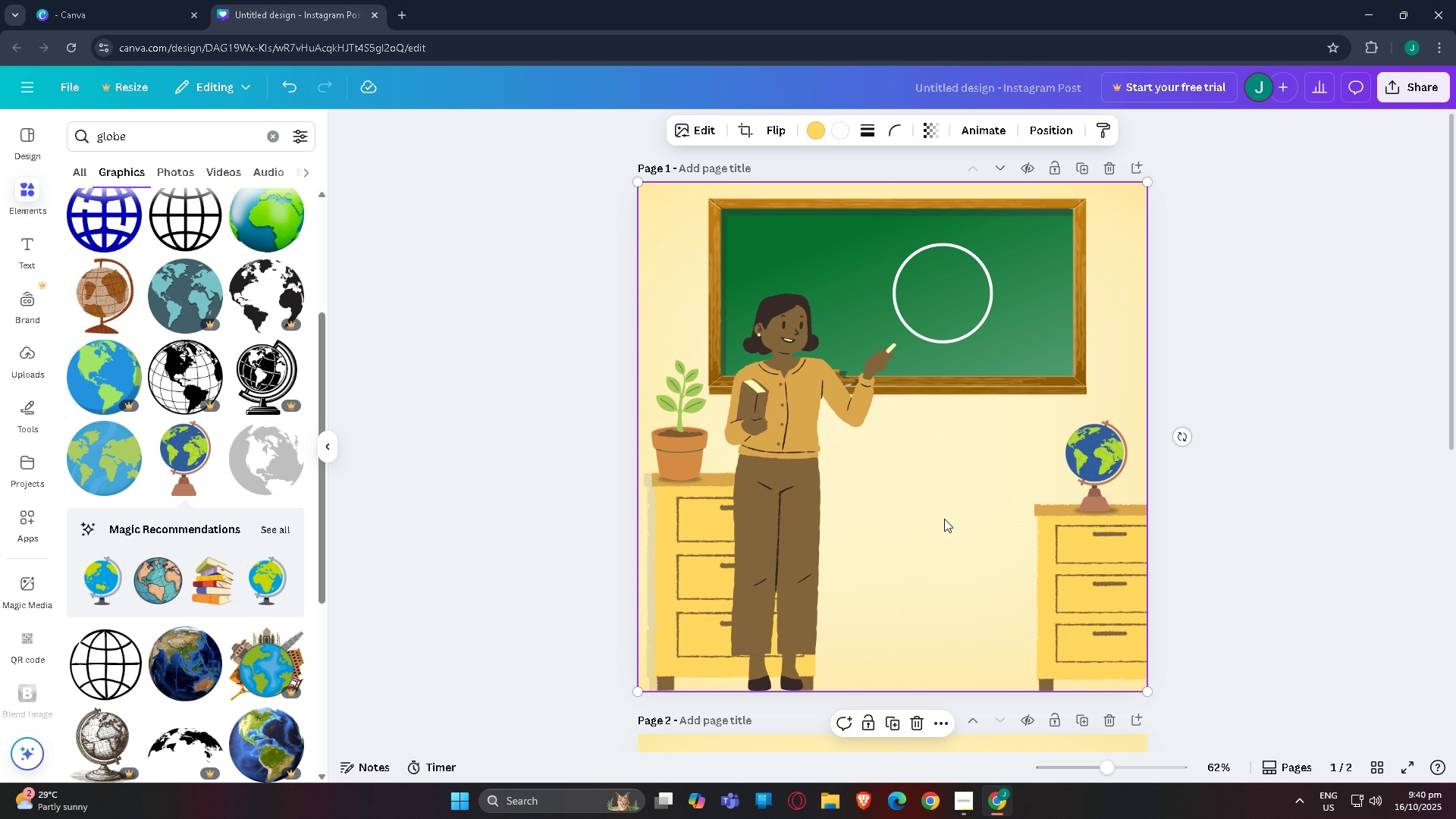 
left_click([944, 519])
 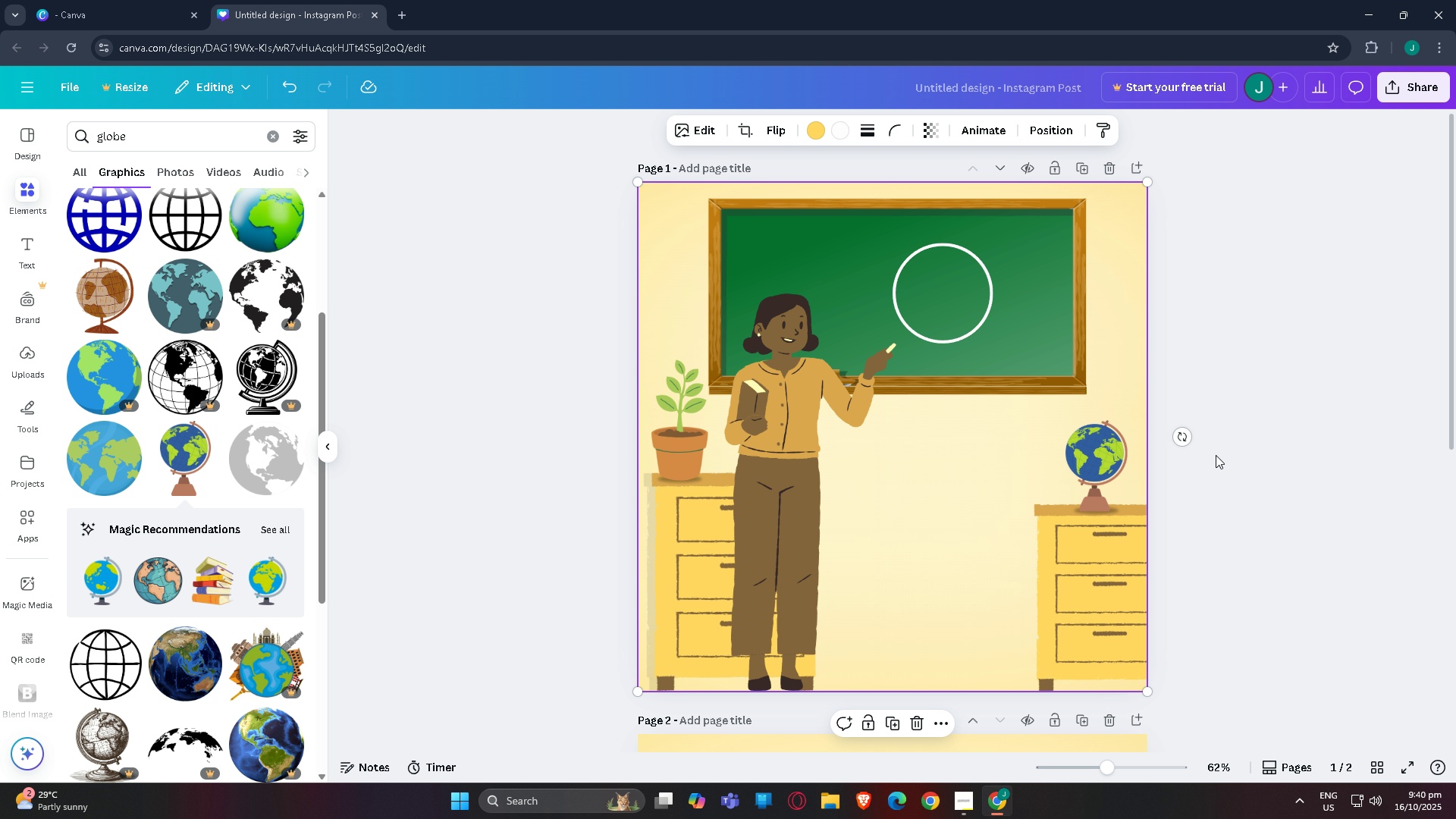 
left_click_drag(start_coordinate=[1216, 455], to_coordinate=[1214, 462])
 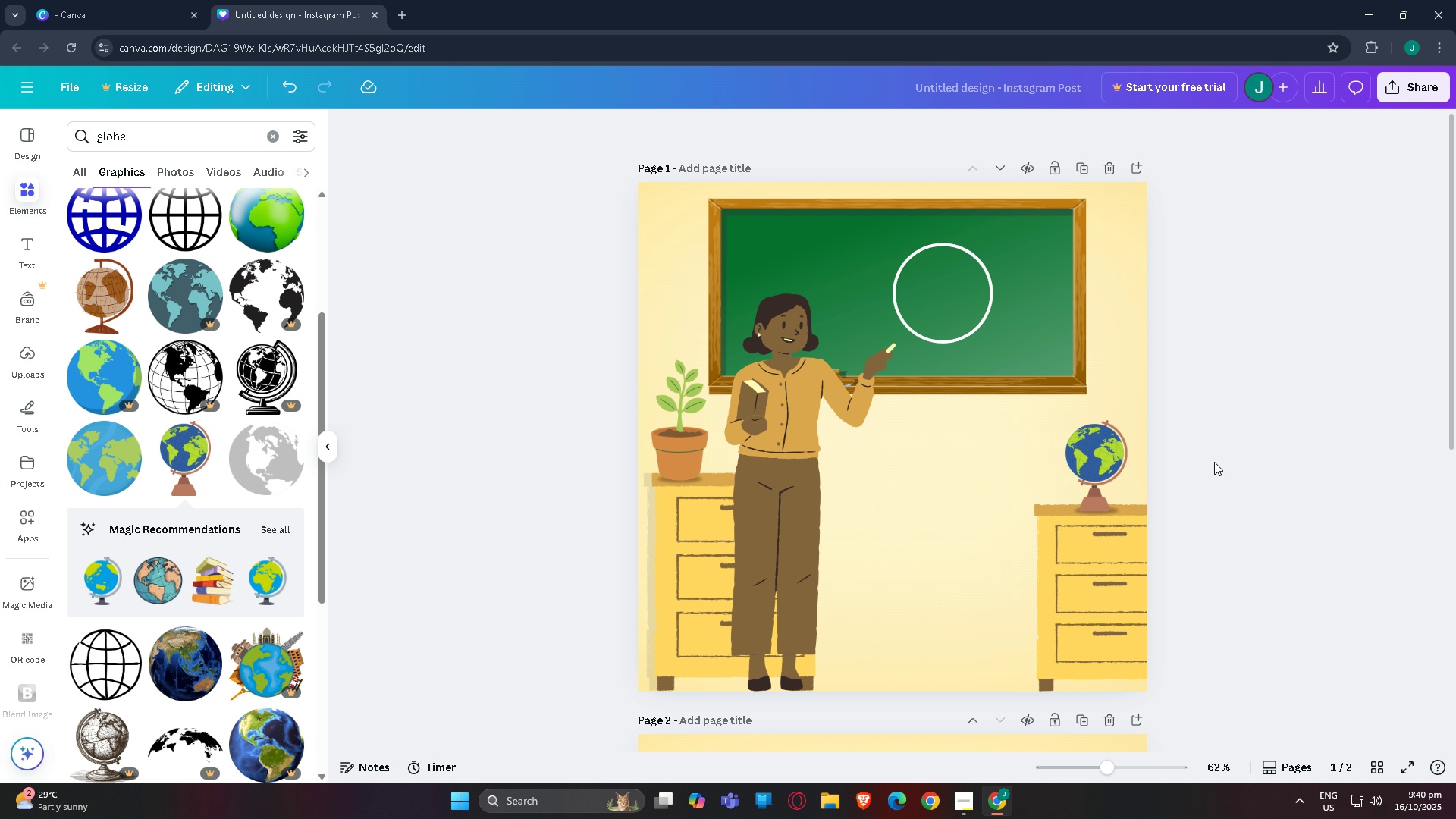 
scroll: coordinate [1213, 462], scroll_direction: up, amount: 2.0
 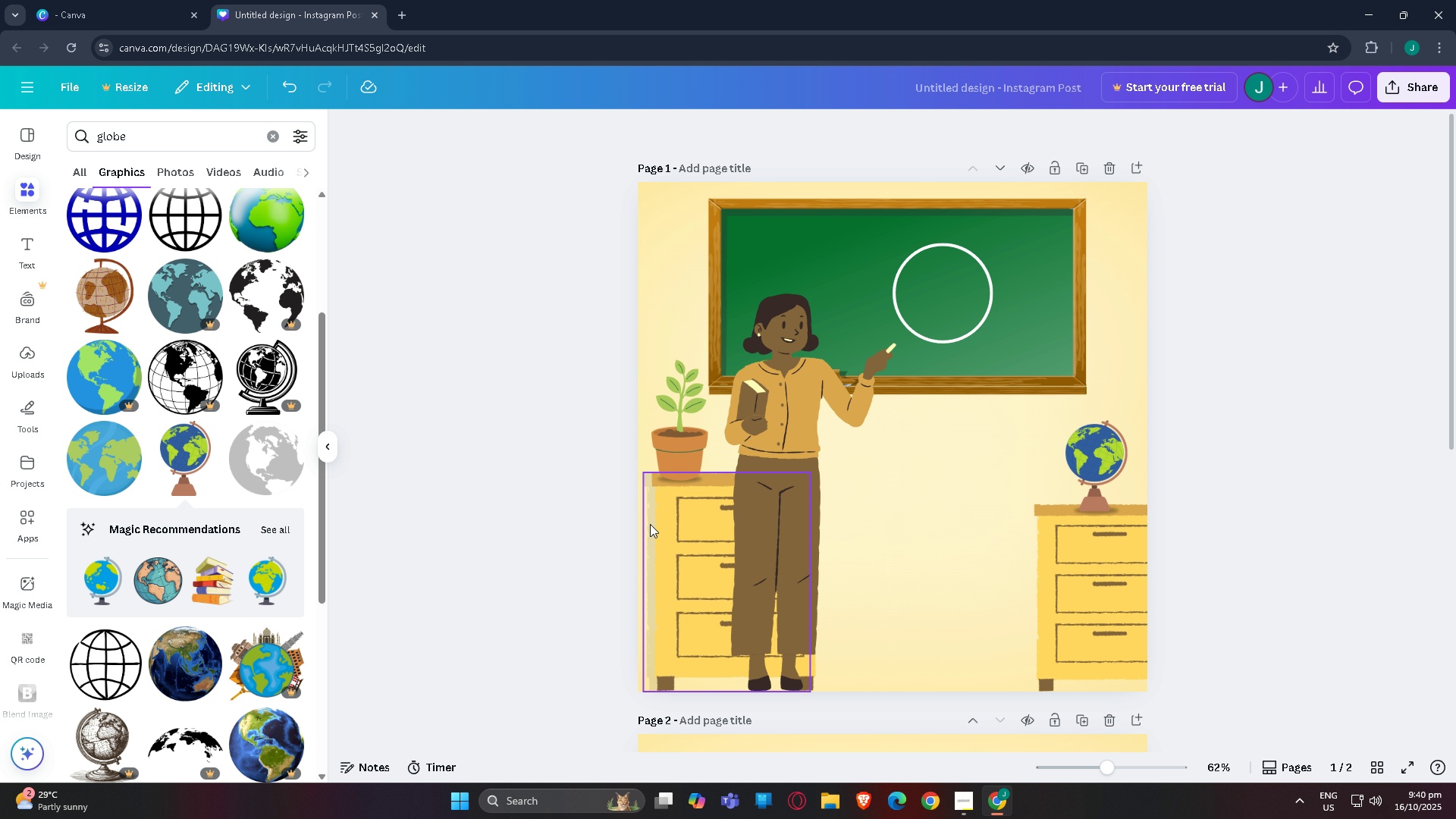 
left_click([650, 524])
 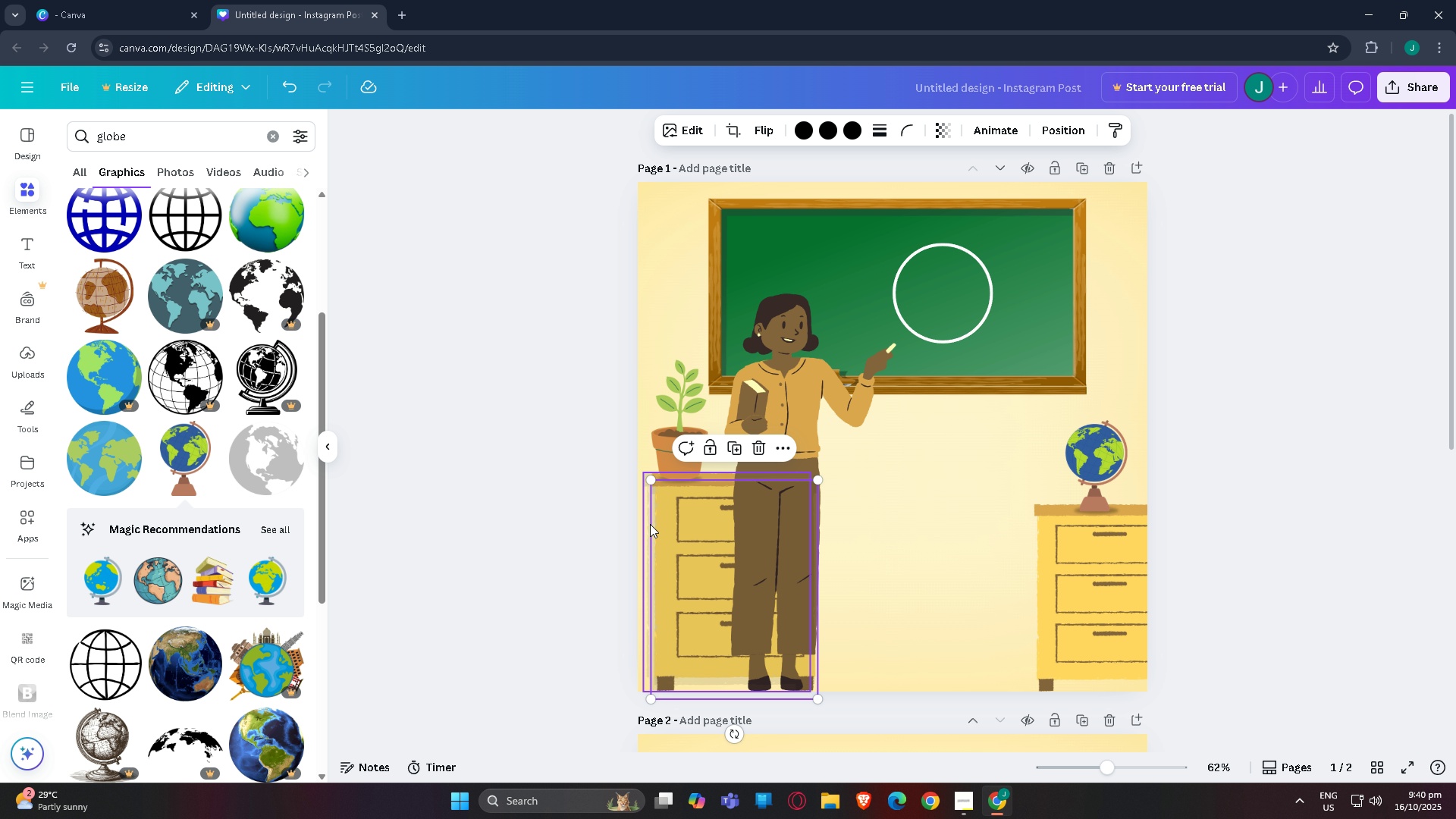 
key(Control+C)
 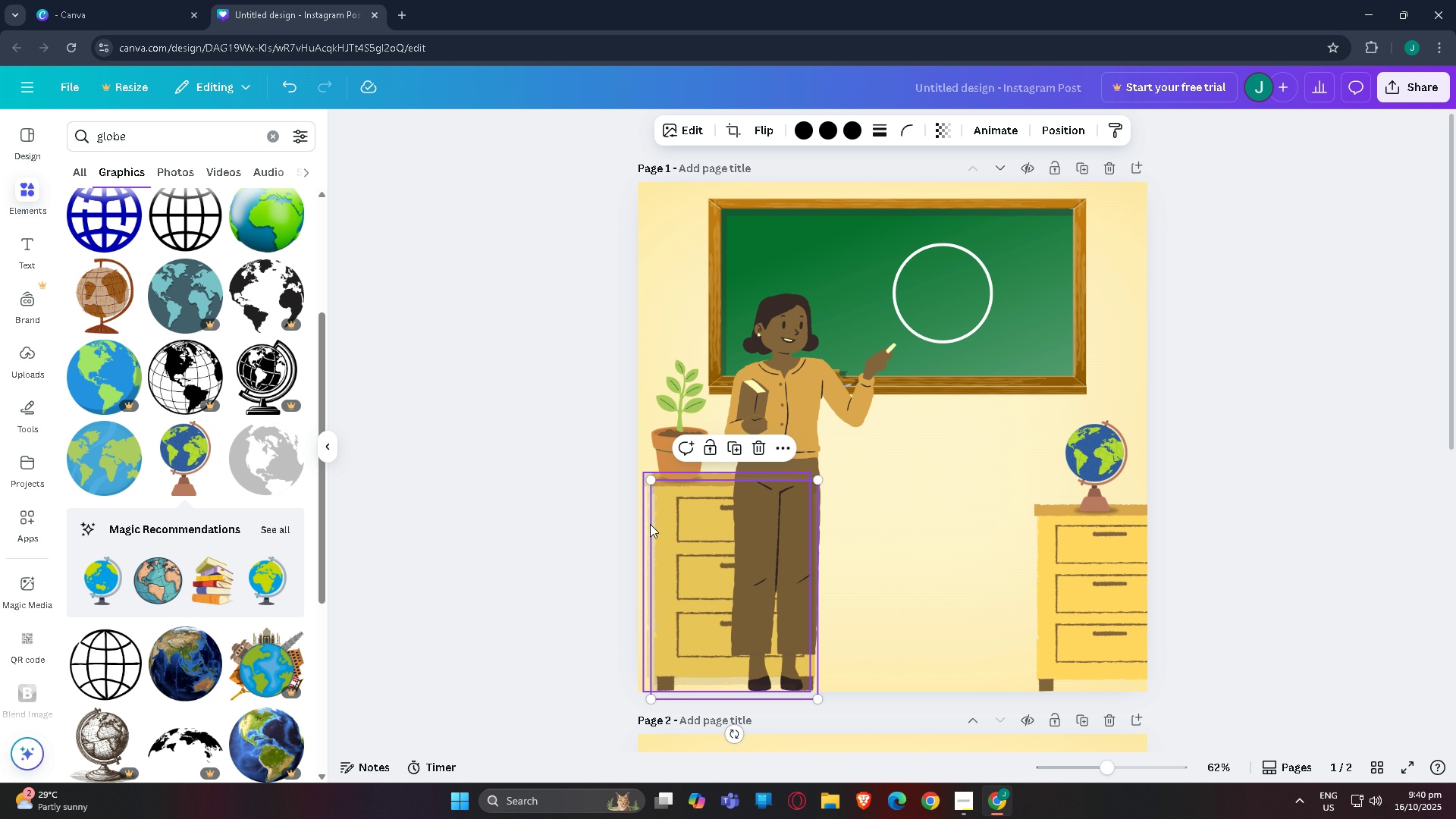 
key(Control+V)
 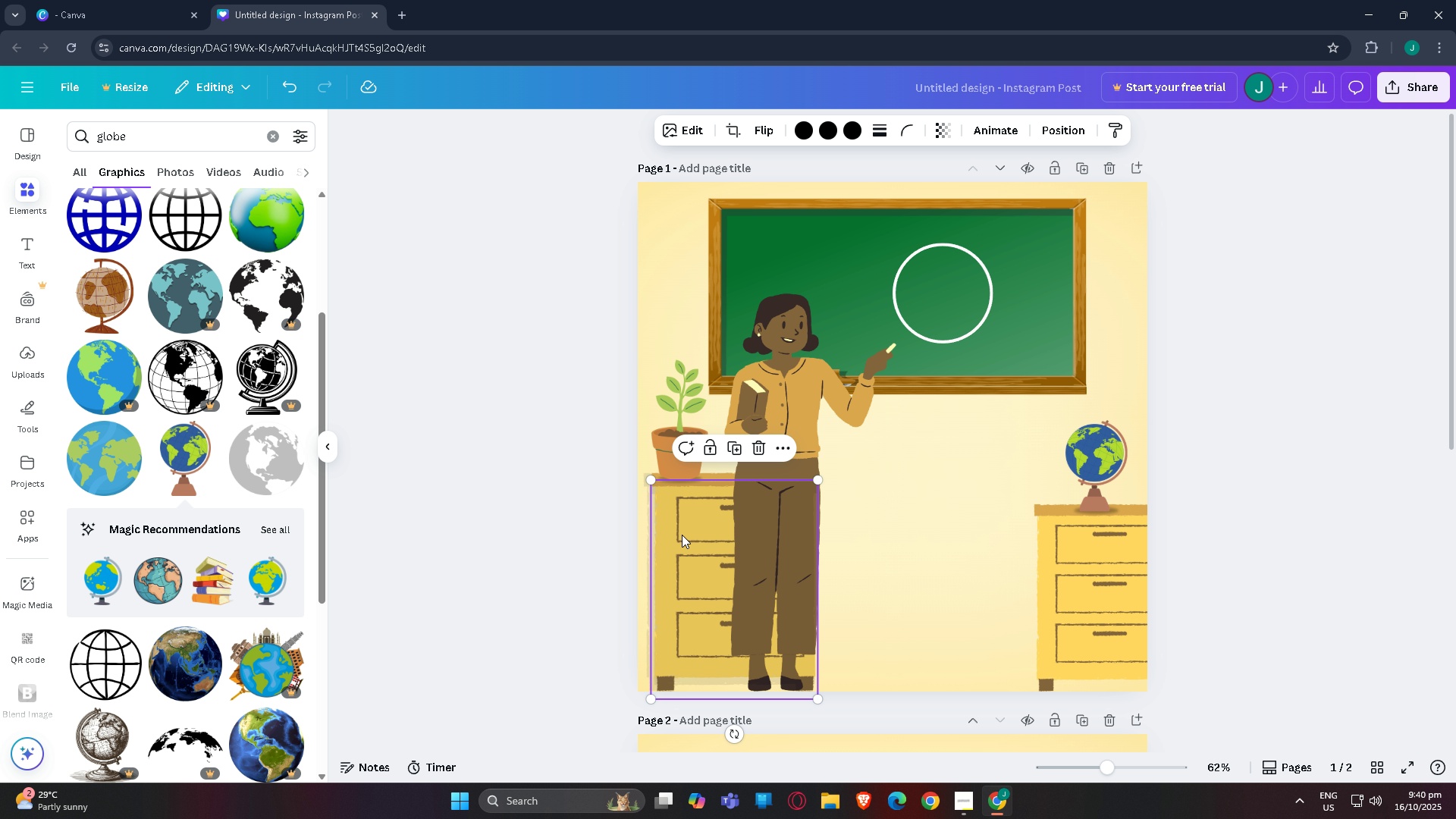 
left_click_drag(start_coordinate=[696, 540], to_coordinate=[1070, 564])
 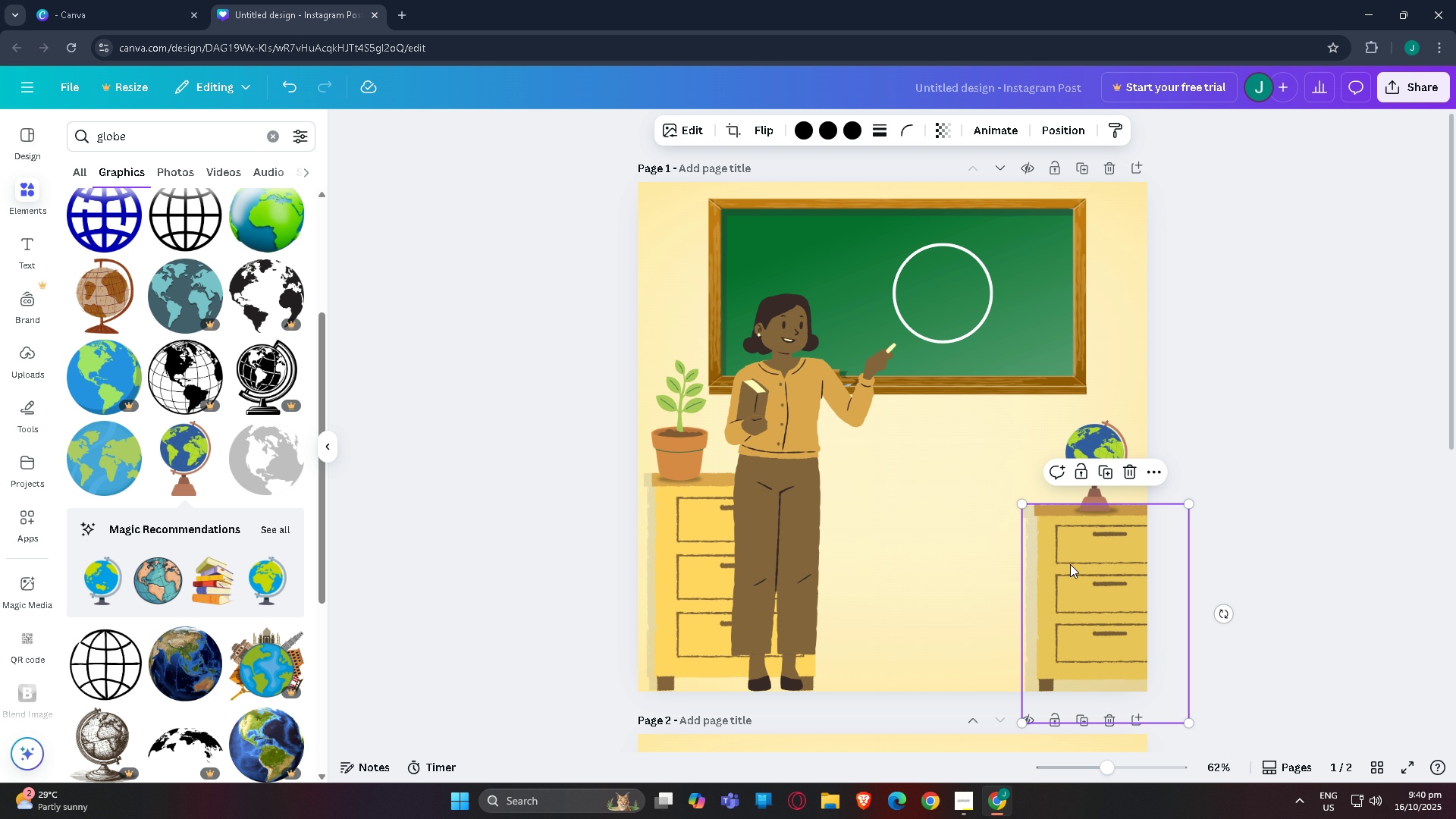 
key(Control+BracketLeft)
 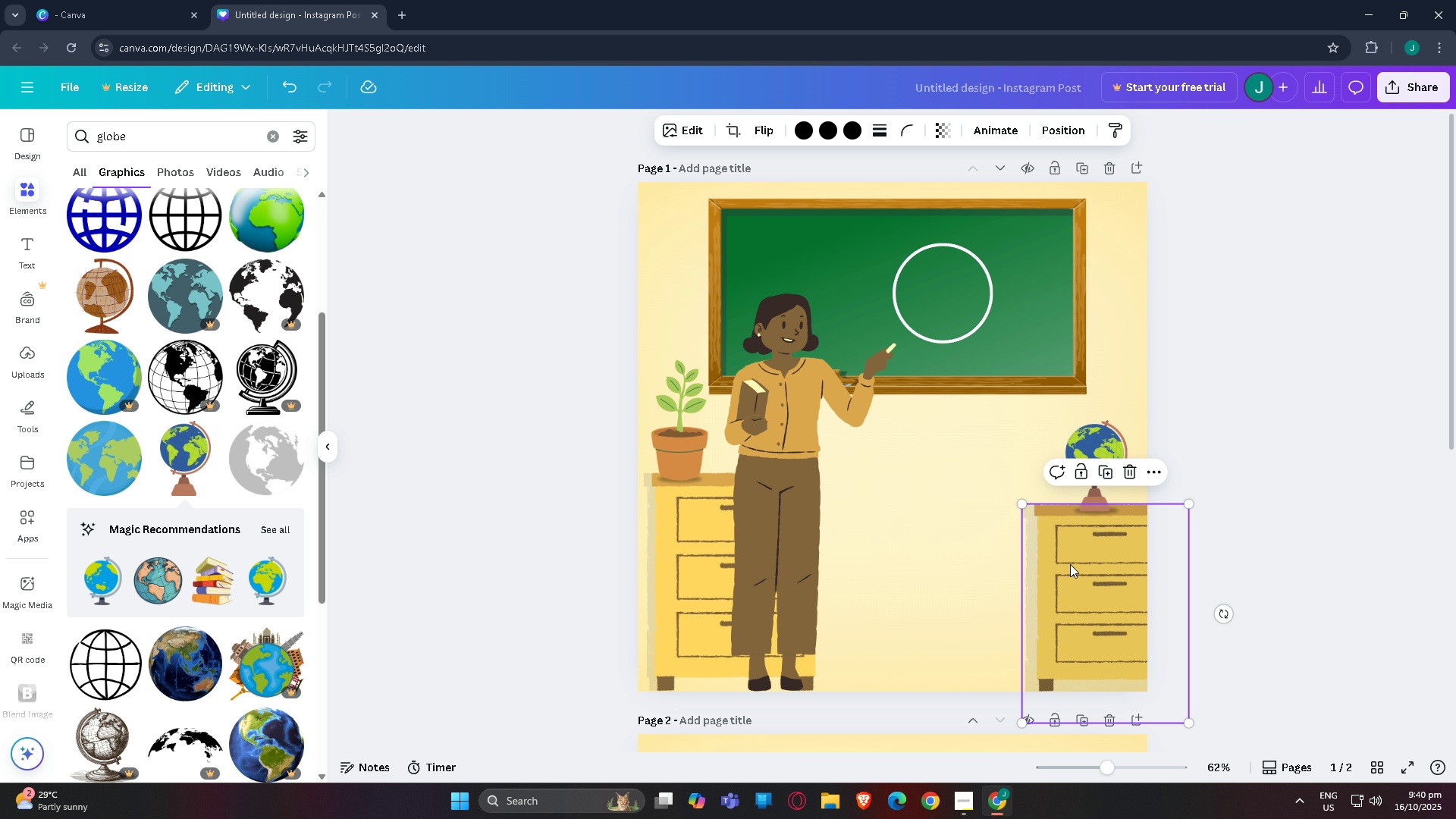 
key(Control+BracketLeft)
 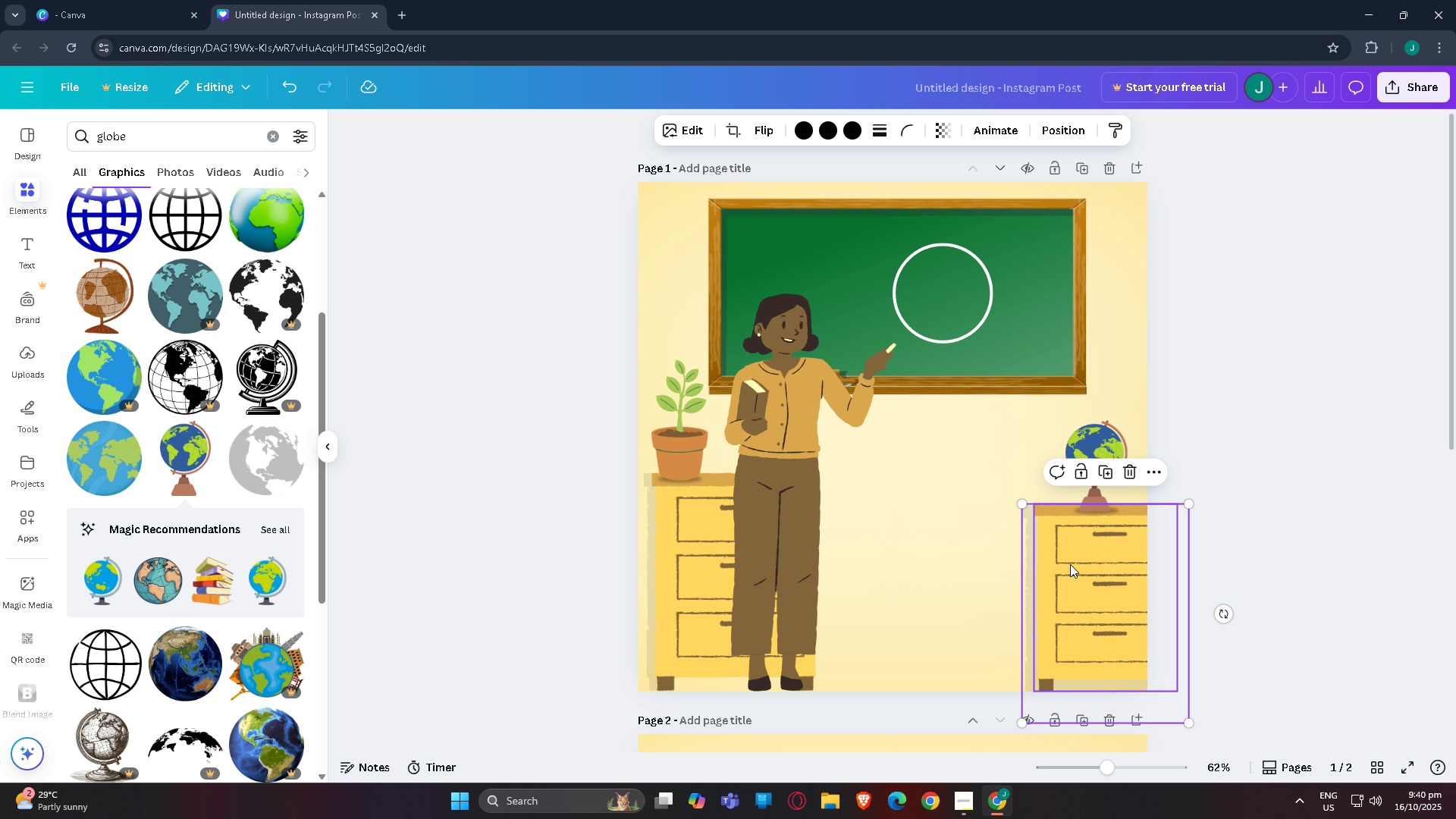 
key(Control+BracketLeft)
 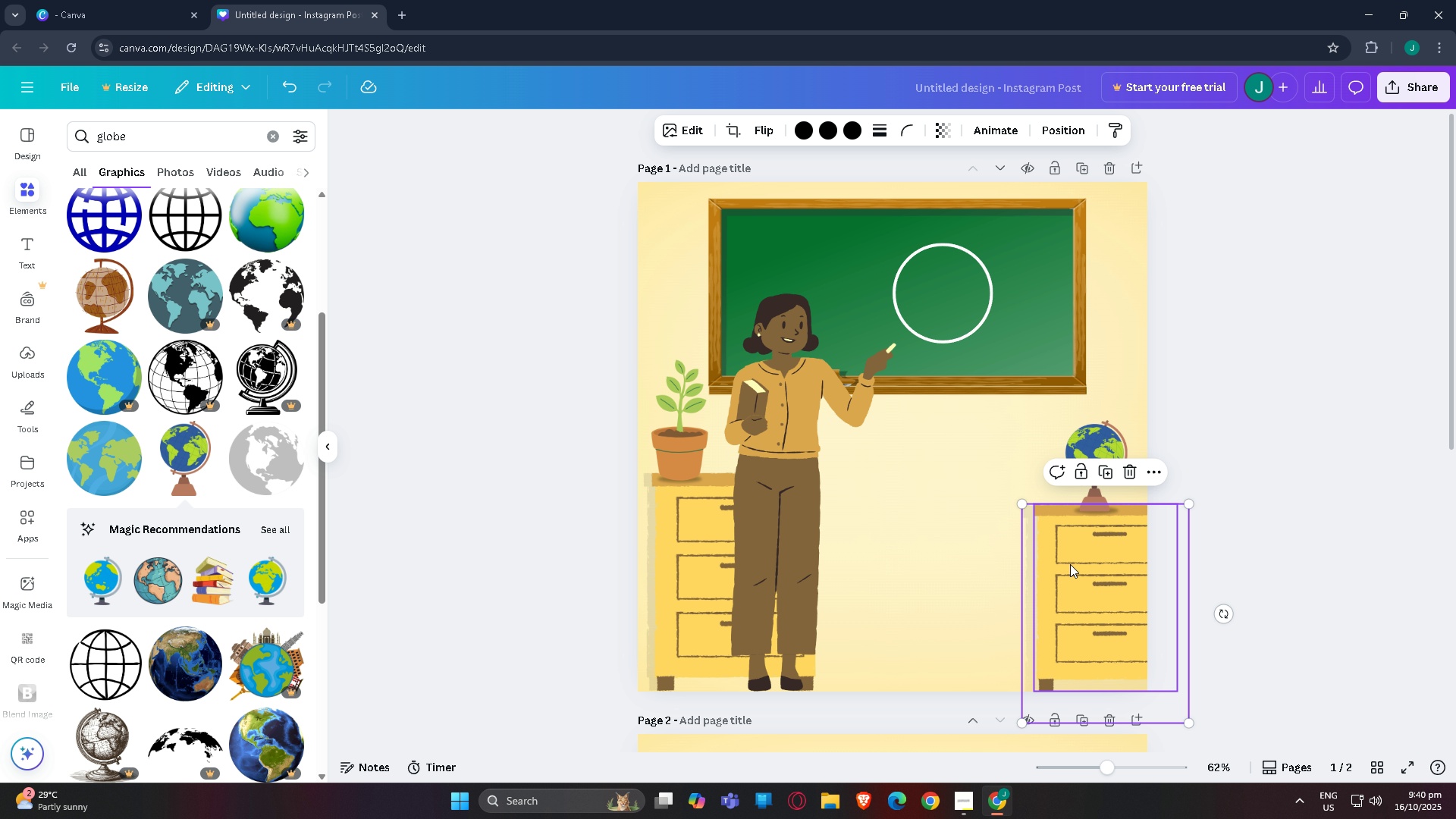 
key(Control+BracketLeft)
 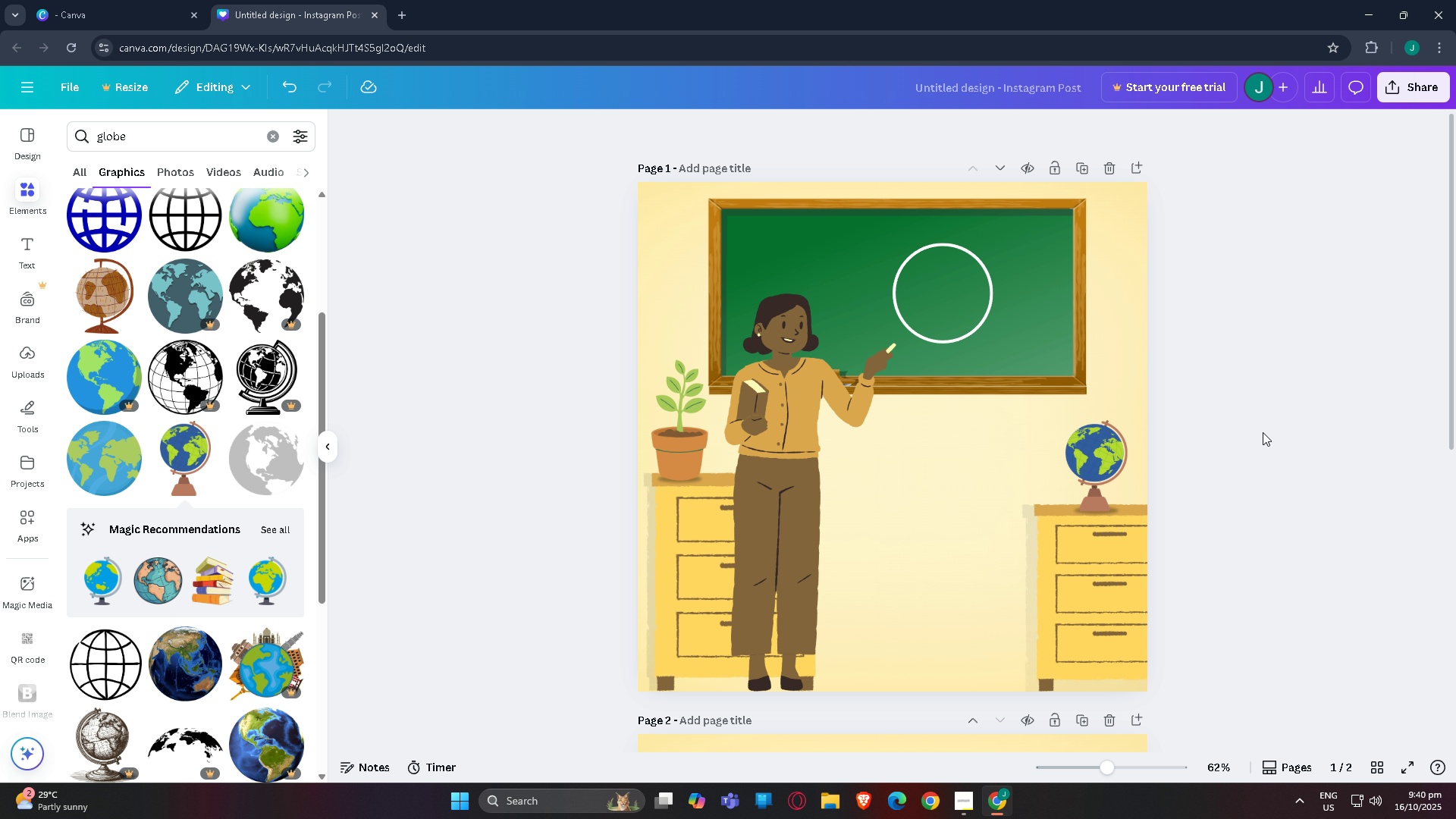 
scroll: coordinate [711, 448], scroll_direction: up, amount: 3.0
 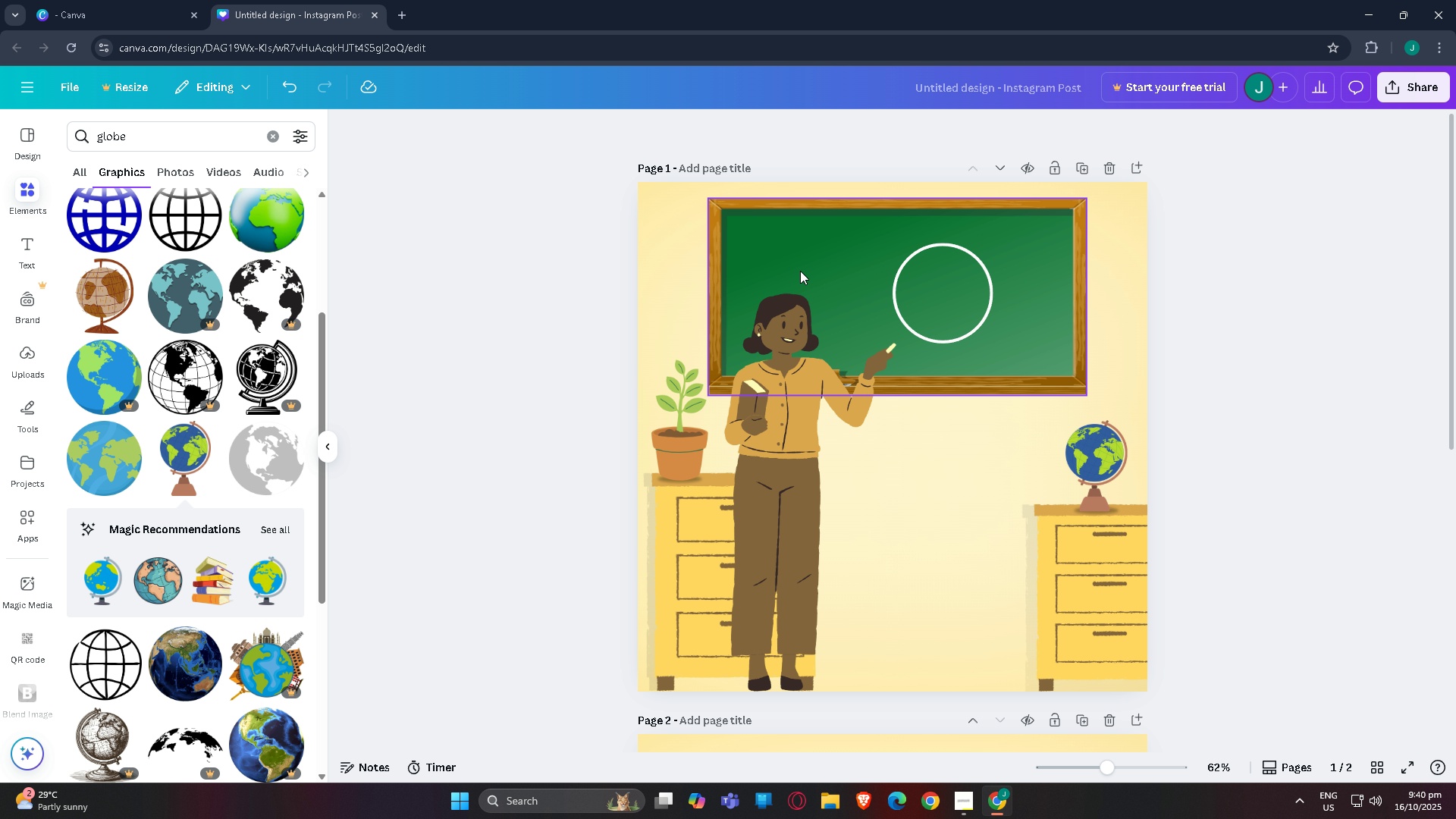 
wait(10.22)
 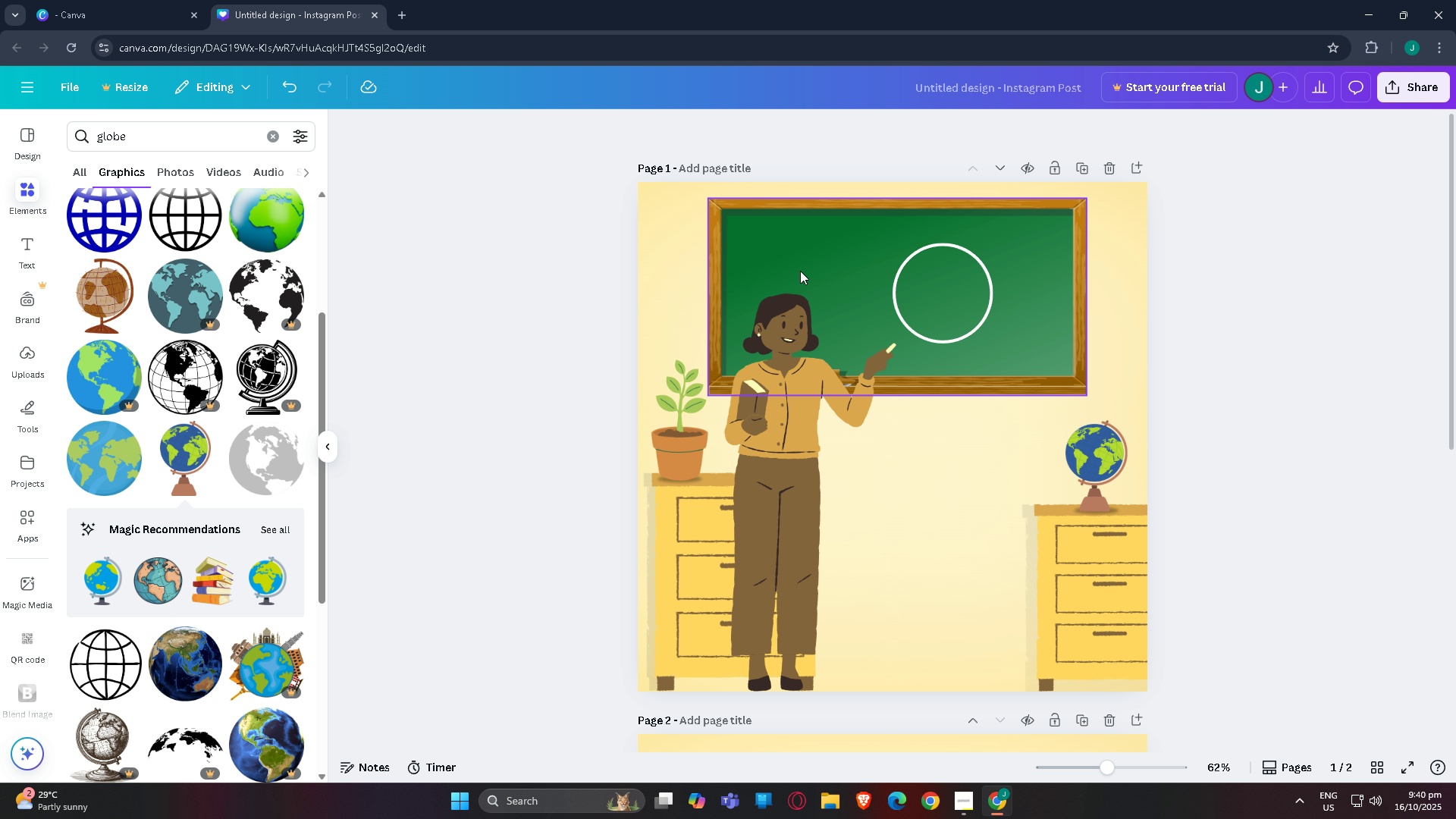 
left_click_drag(start_coordinate=[216, 155], to_coordinate=[75, 124])
 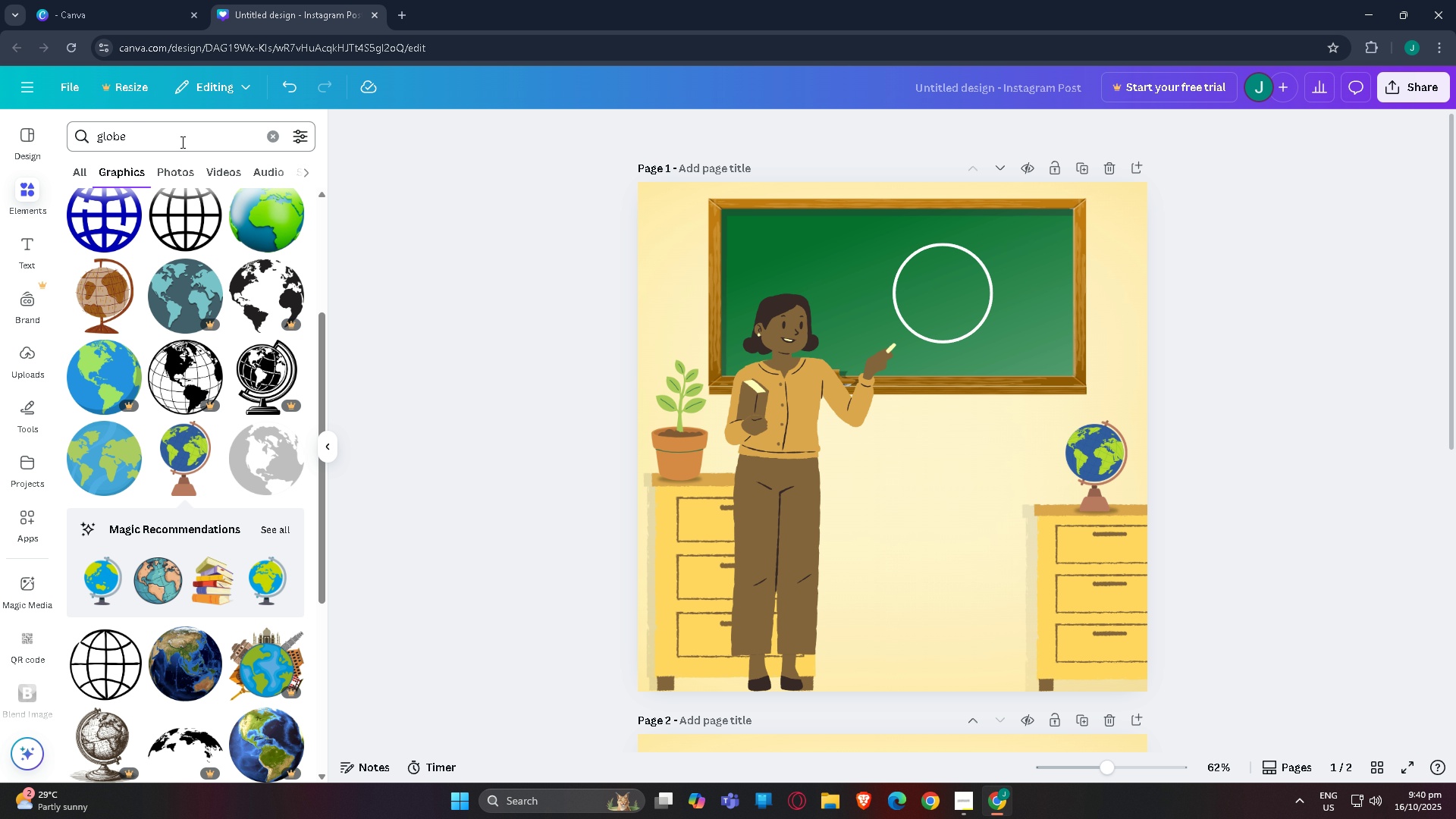 
left_click_drag(start_coordinate=[182, 142], to_coordinate=[0, 142])
 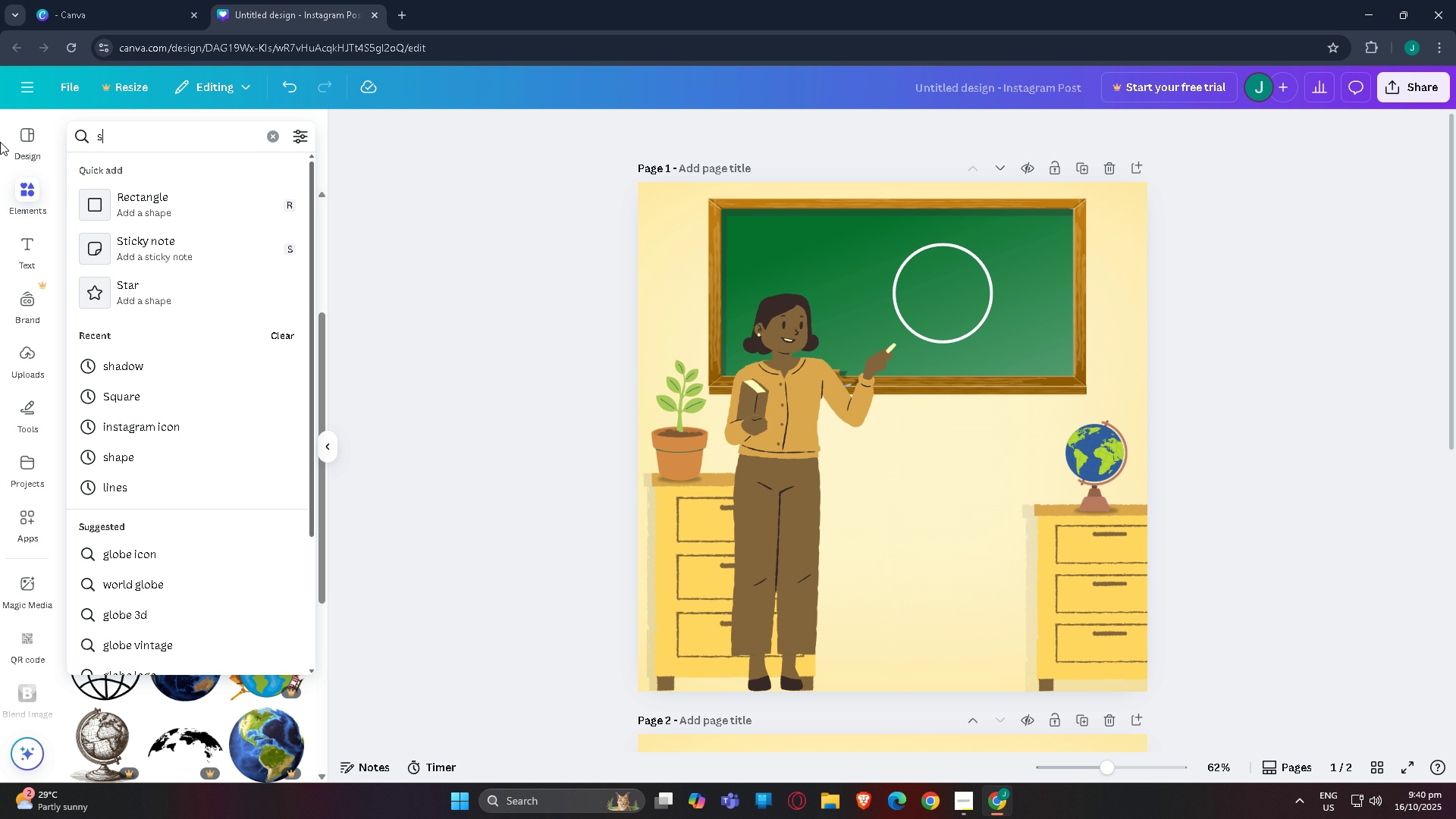 
type(student)
 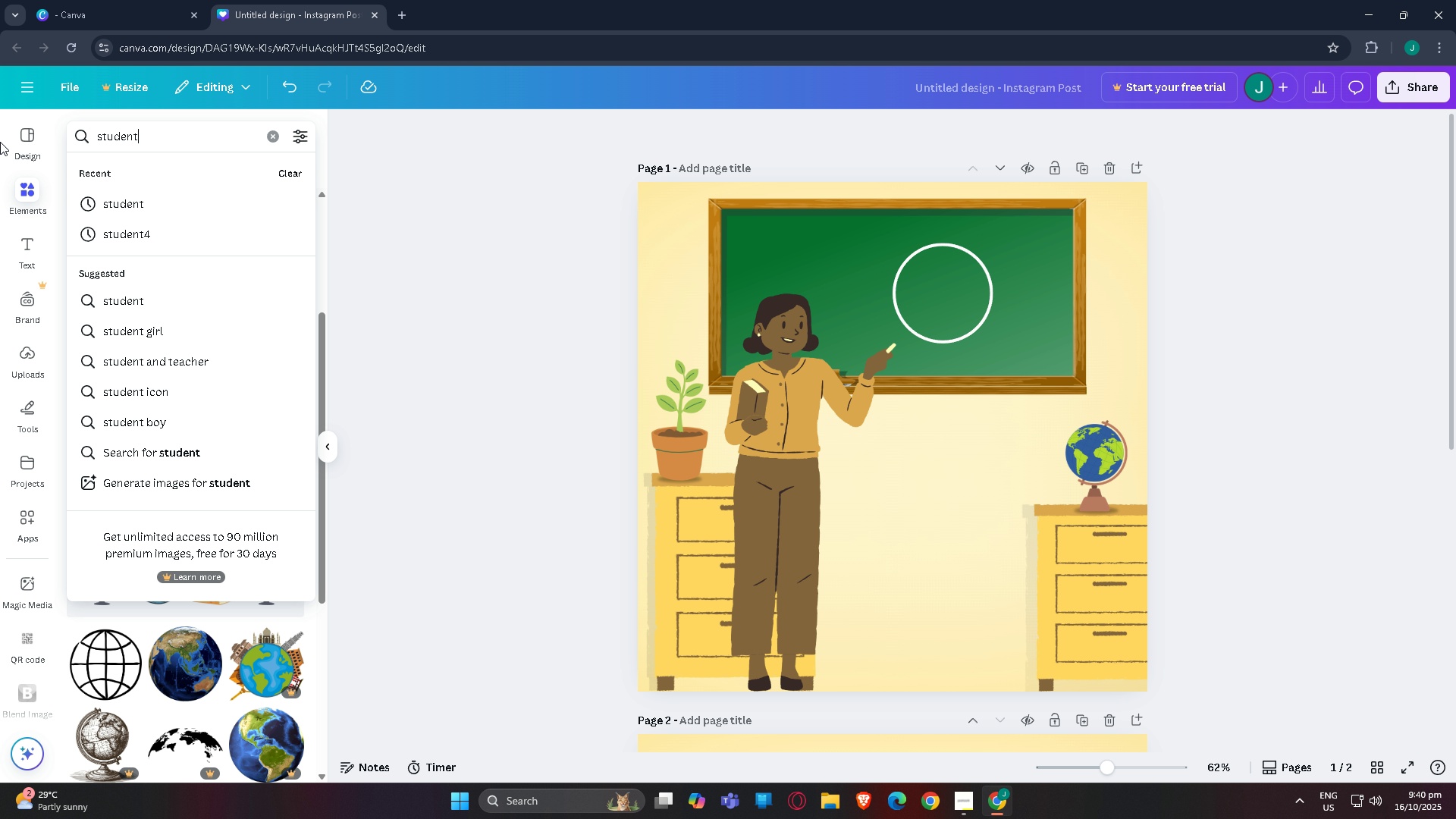 
key(Enter)
 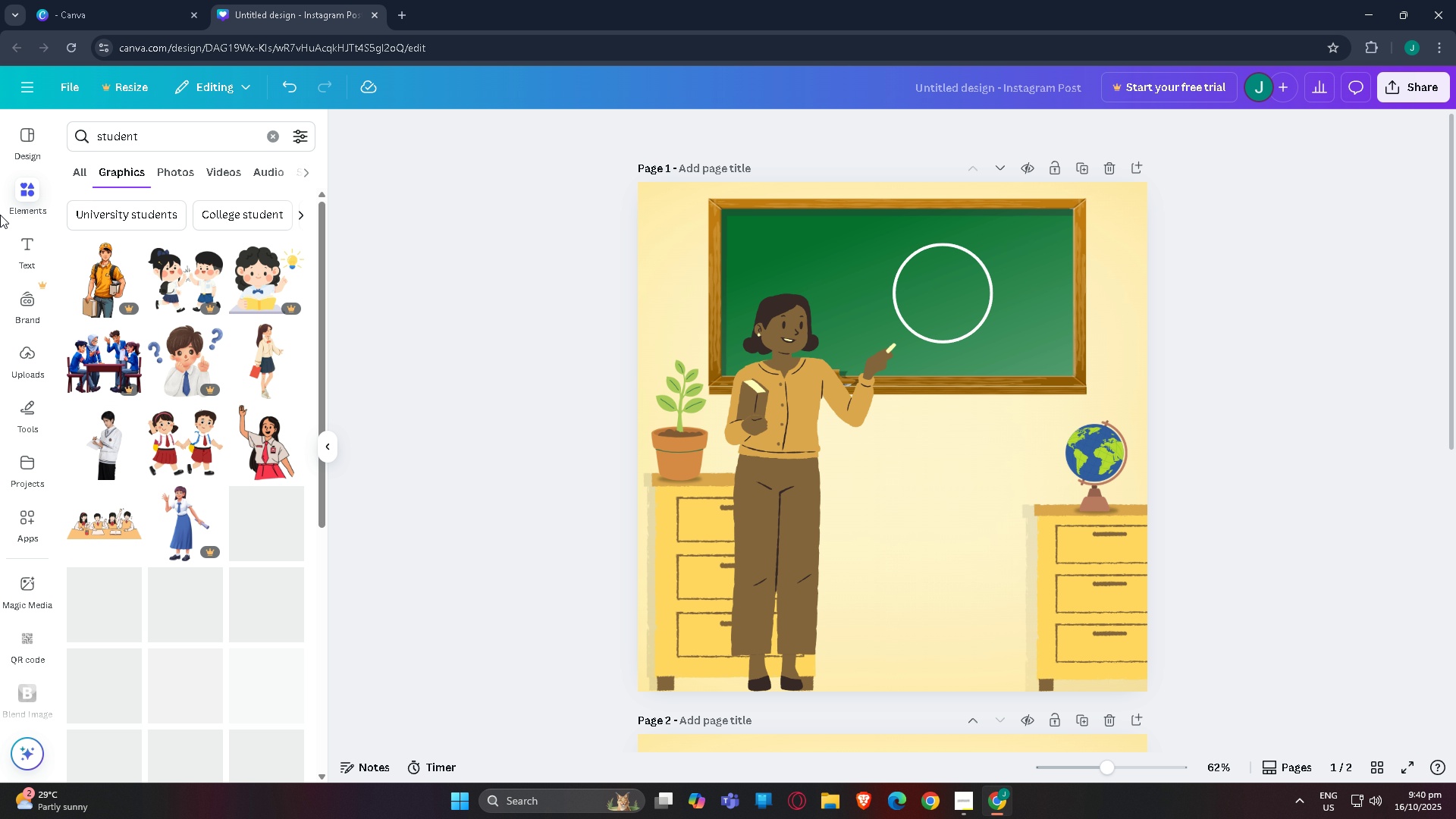 
scroll: coordinate [167, 473], scroll_direction: down, amount: 10.0
 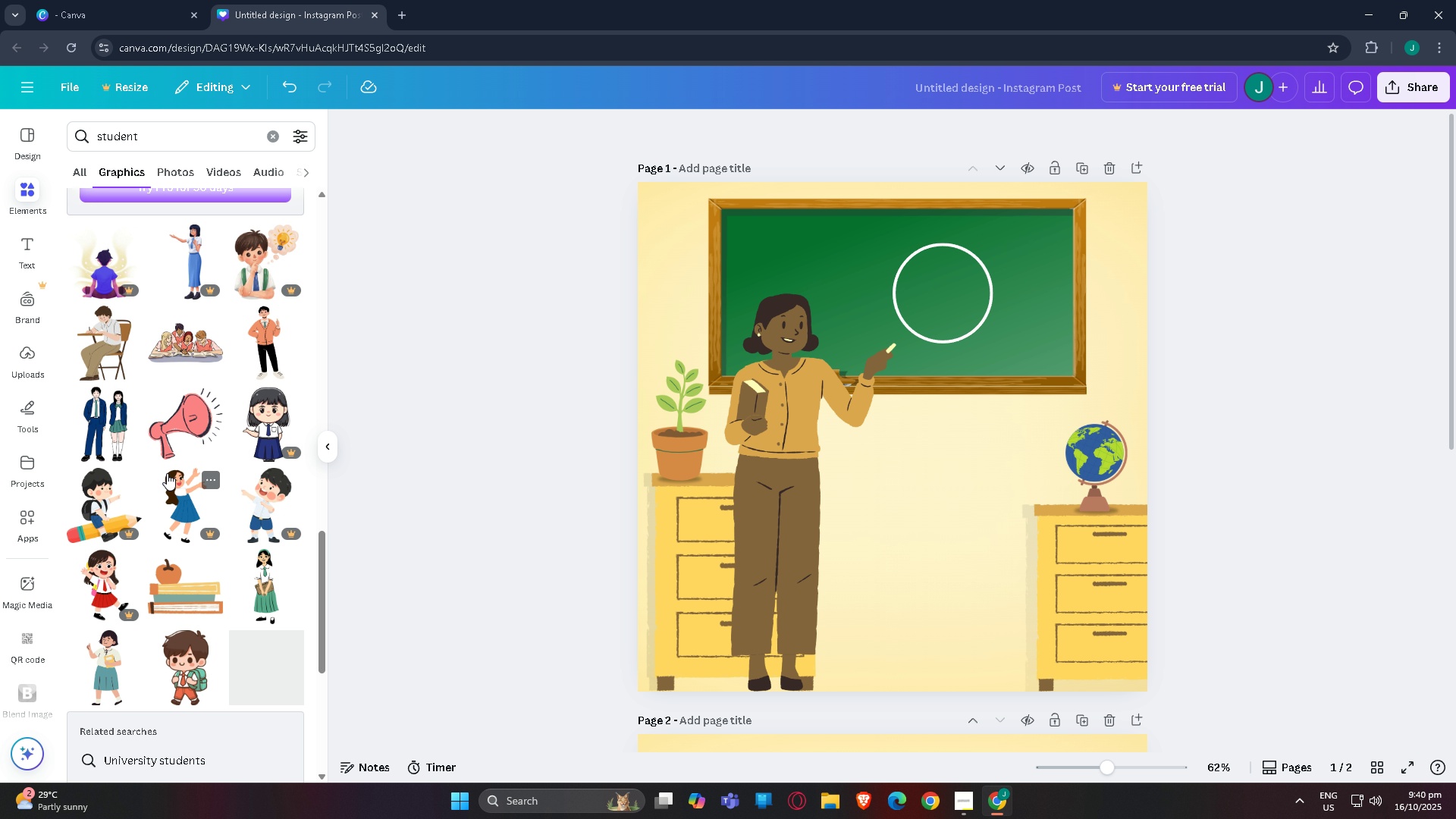 
scroll: coordinate [167, 473], scroll_direction: up, amount: 2.0
 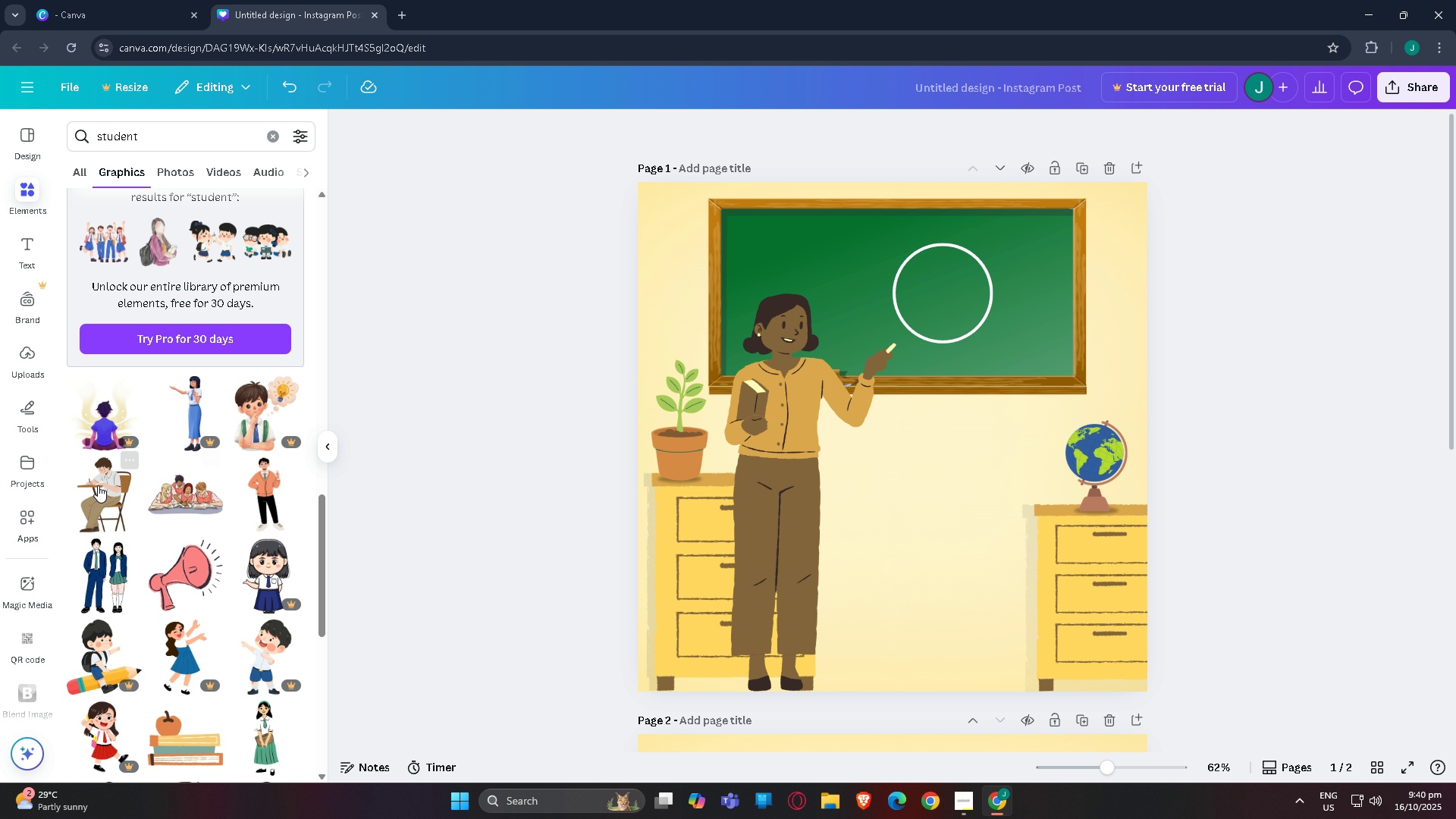 
scroll: coordinate [247, 397], scroll_direction: down, amount: 18.0
 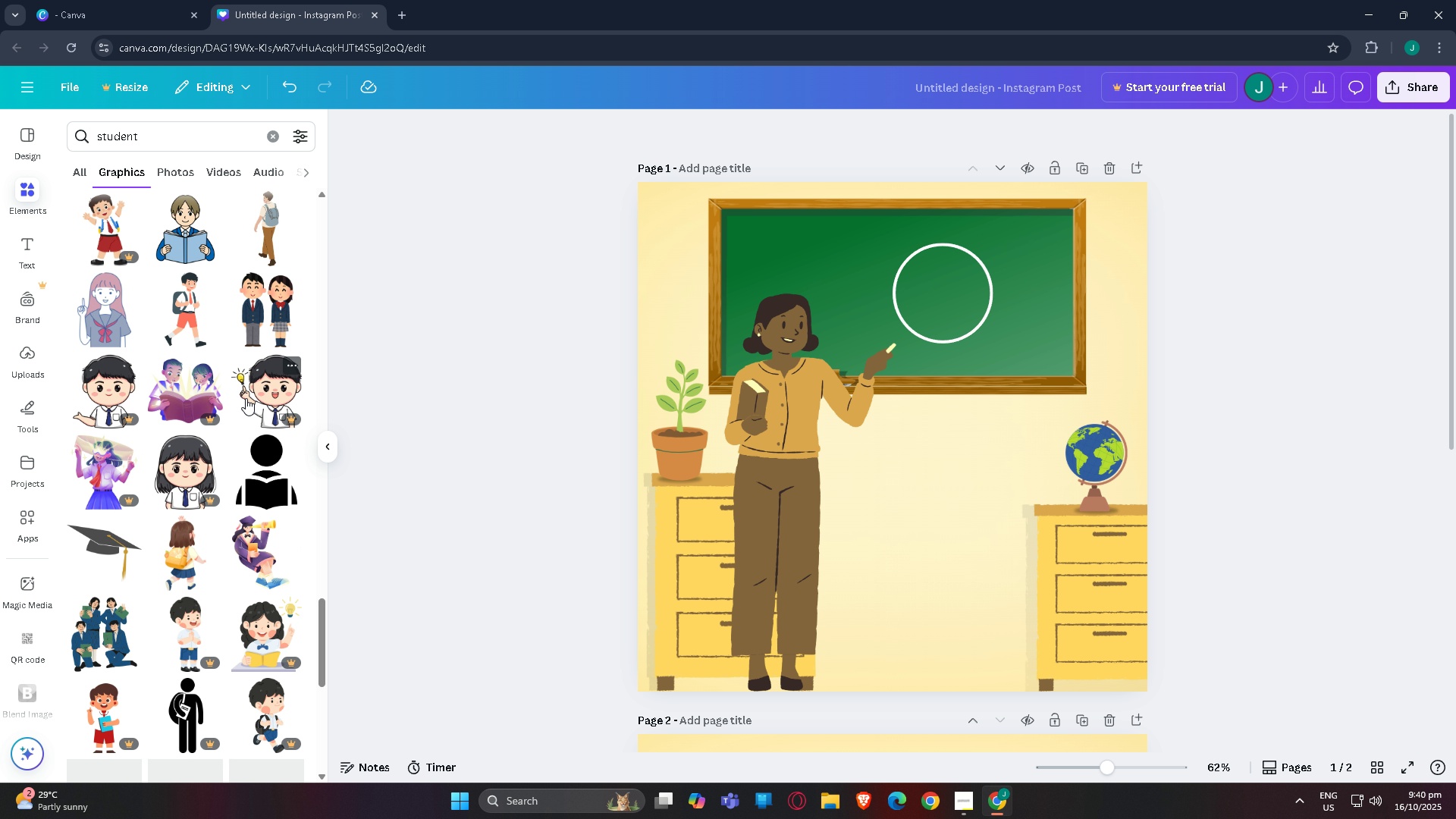 
scroll: coordinate [246, 399], scroll_direction: up, amount: 1.0
 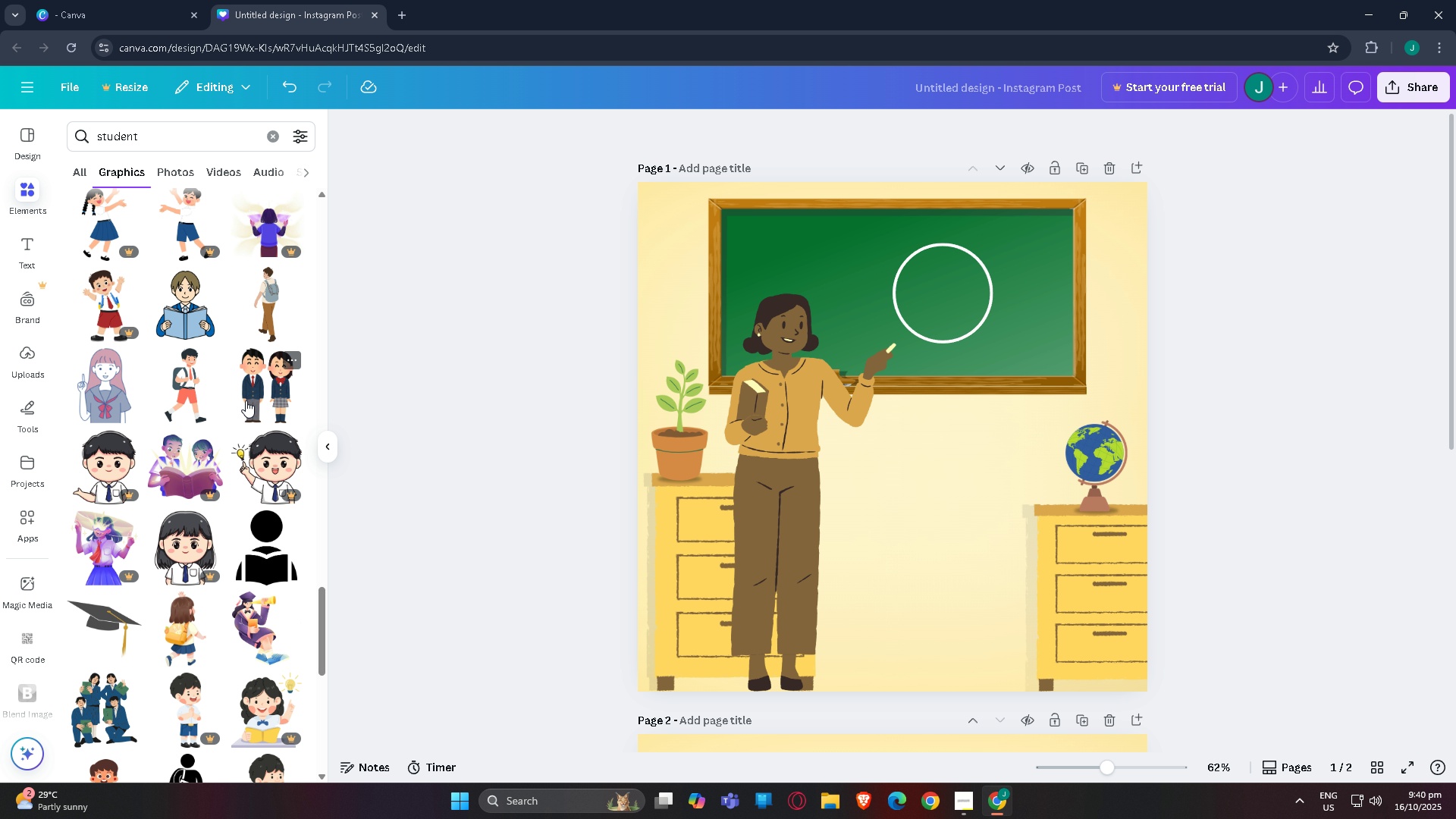 
scroll: coordinate [173, 382], scroll_direction: down, amount: 7.0
 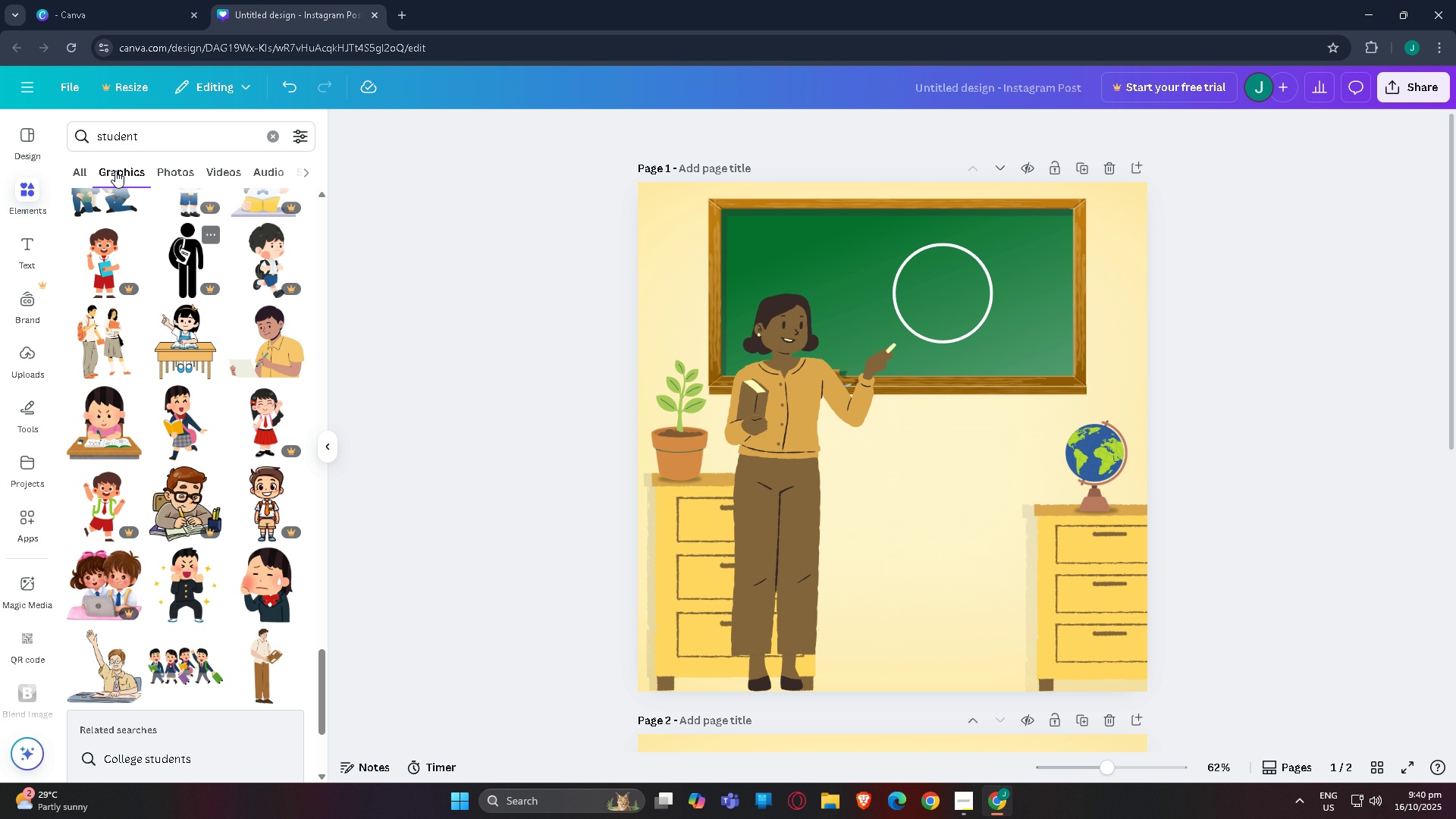 
left_click_drag(start_coordinate=[165, 135], to_coordinate=[0, 110])
 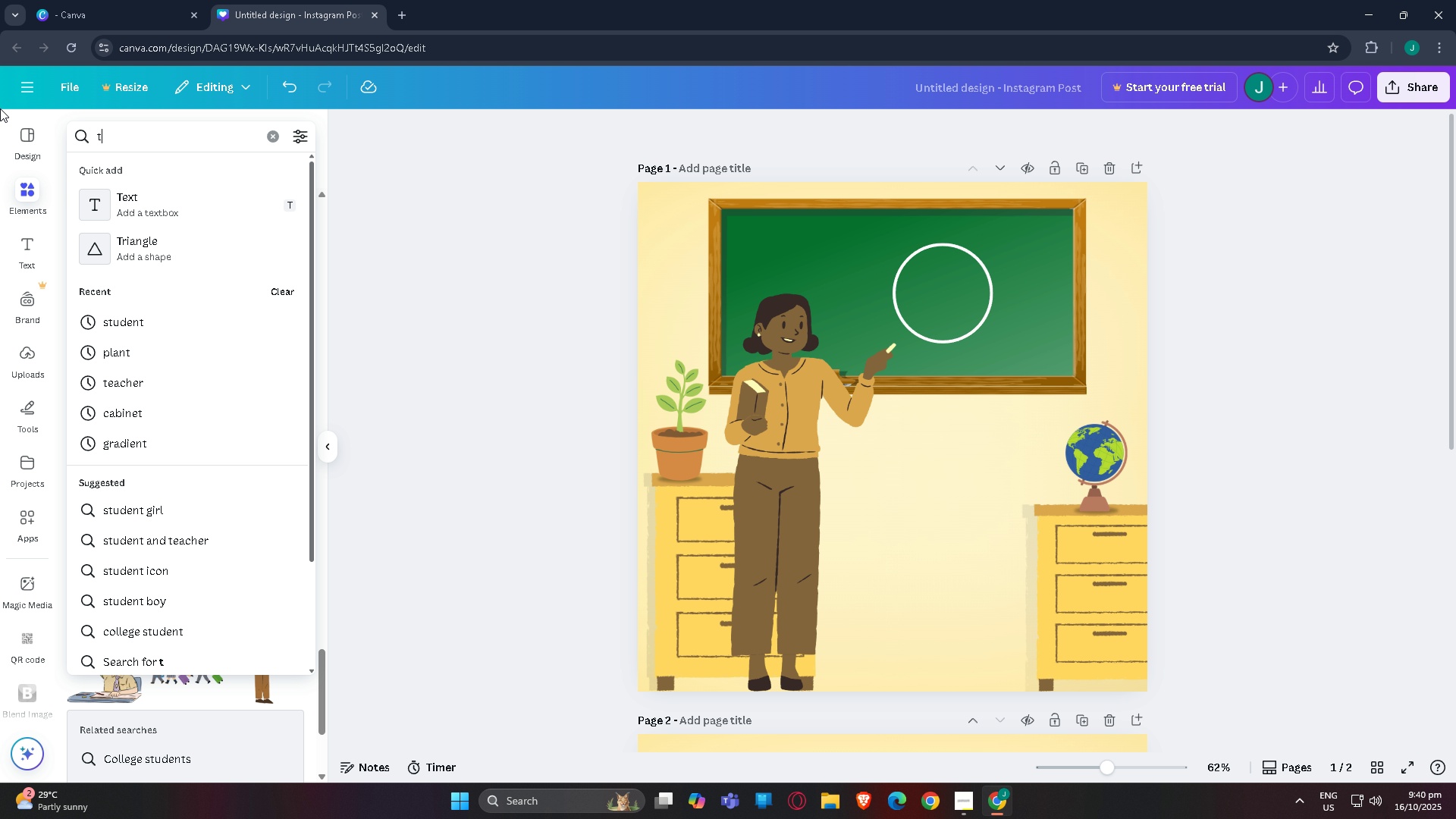 
type(table)
 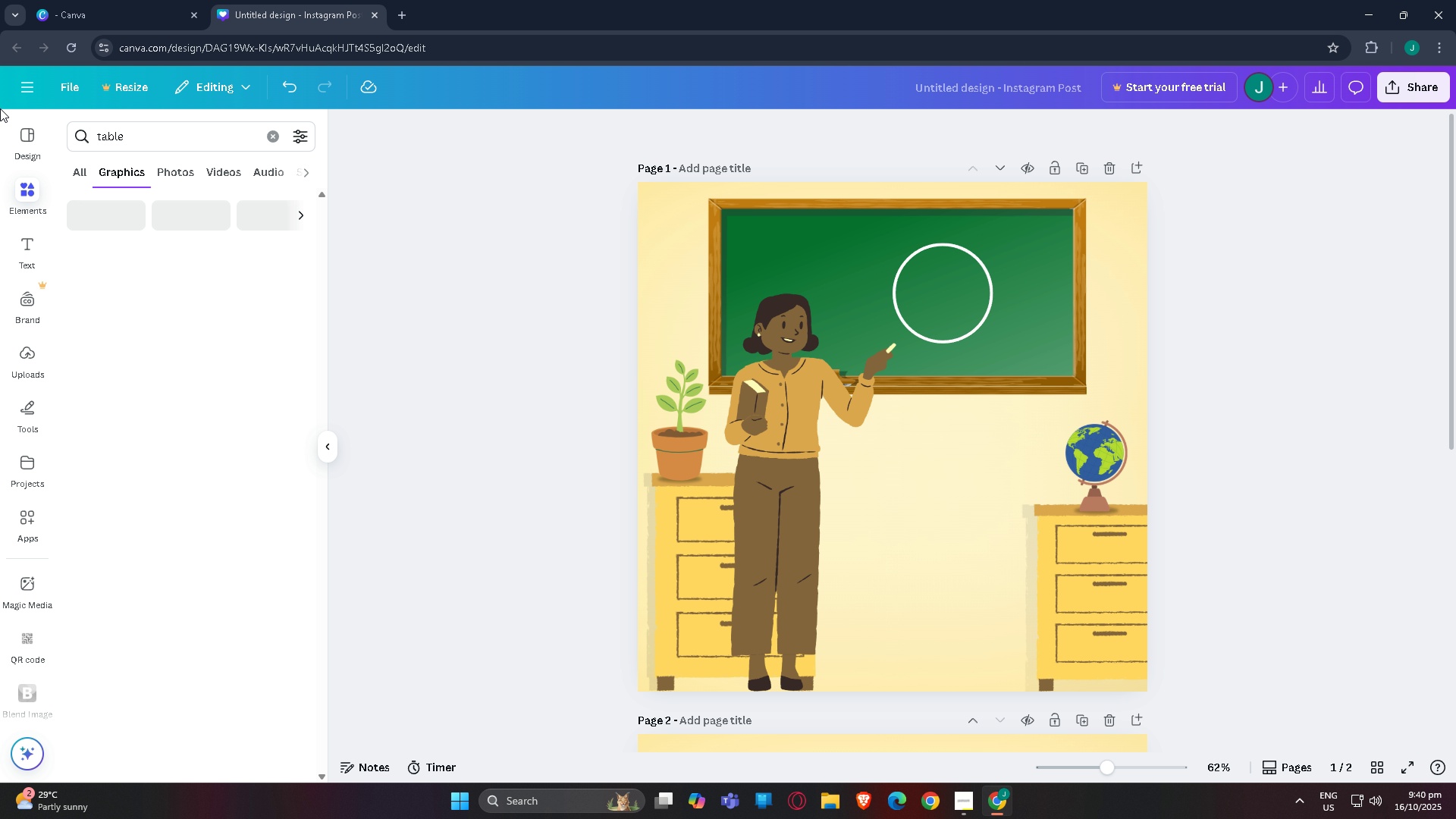 
key(Enter)
 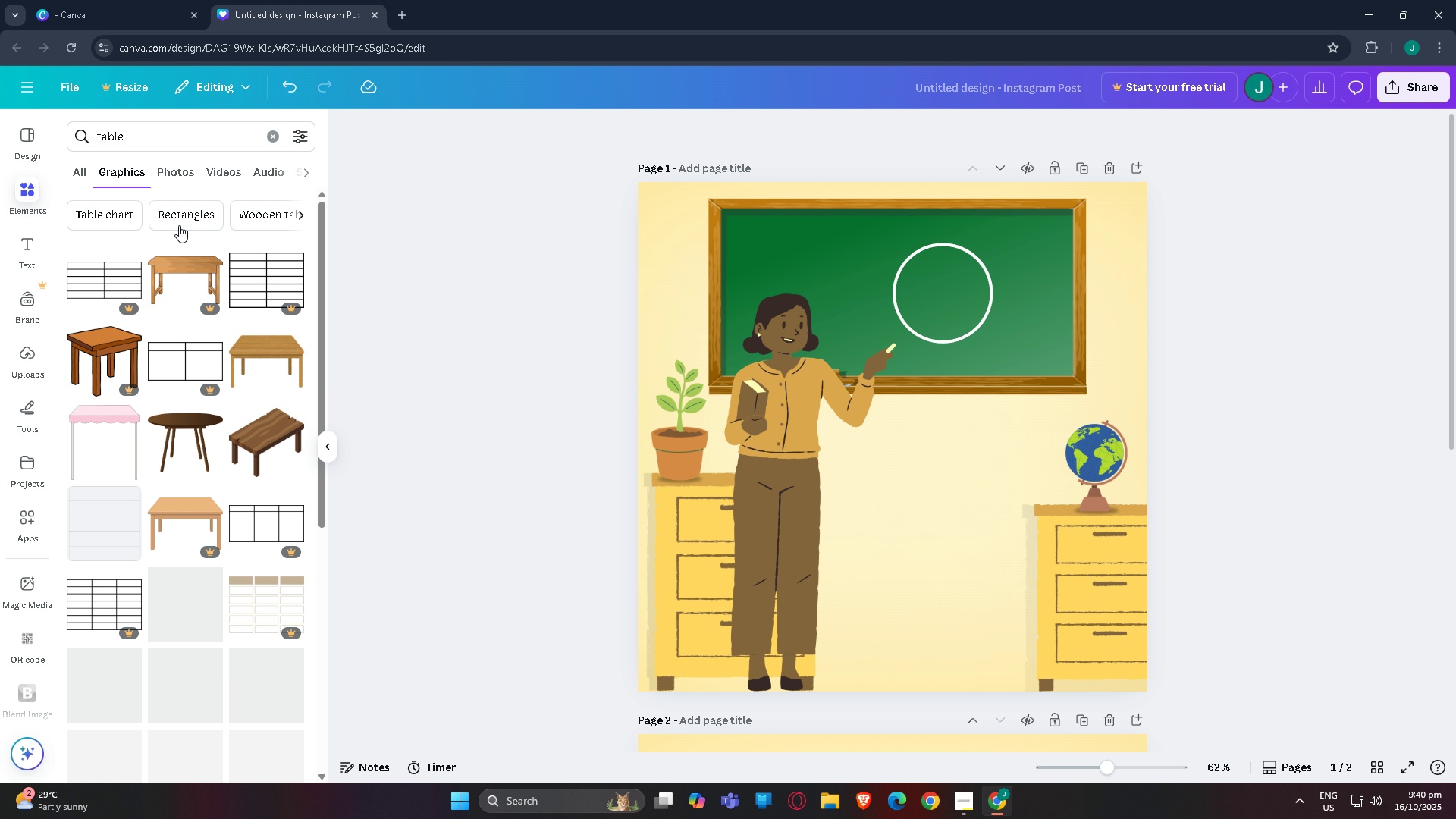 
scroll: coordinate [160, 373], scroll_direction: down, amount: 8.0
 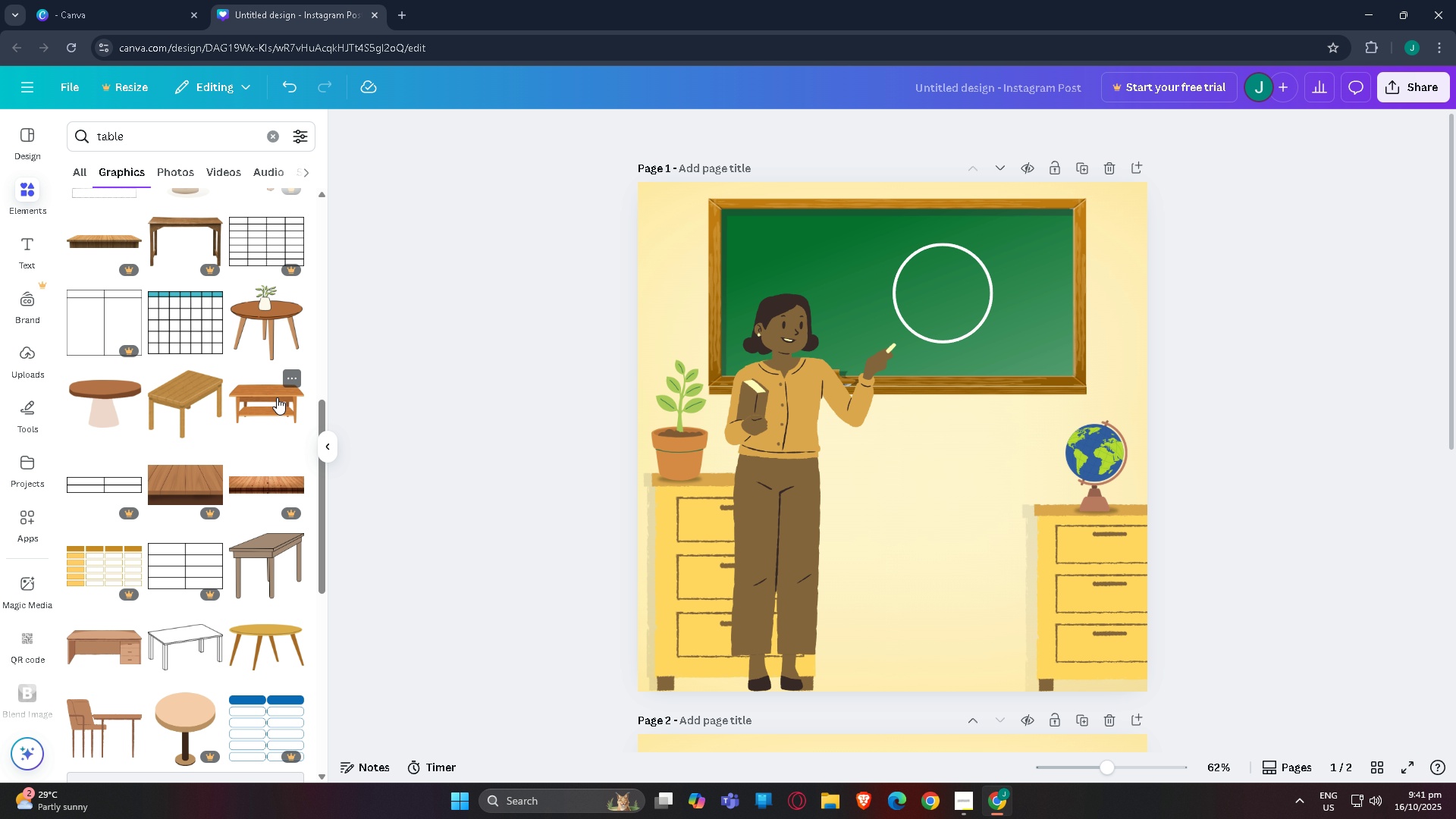 
left_click([277, 397])
 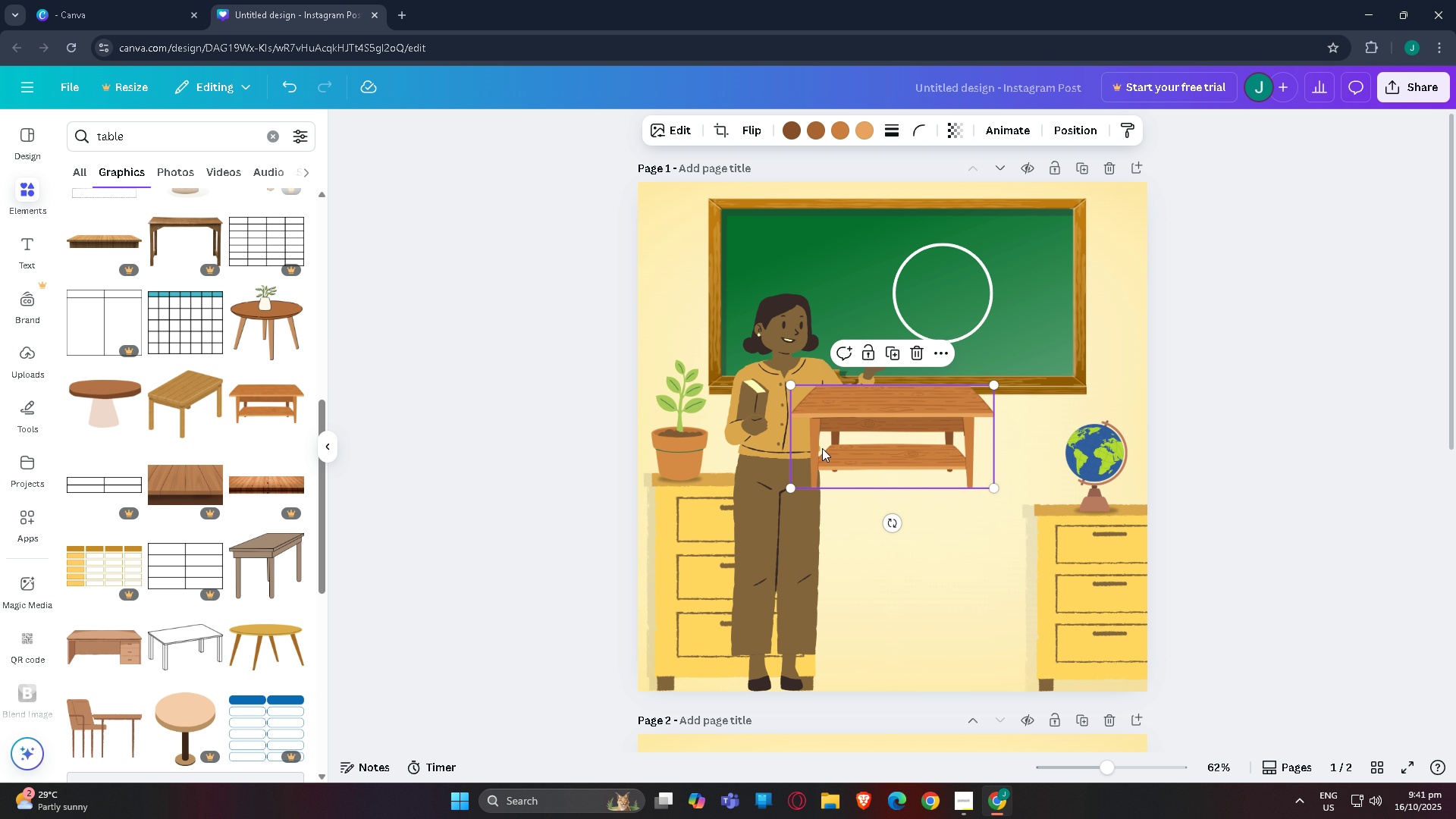 
left_click_drag(start_coordinate=[866, 441], to_coordinate=[912, 642])
 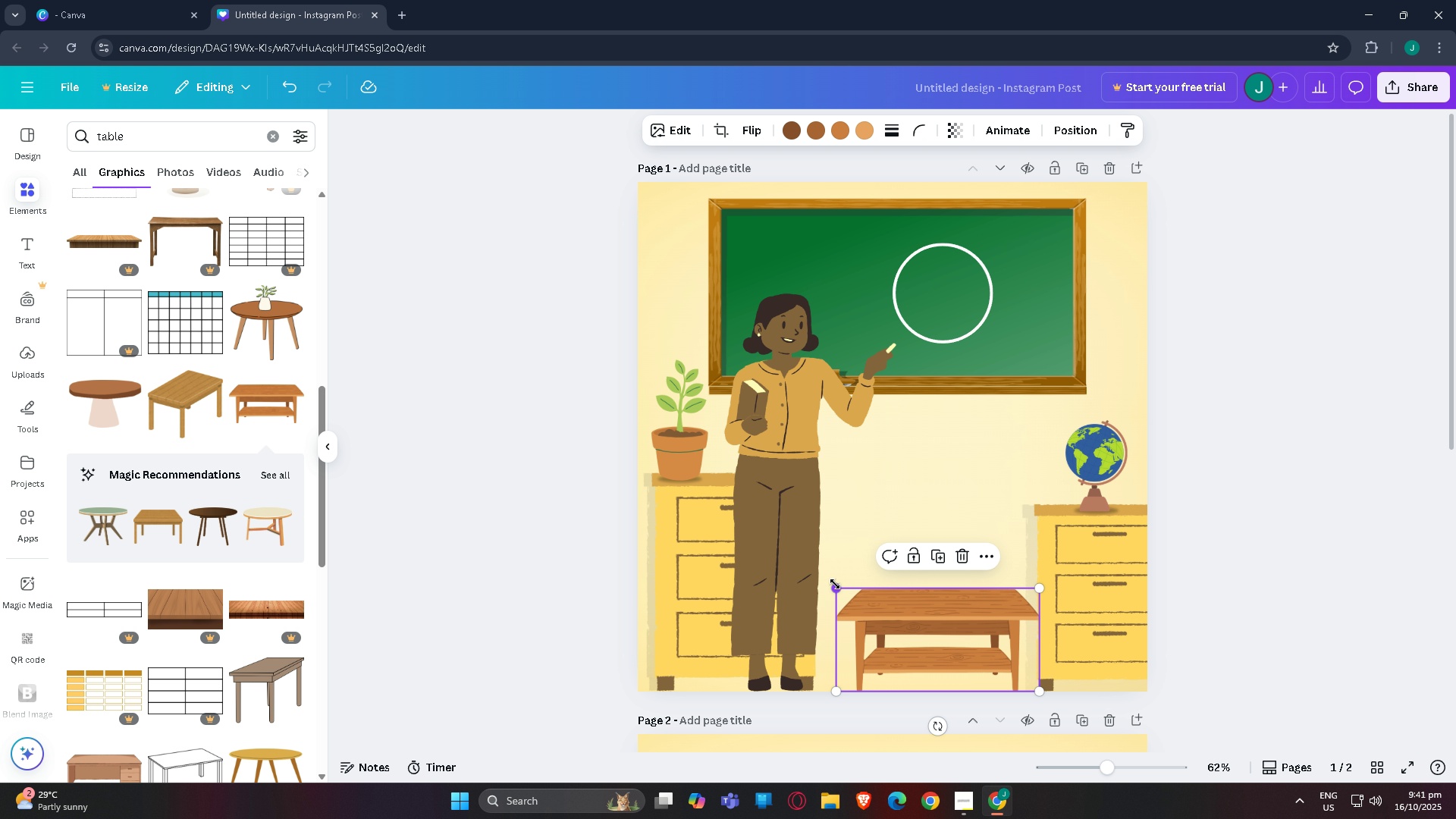 
left_click_drag(start_coordinate=[835, 585], to_coordinate=[554, 546])
 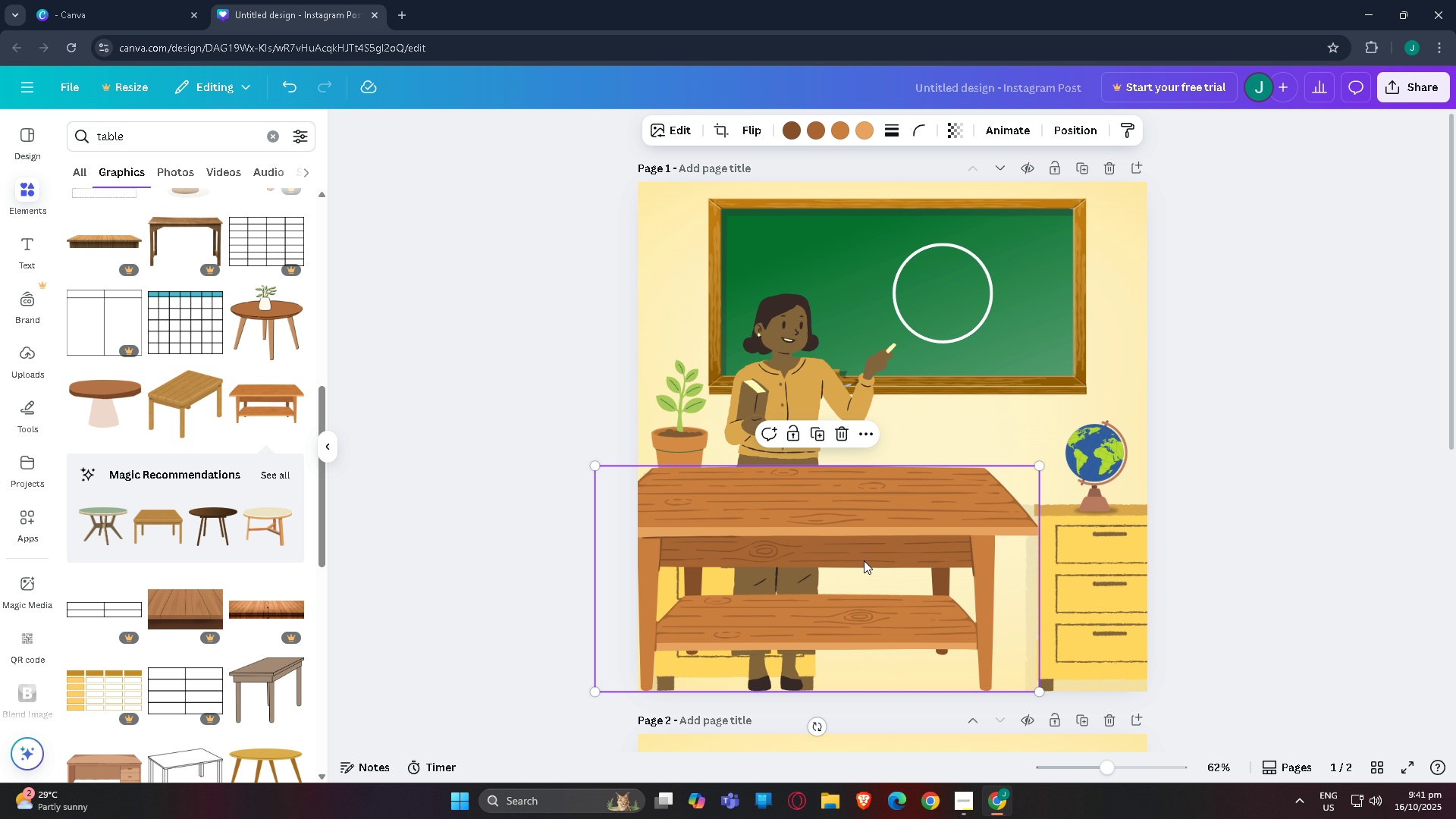 
left_click_drag(start_coordinate=[867, 560], to_coordinate=[934, 679])
 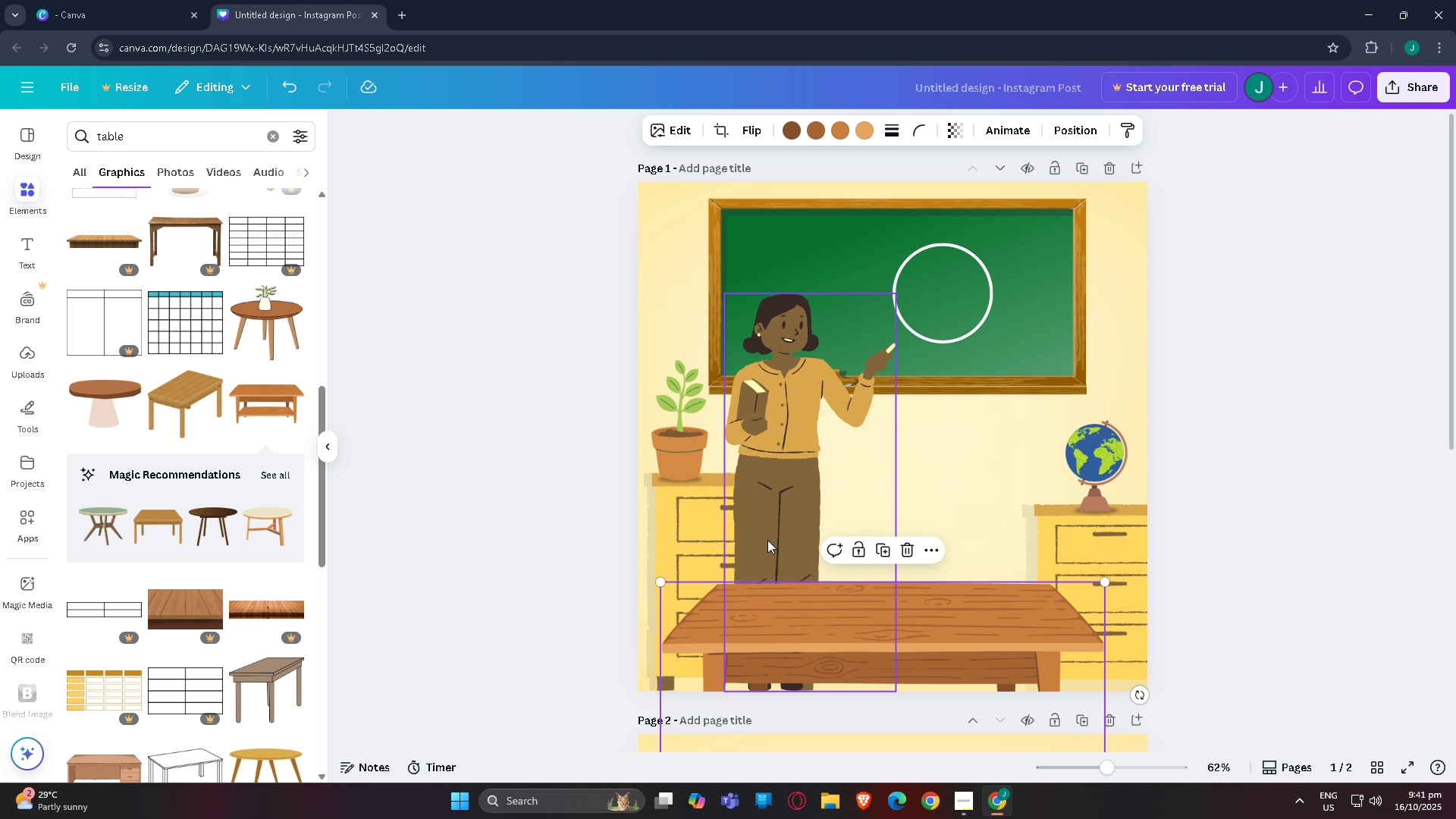 
left_click_drag(start_coordinate=[664, 581], to_coordinate=[732, 577])
 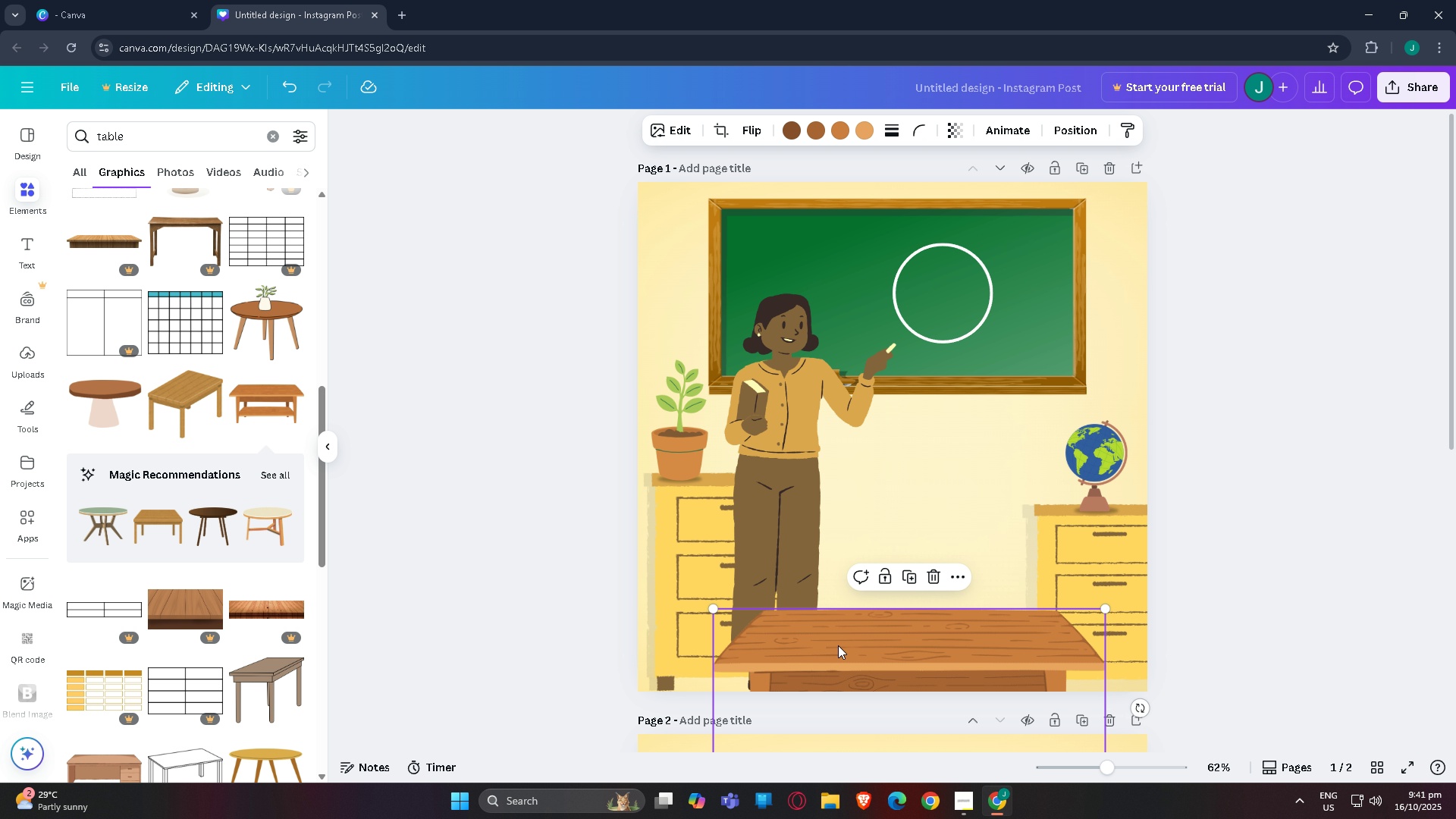 
left_click_drag(start_coordinate=[838, 645], to_coordinate=[746, 613])
 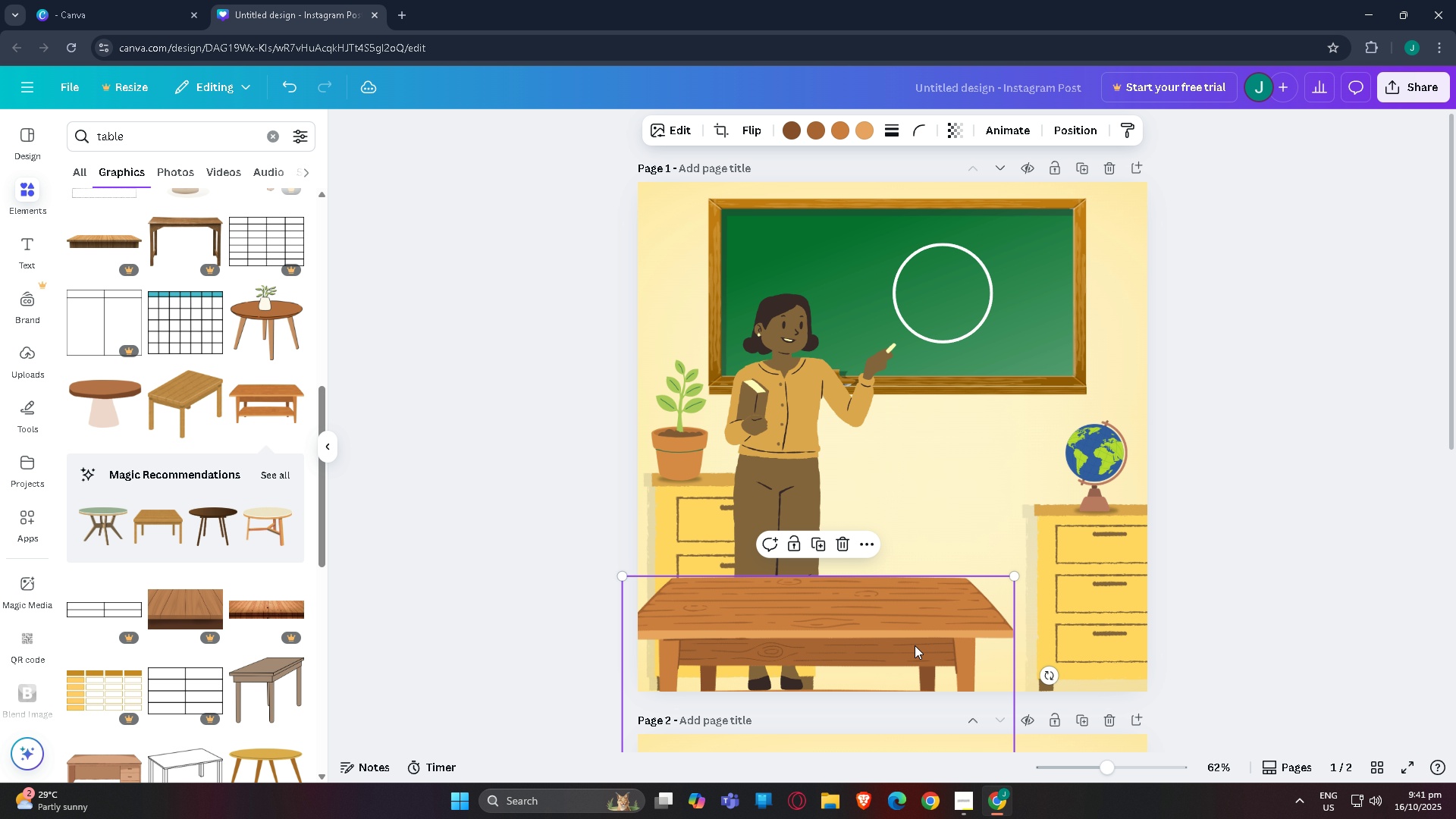 
left_click([921, 649])
 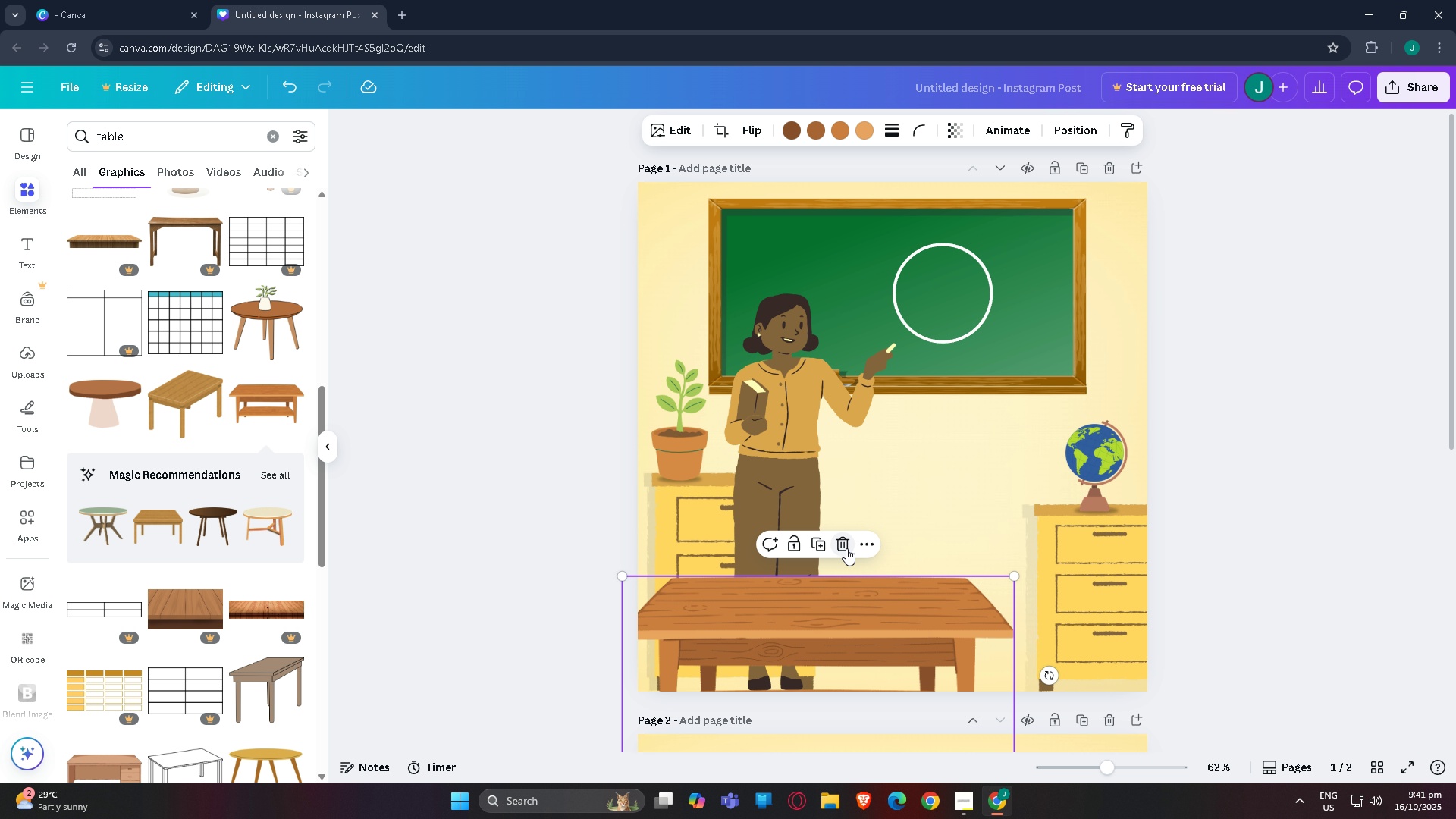 
left_click([846, 548])
 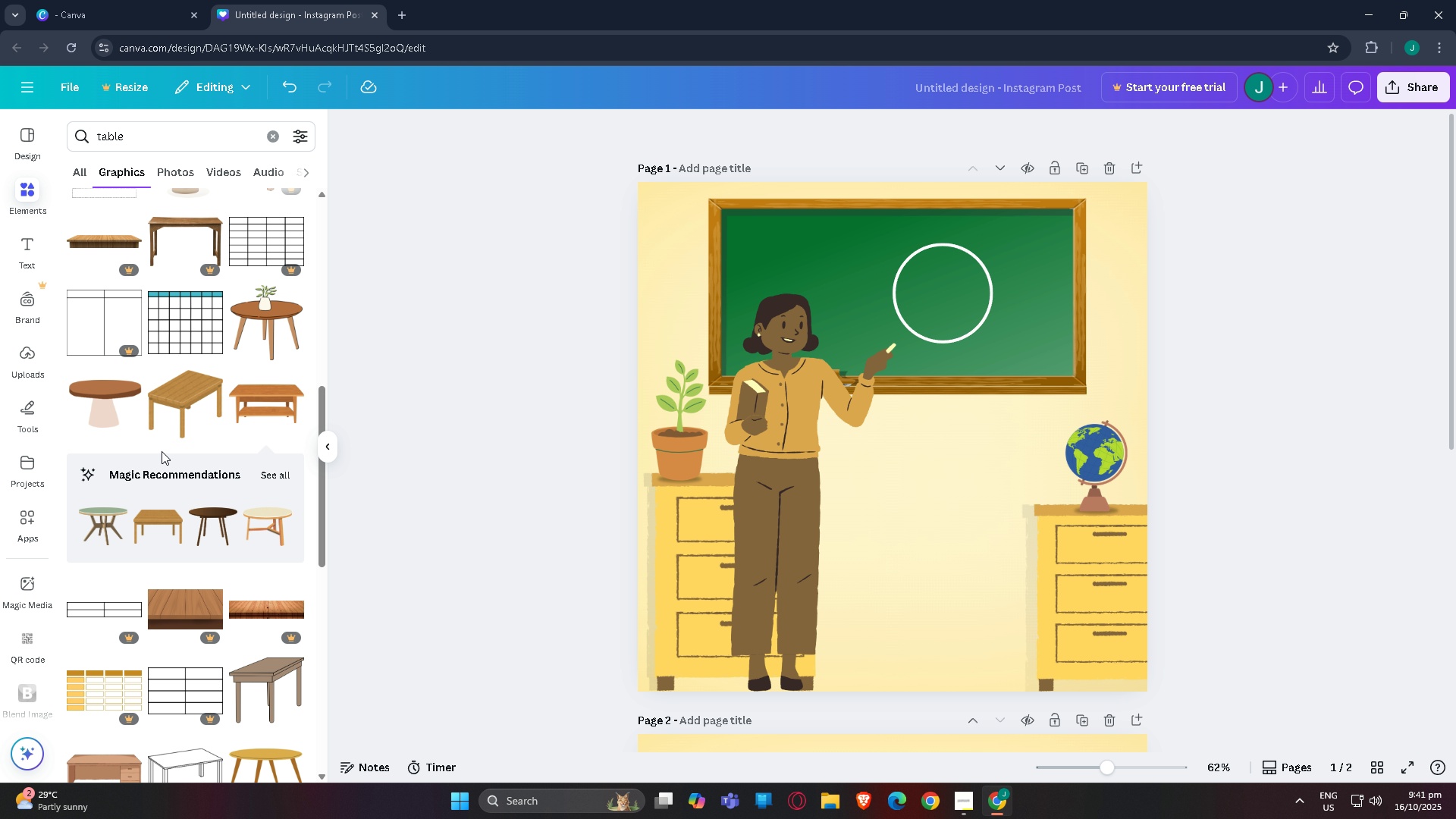 
scroll: coordinate [102, 376], scroll_direction: down, amount: 29.0
 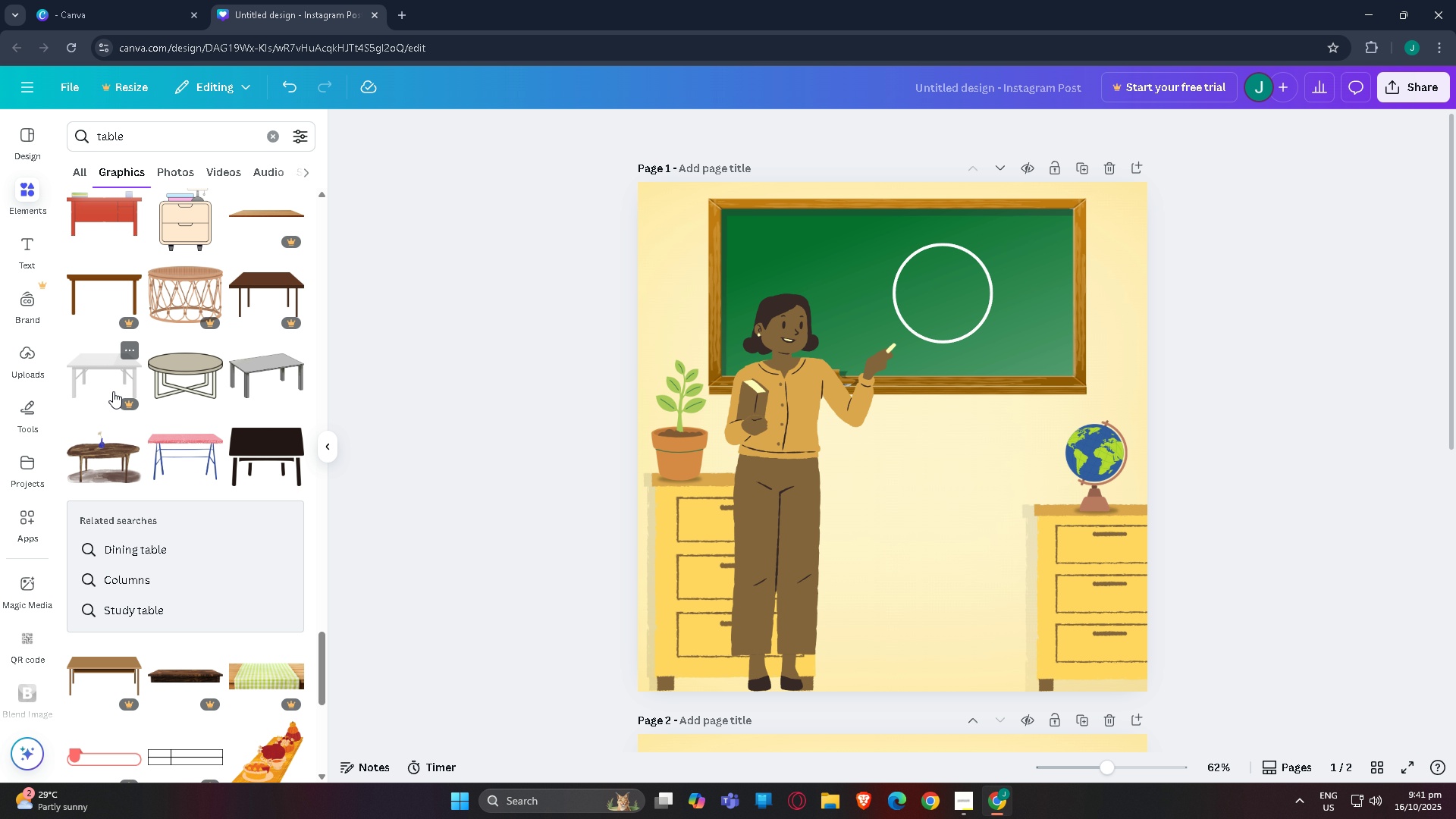 
scroll: coordinate [130, 428], scroll_direction: down, amount: 10.0
 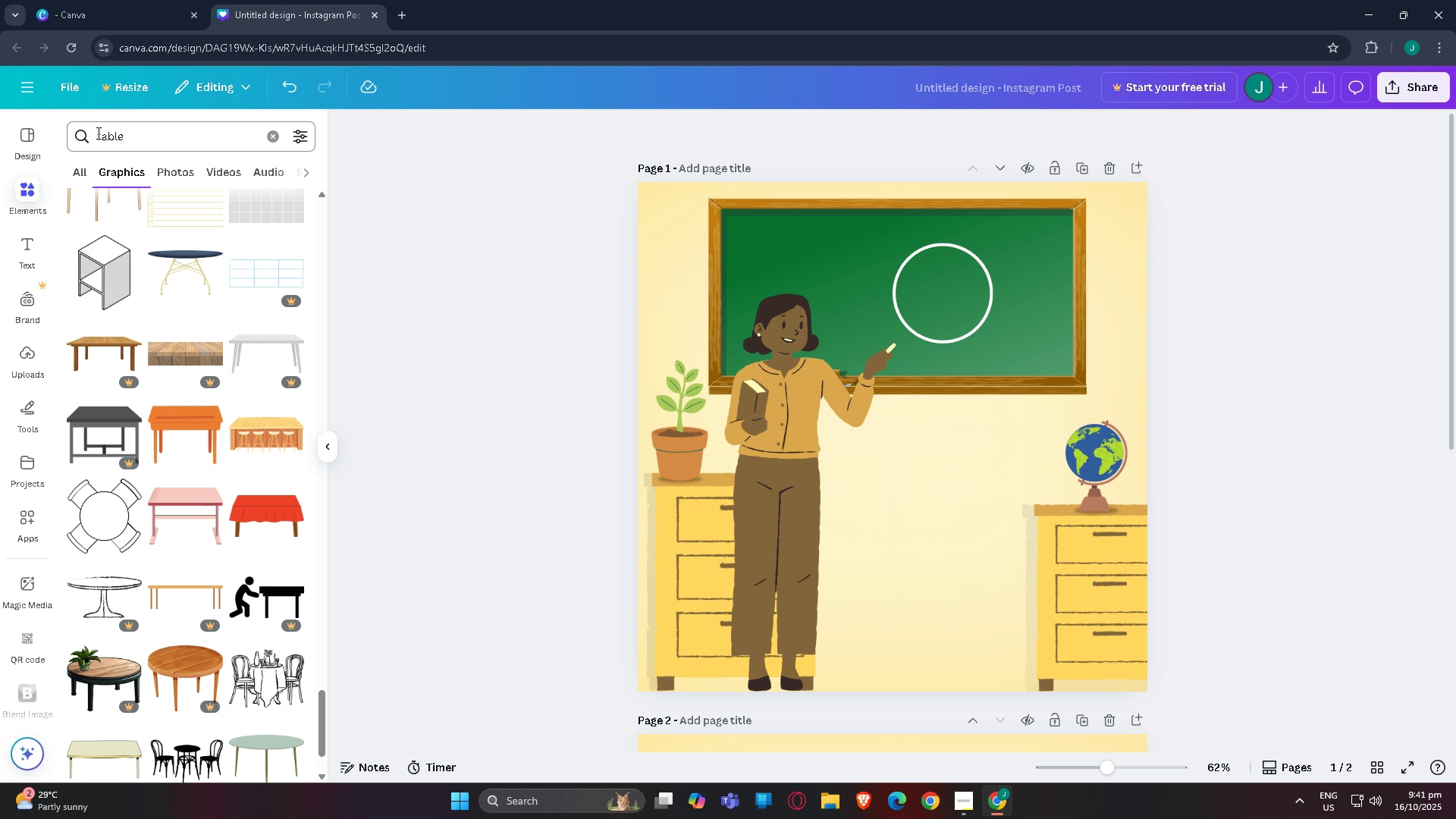 
left_click([96, 132])
 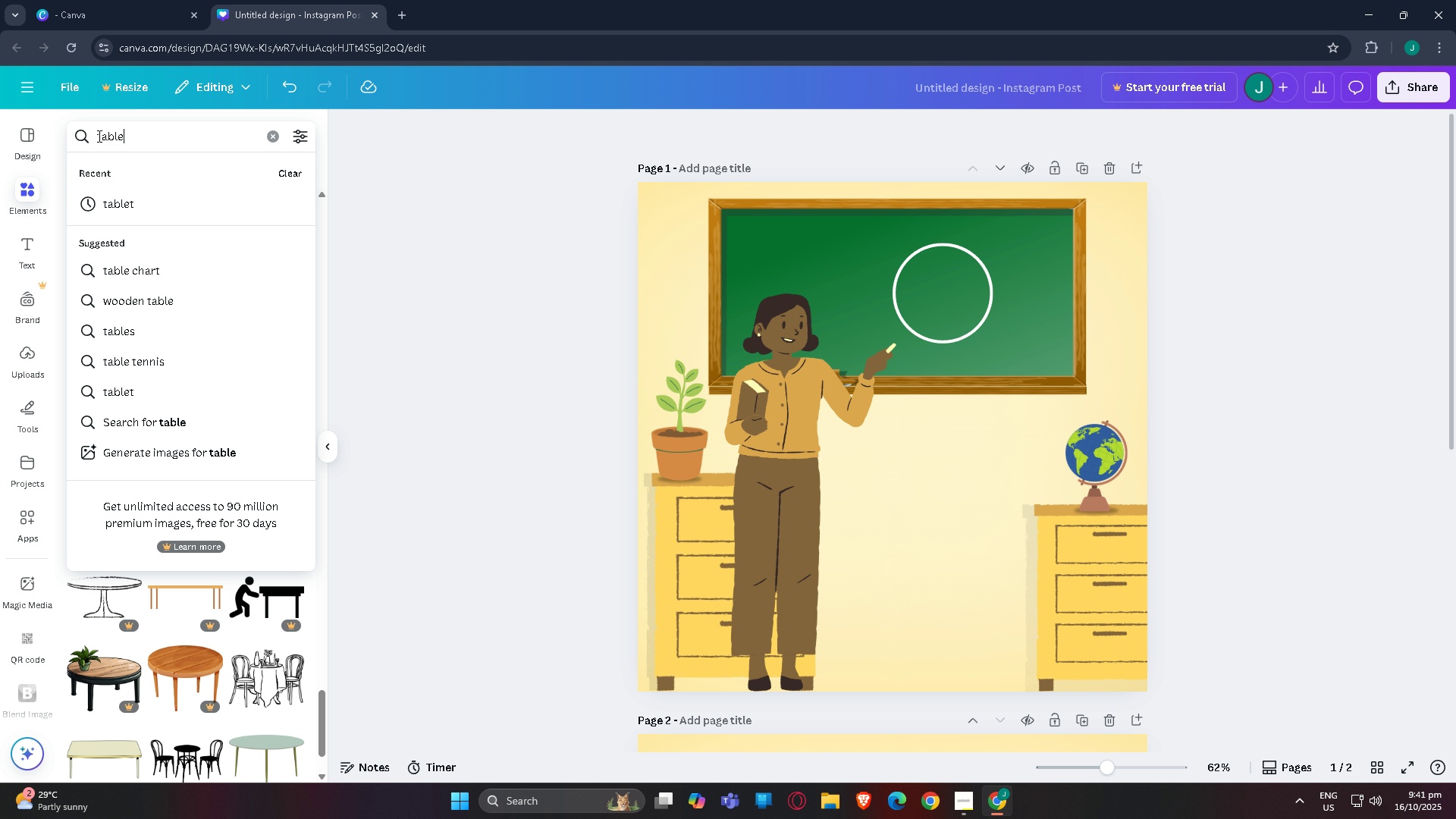 
double_click([100, 138])
 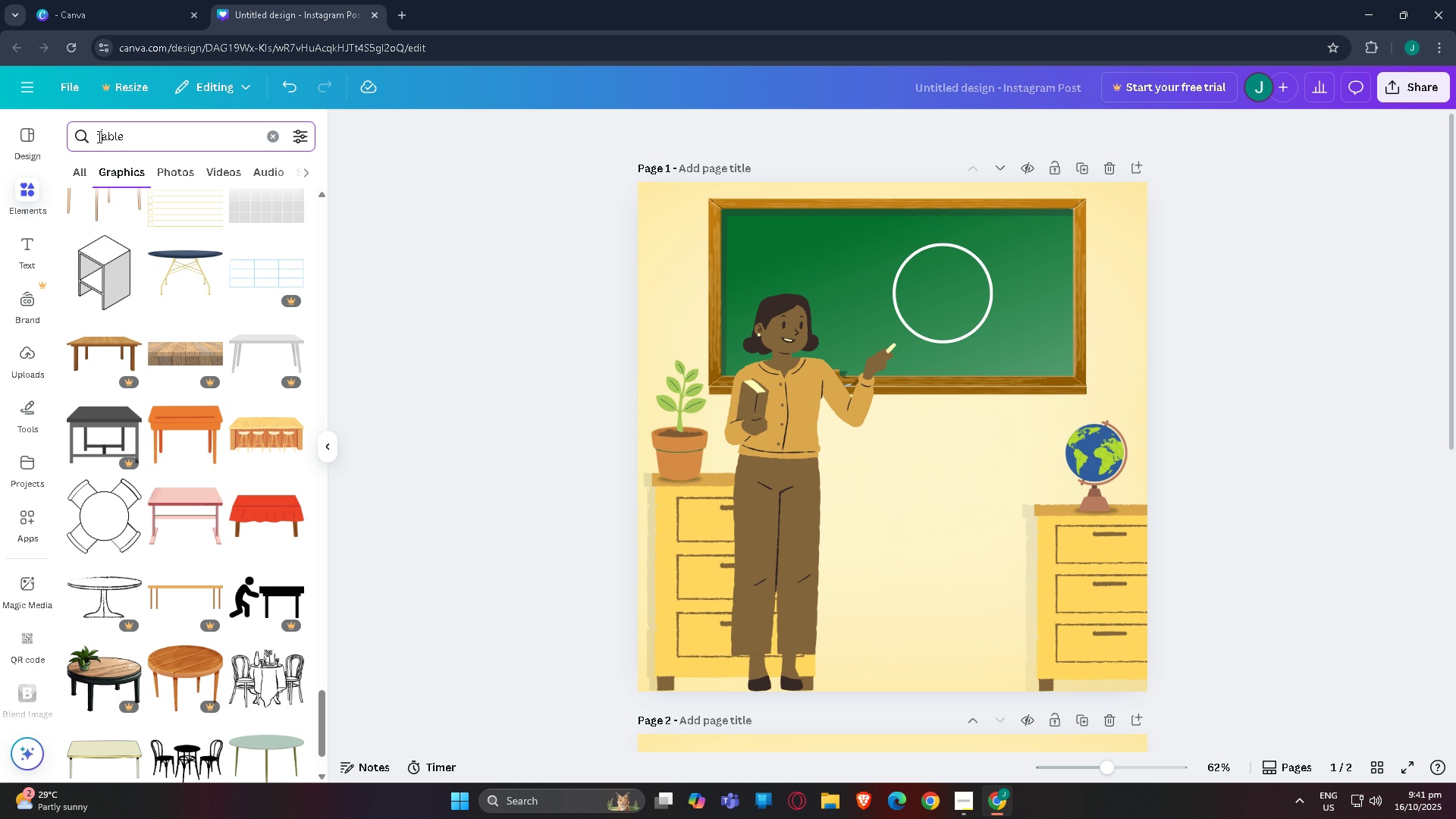 
left_click_drag(start_coordinate=[98, 136], to_coordinate=[89, 137])
 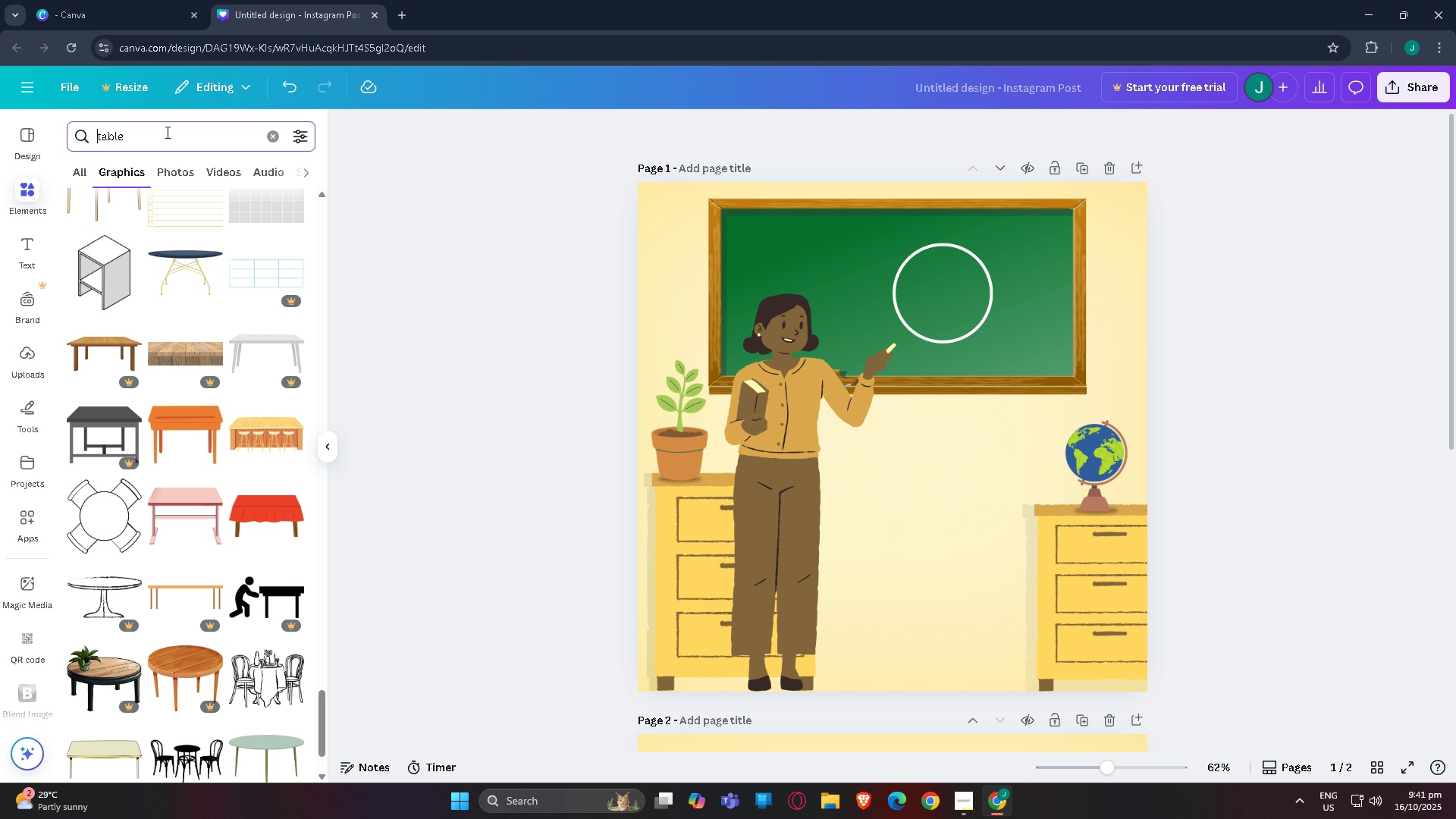 
left_click_drag(start_coordinate=[165, 132], to_coordinate=[30, 132])
 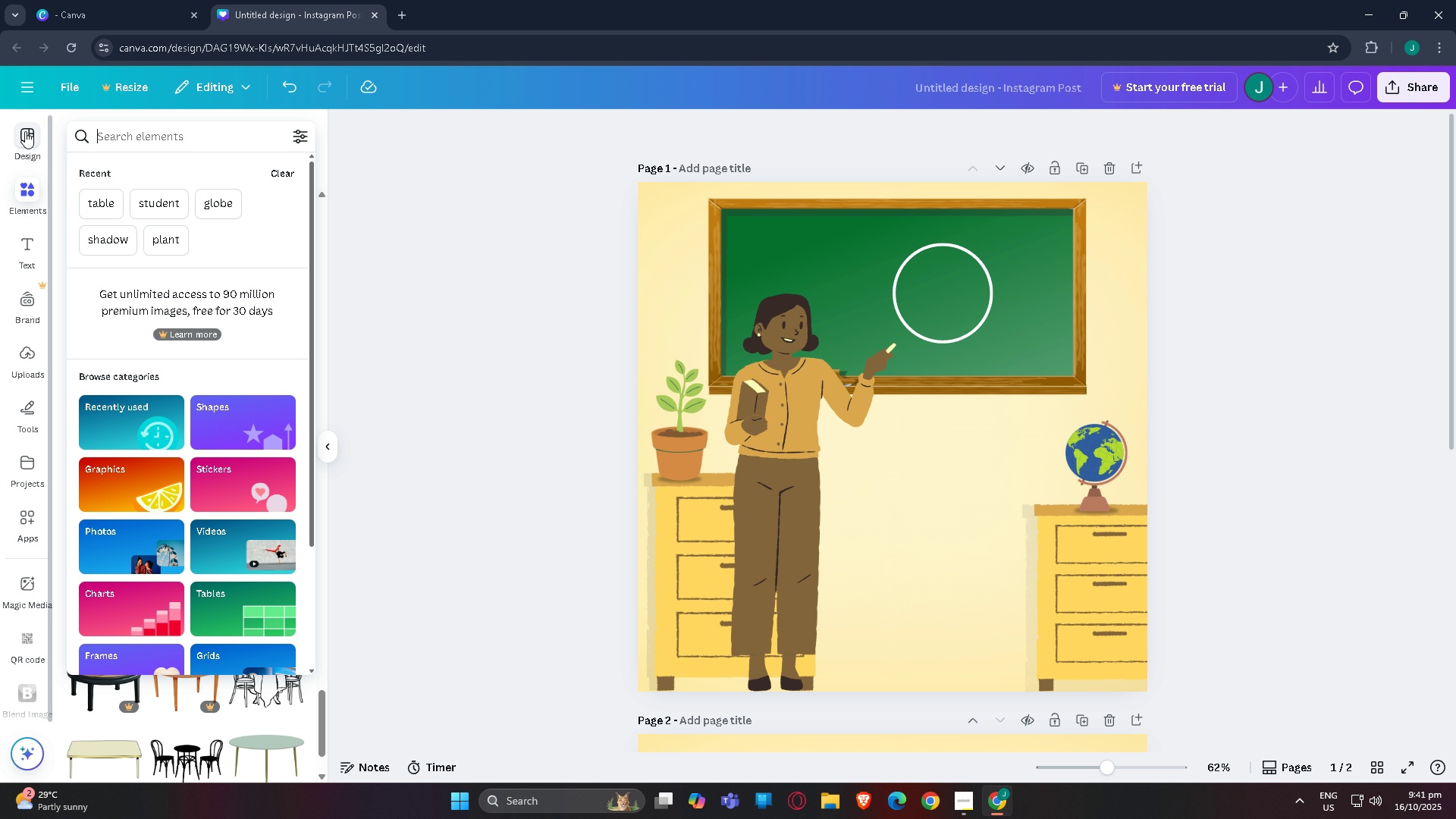 
key(Backspace)
key(Backspace)
key(Backspace)
type(desk)
 